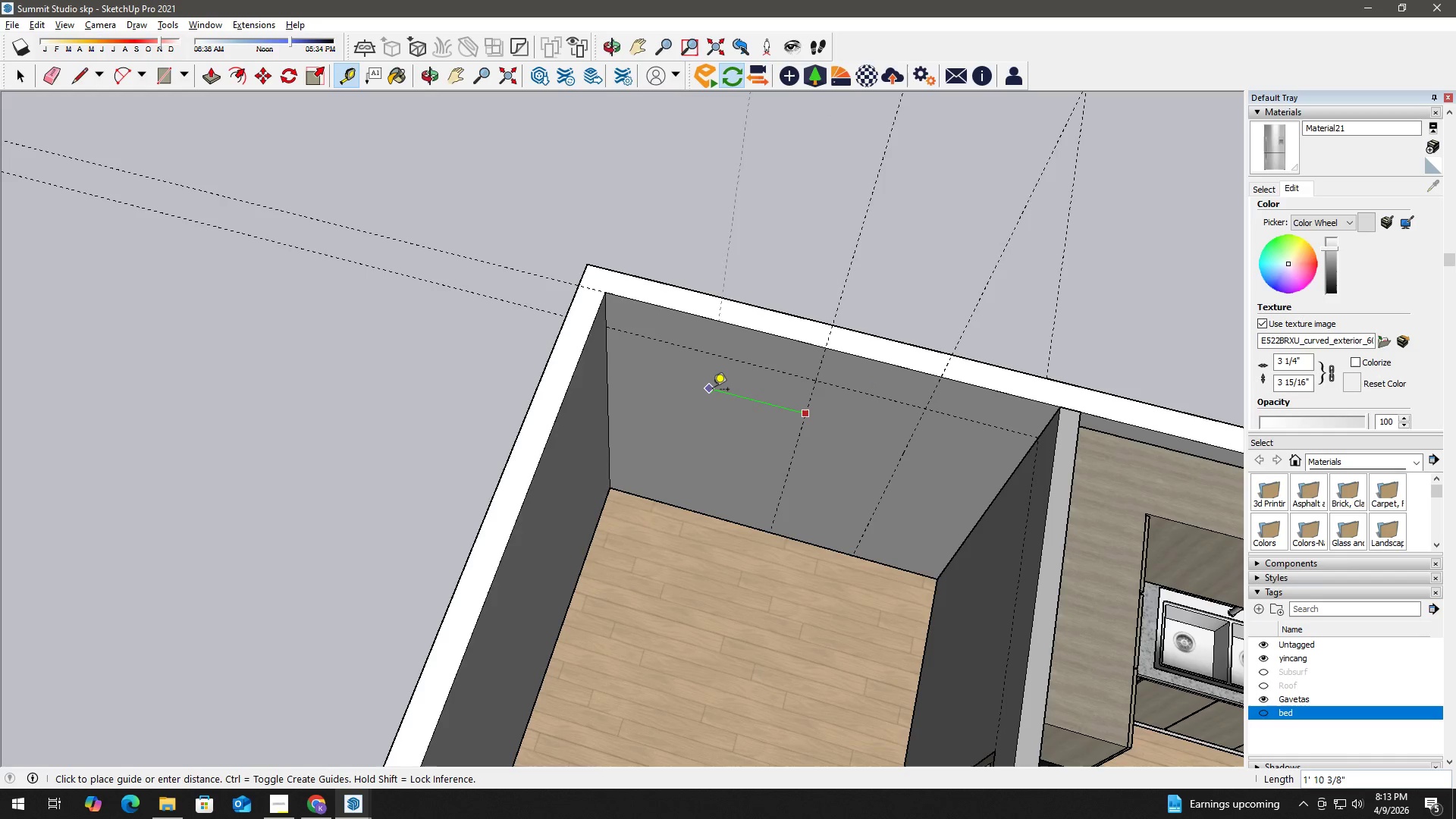 
key(Numpad2)
 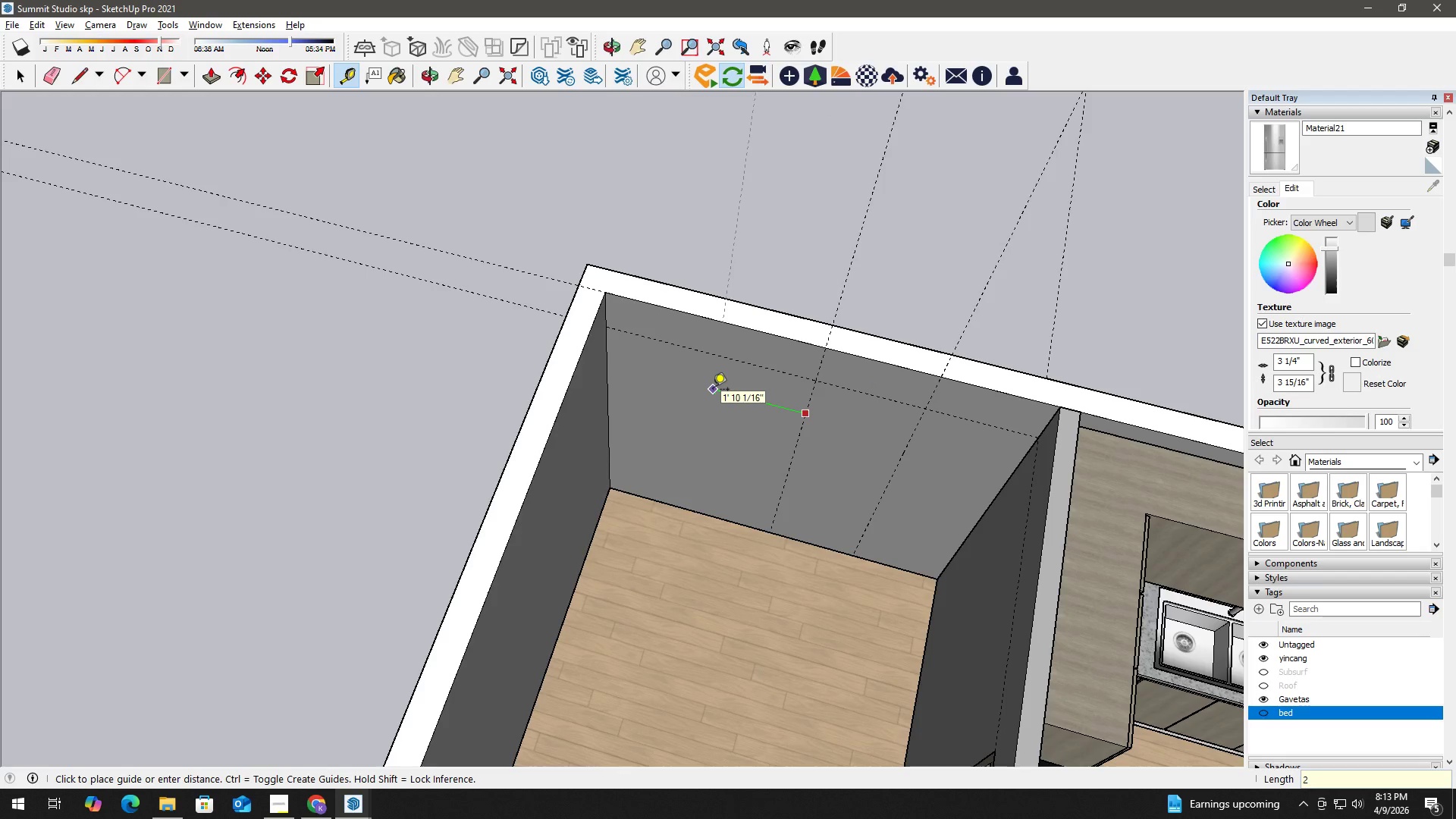 
key(Quote)
 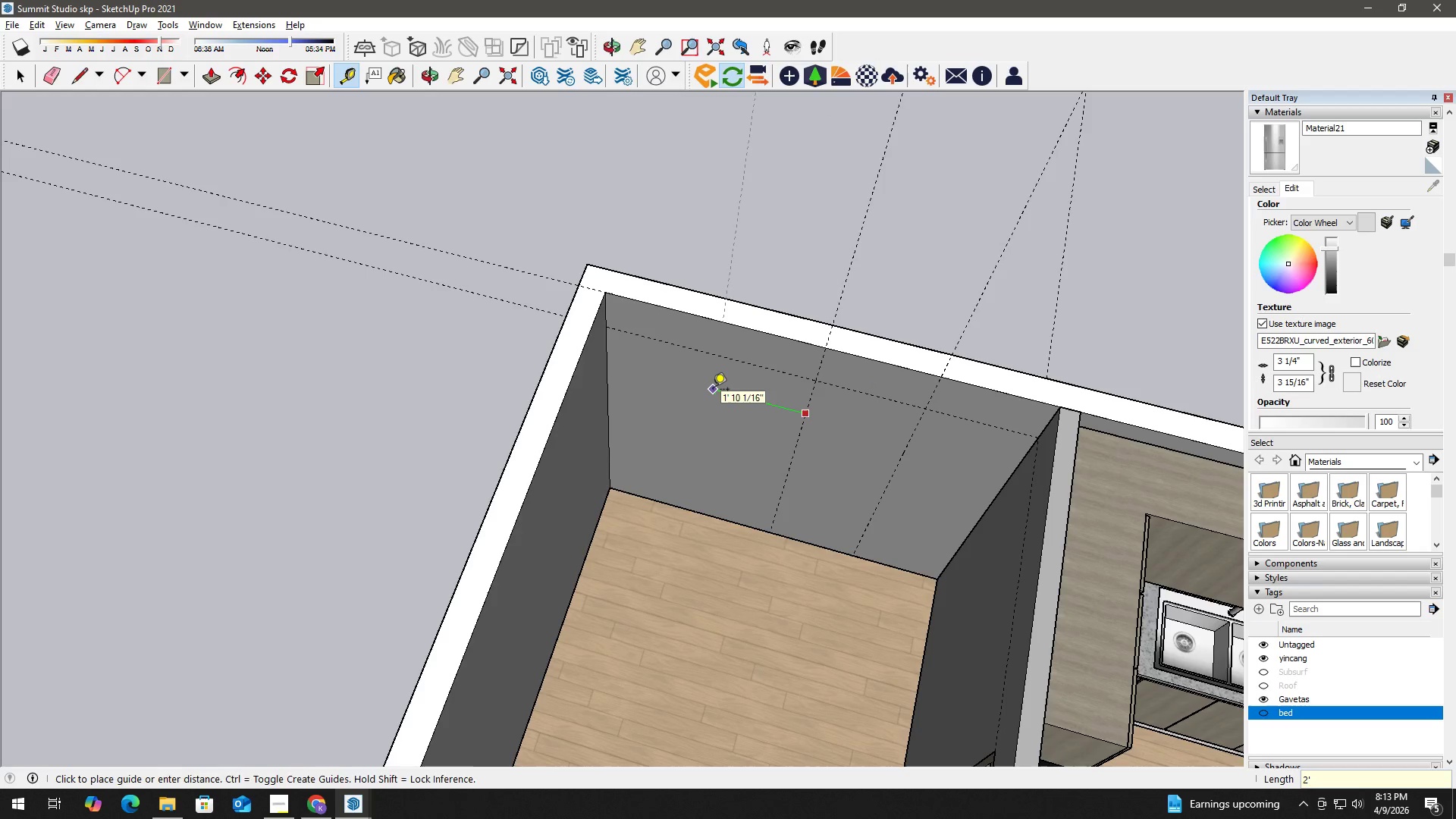 
key(Enter)
 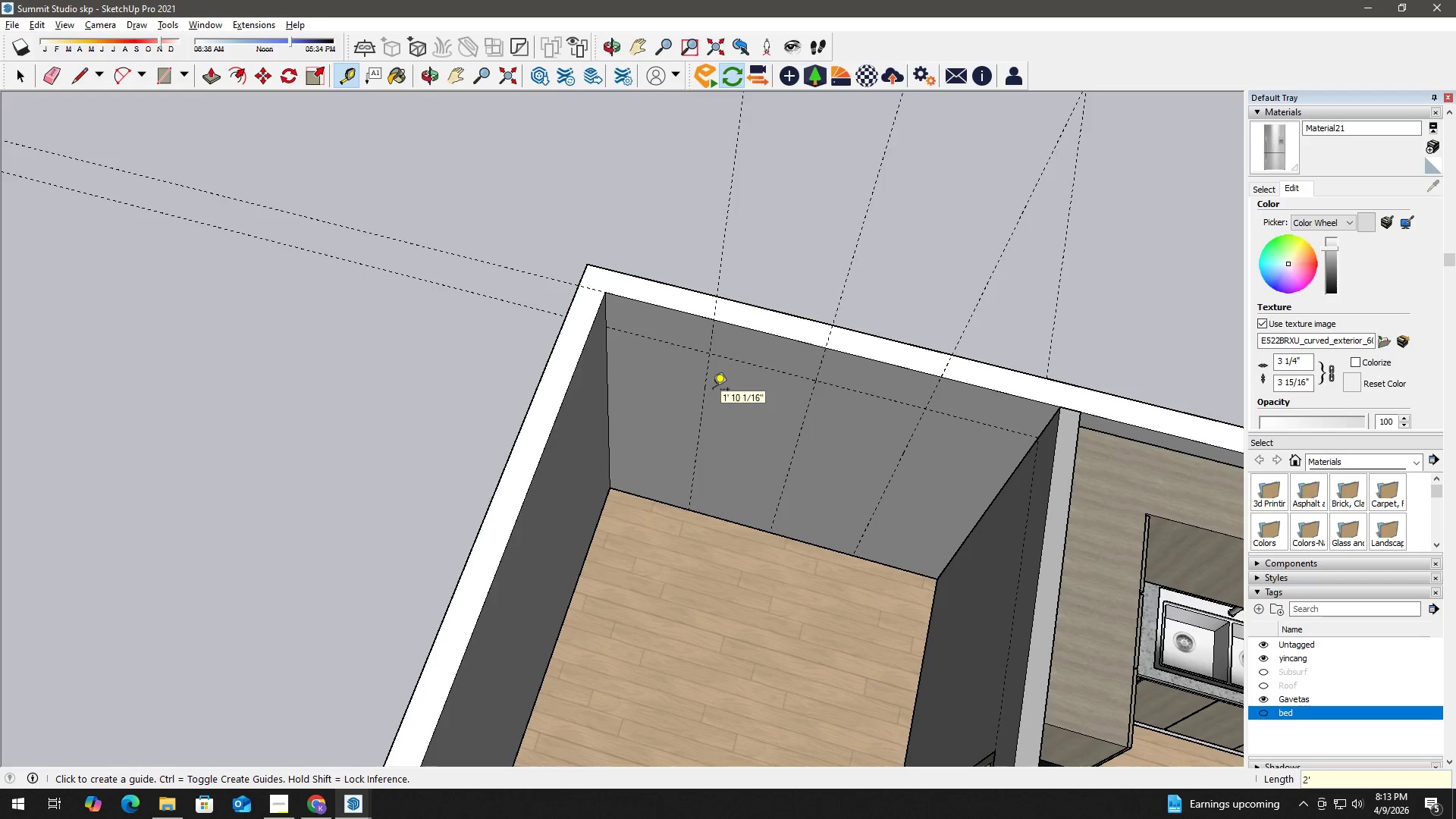 
key(Space)
 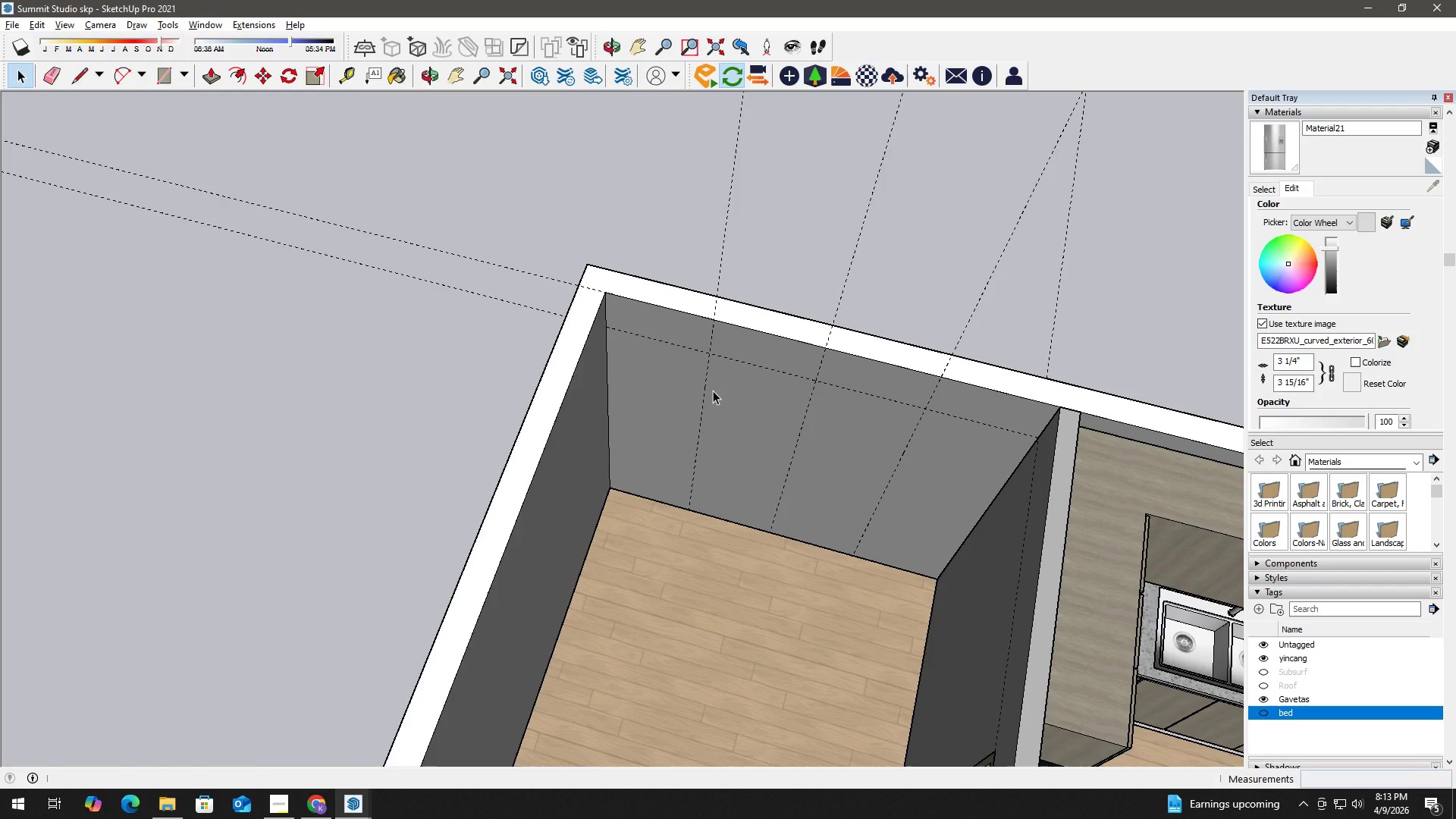 
wait(11.31)
 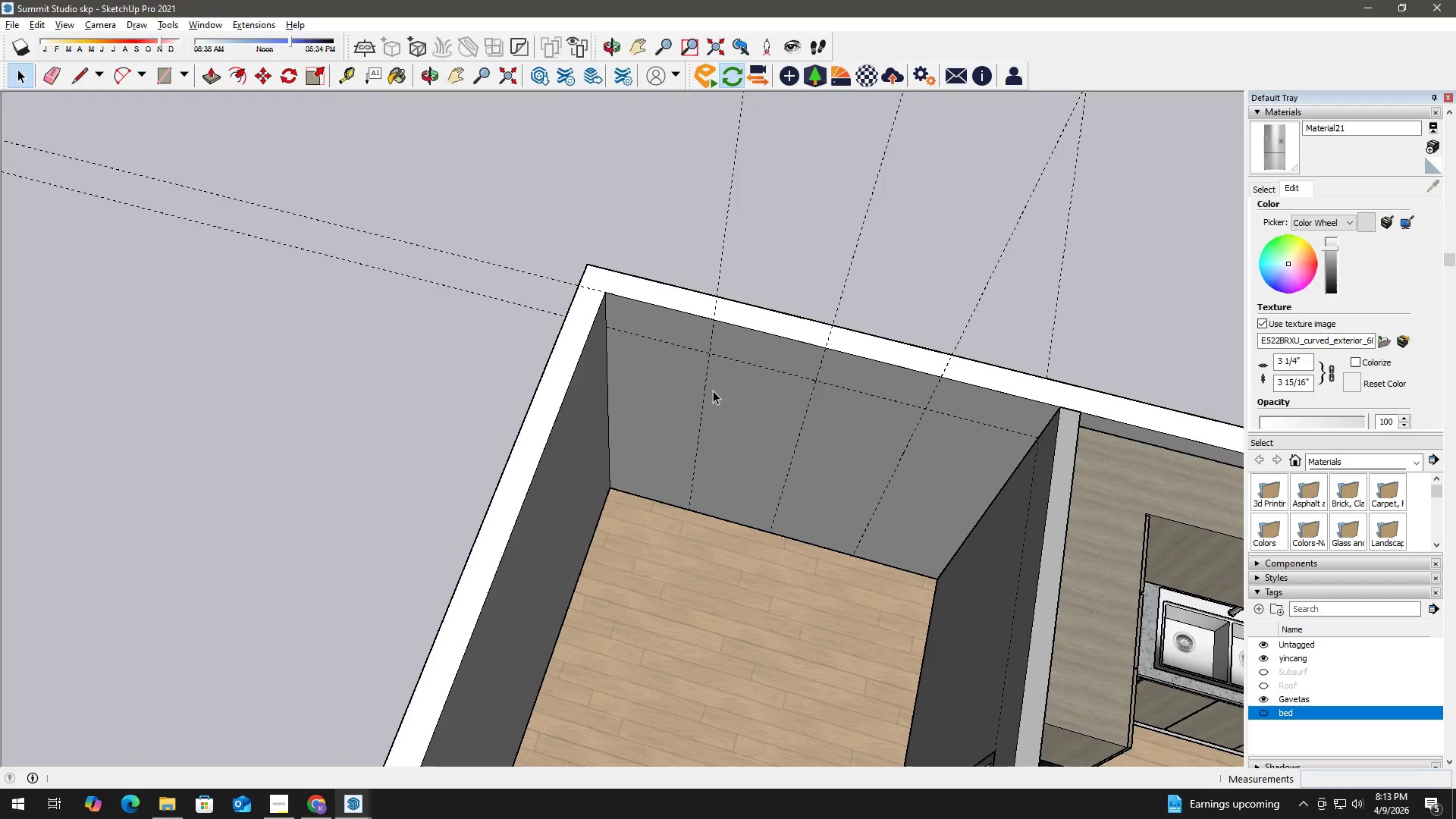 
key(Space)
 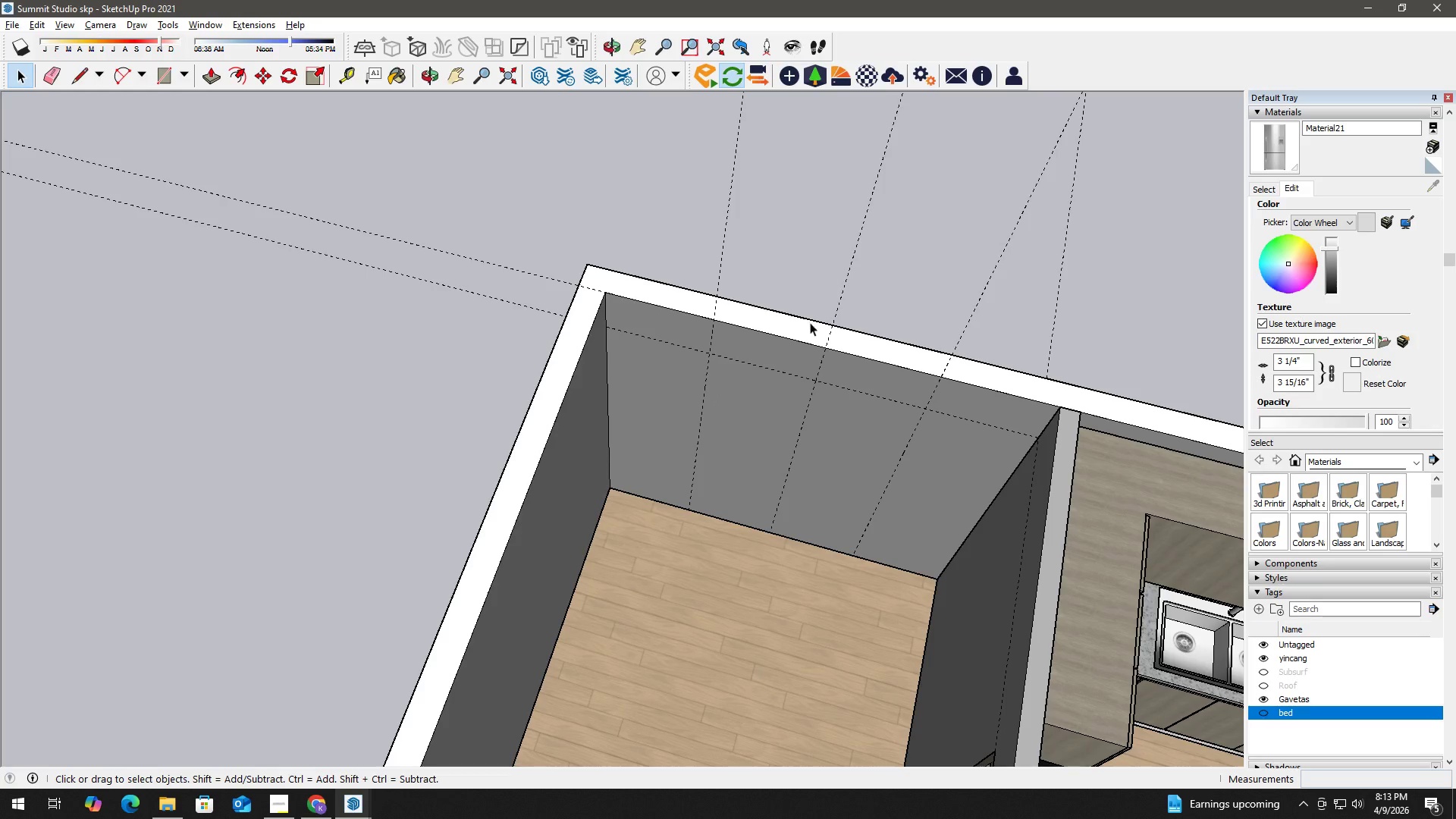 
key(T)
 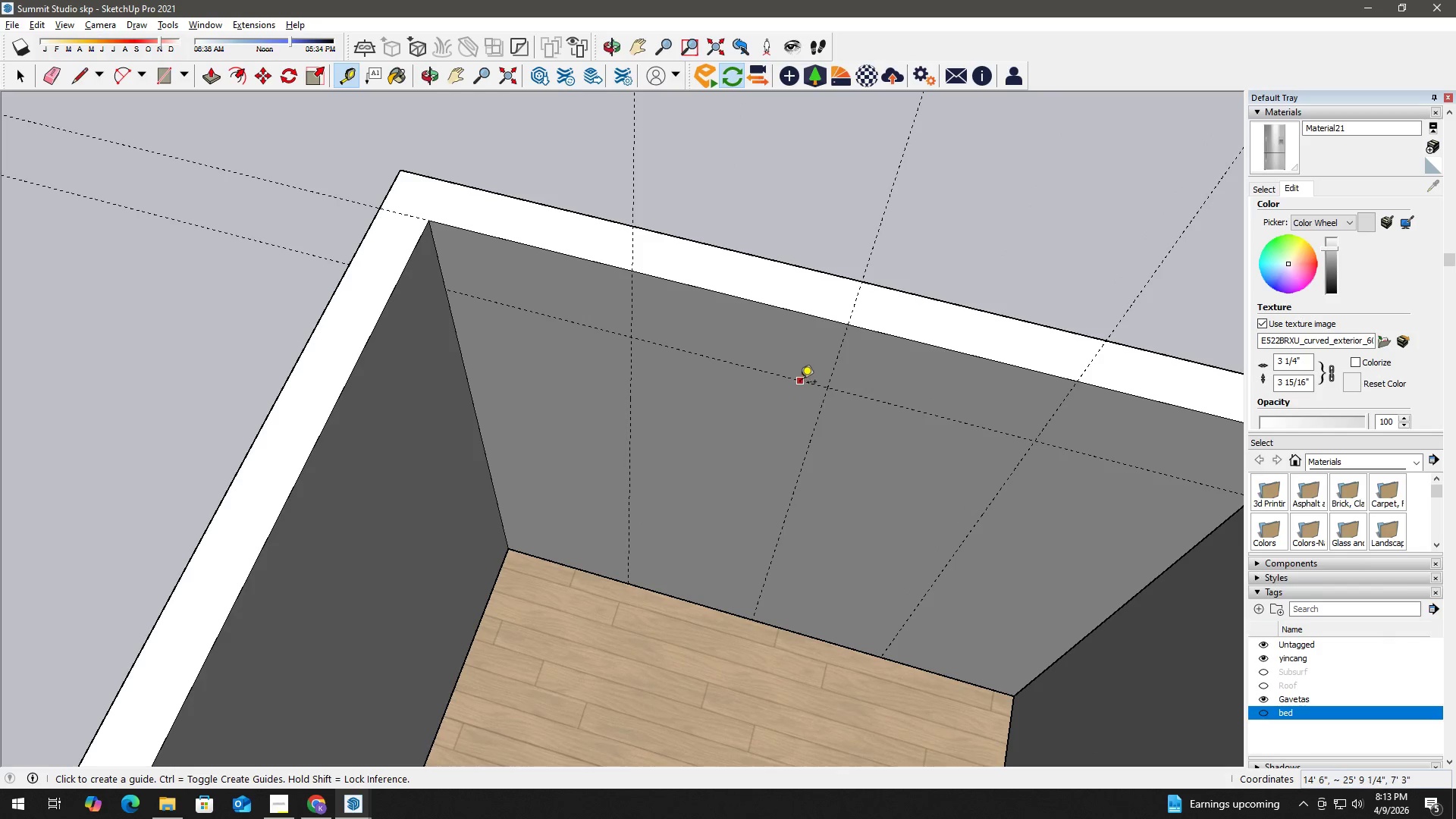 
scroll: coordinate [803, 416], scroll_direction: up, amount: 6.0
 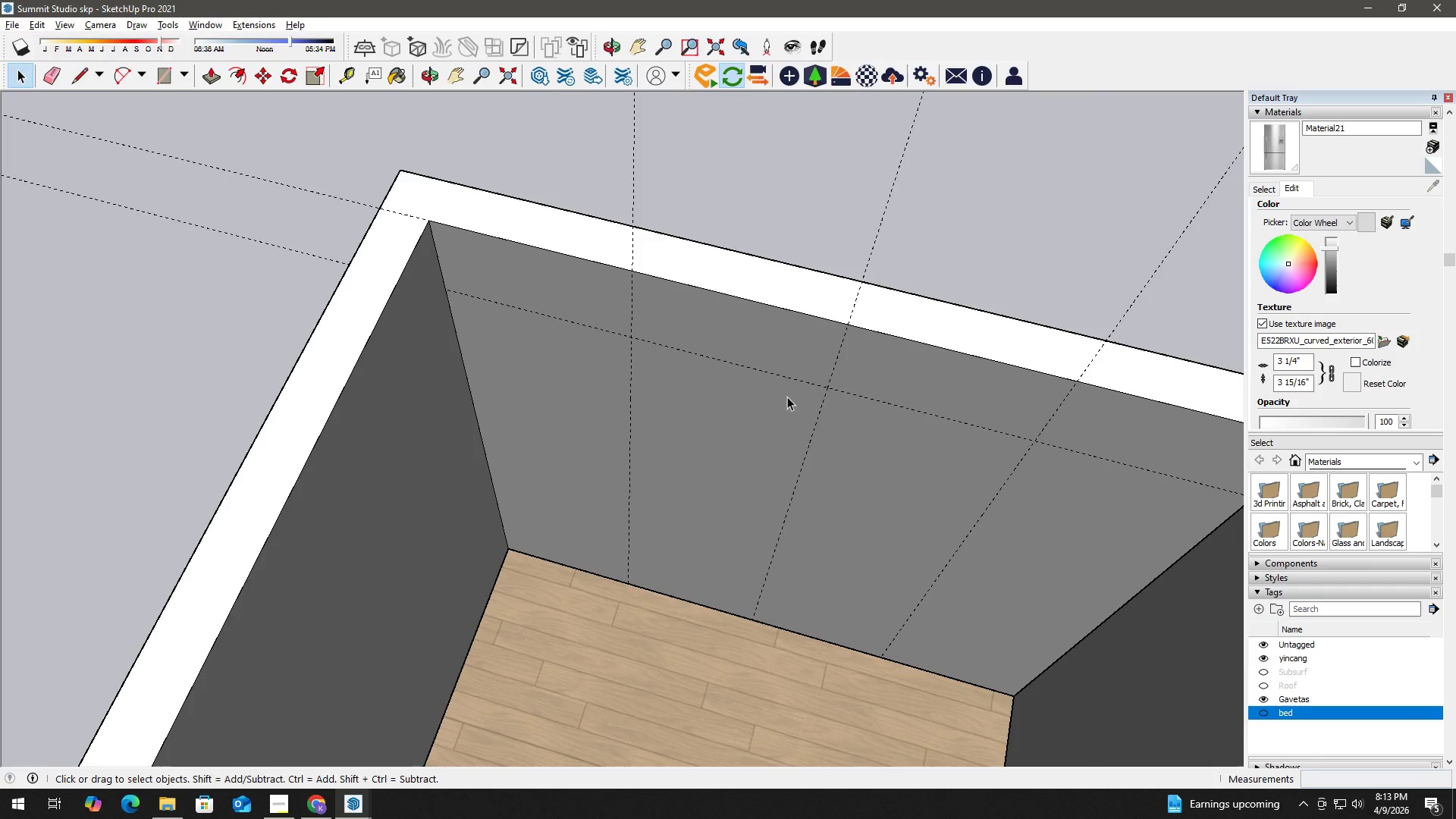 
left_click([800, 383])
 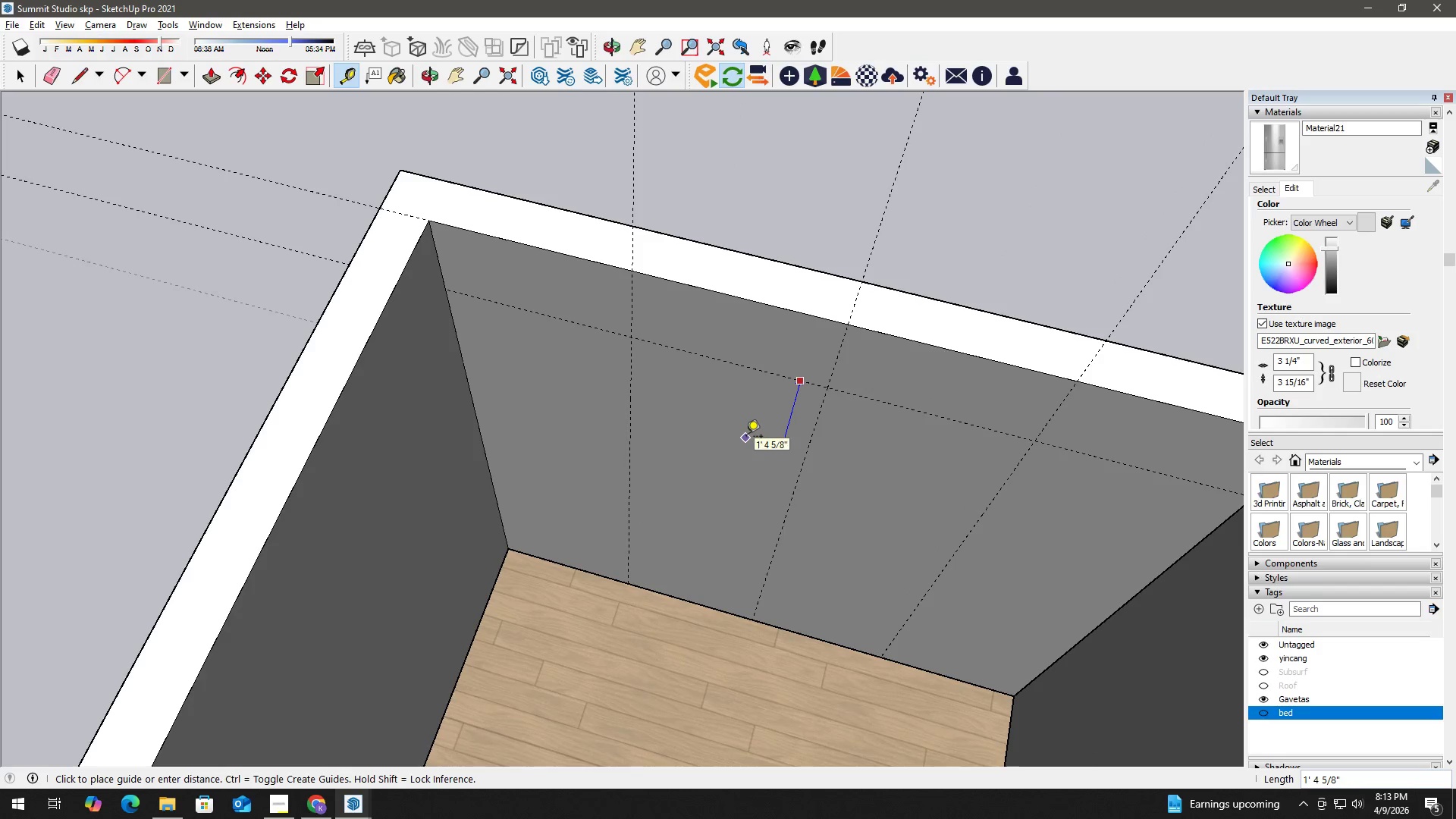 
key(Numpad4)
 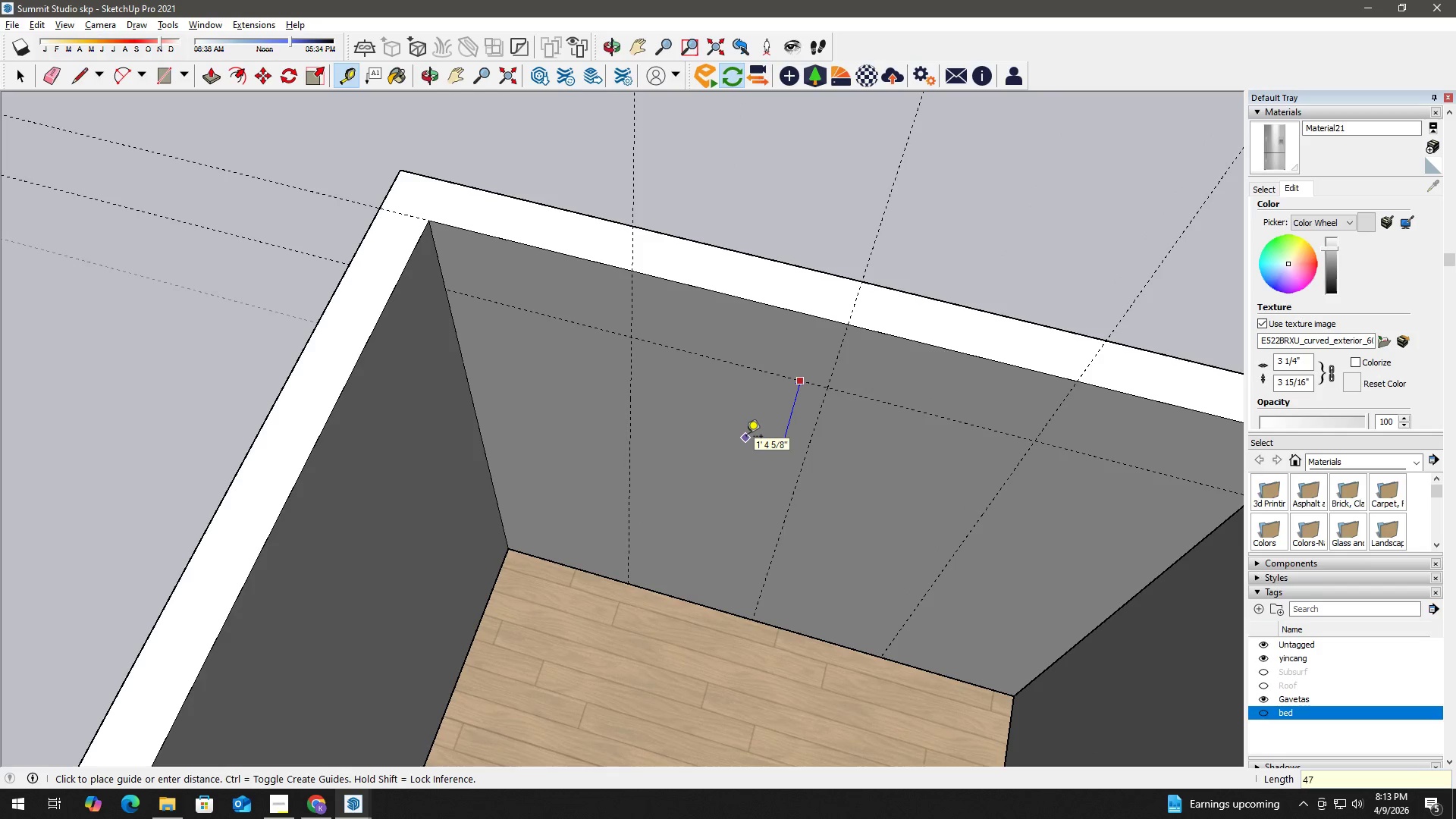 
key(Numpad7)
 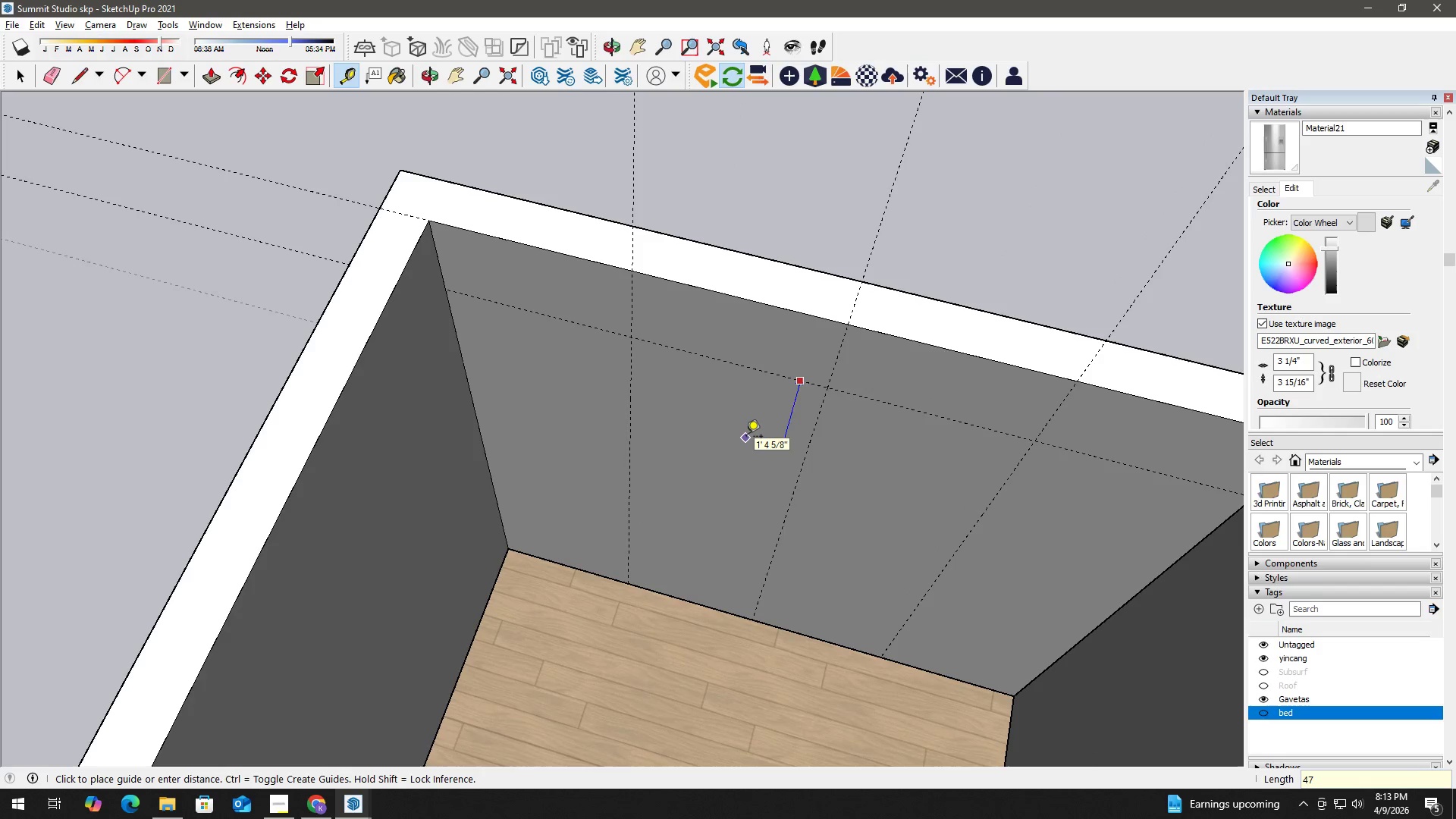 
key(Shift+ShiftLeft)
 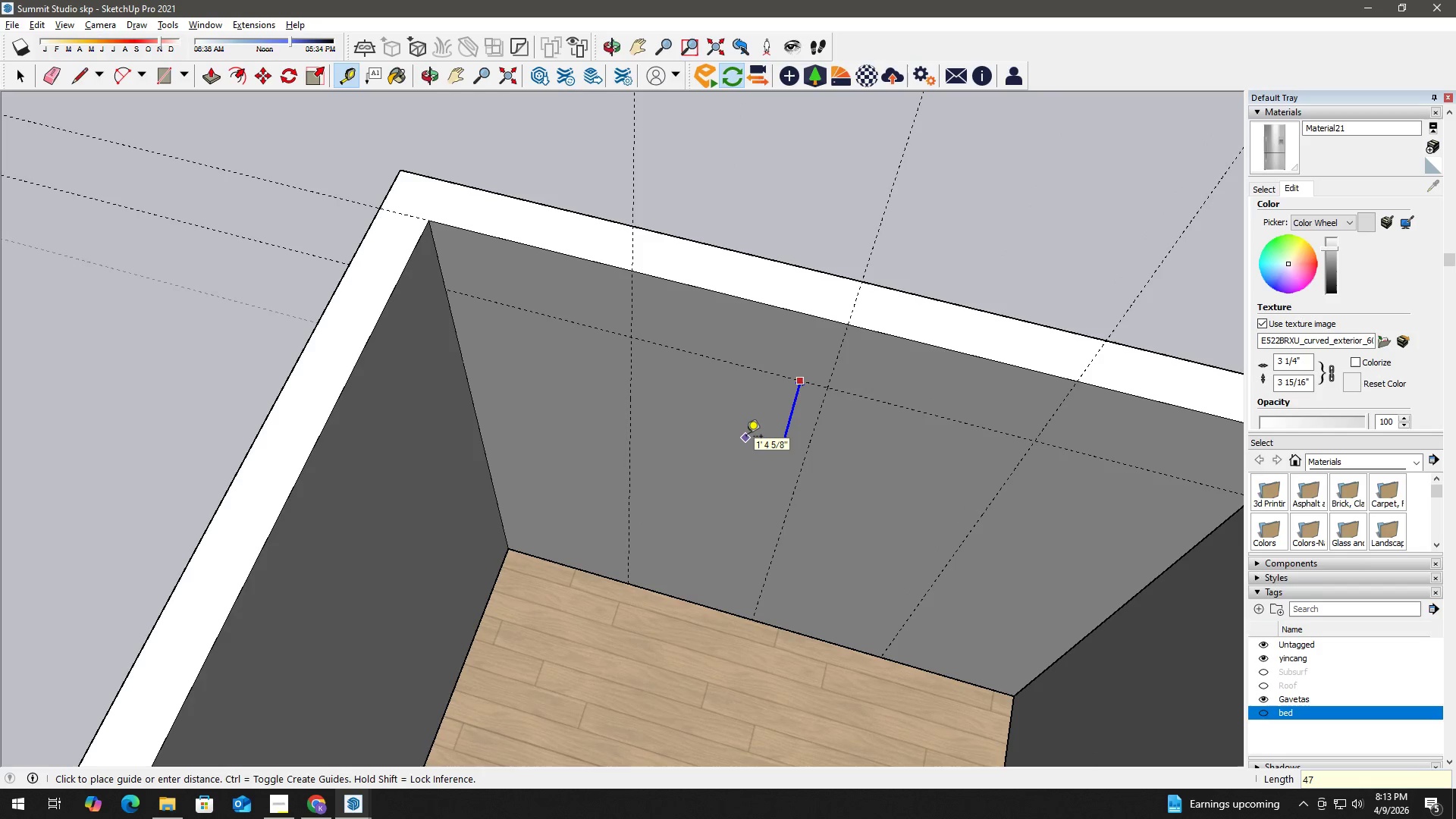 
key(Shift+Quote)
 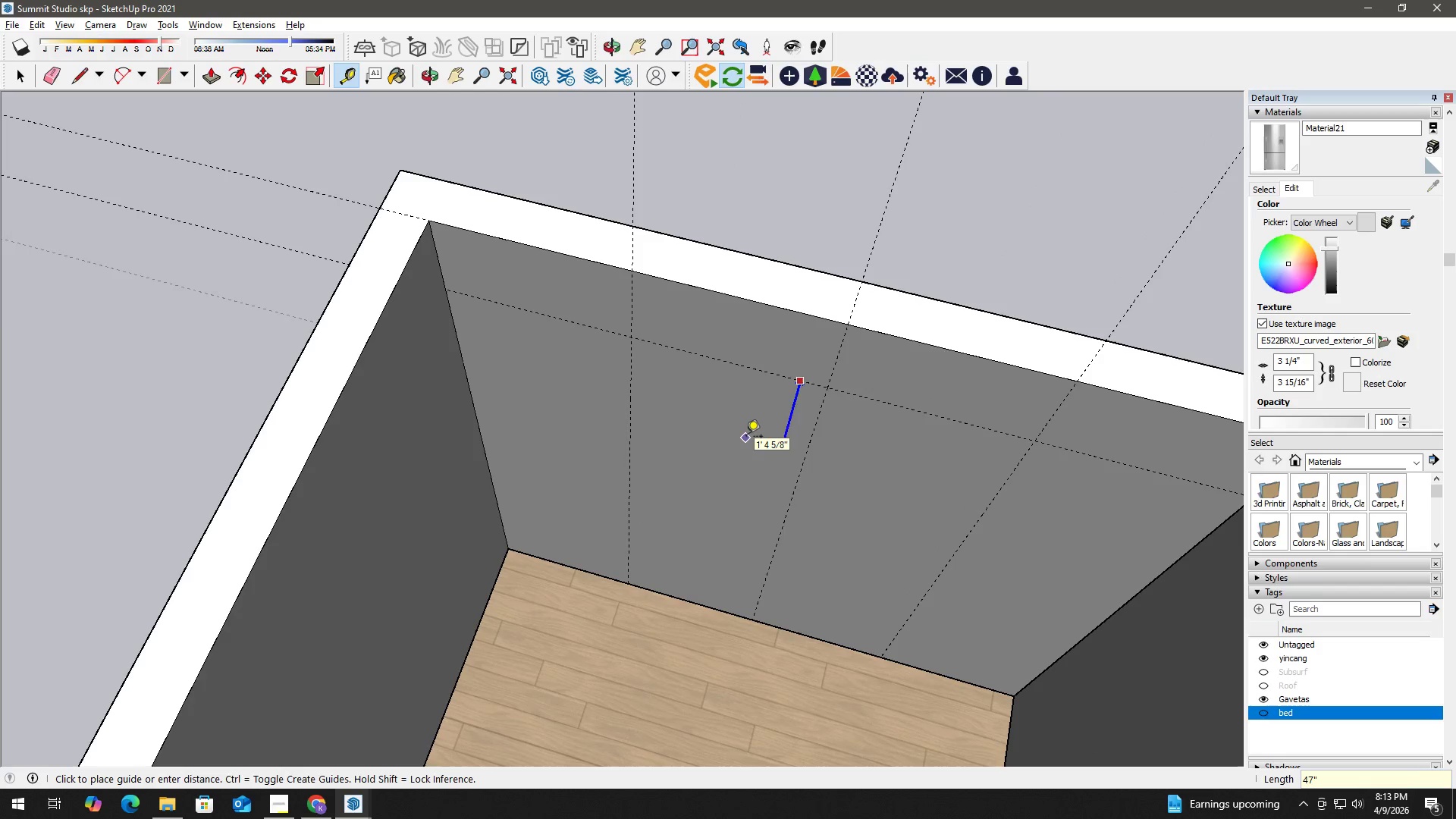 
key(Enter)
 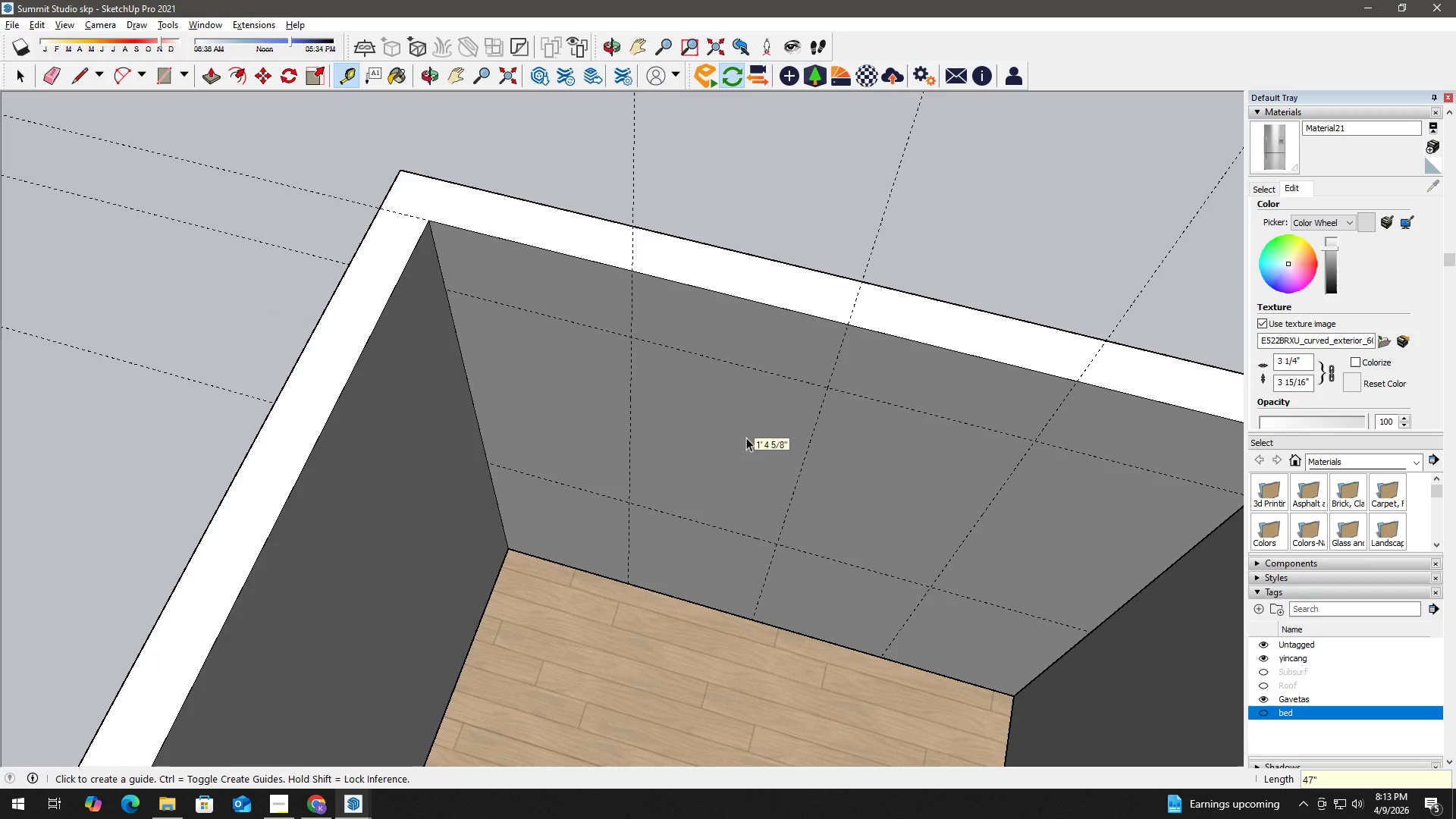 
key(Space)
 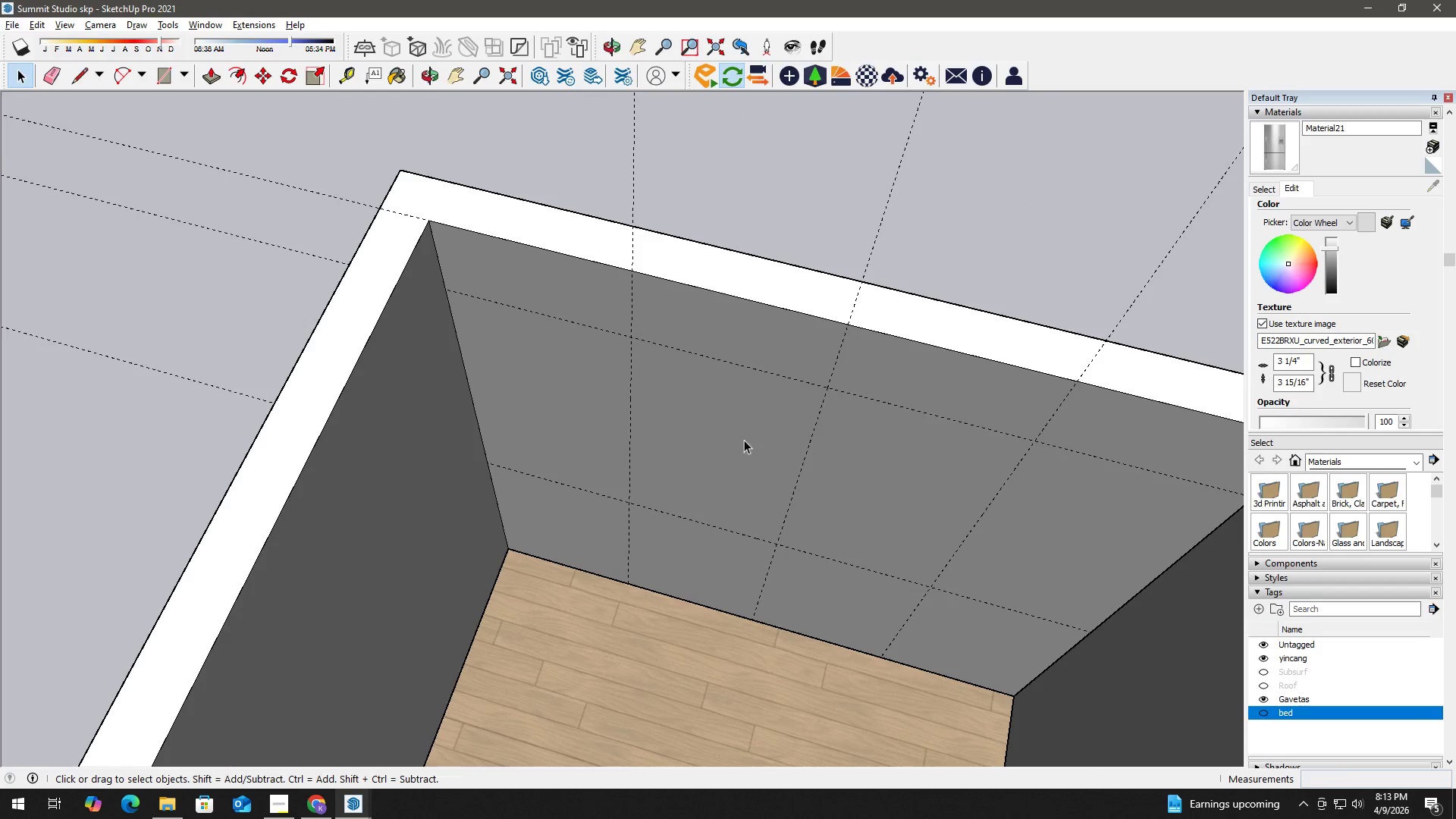 
scroll: coordinate [750, 455], scroll_direction: down, amount: 3.0
 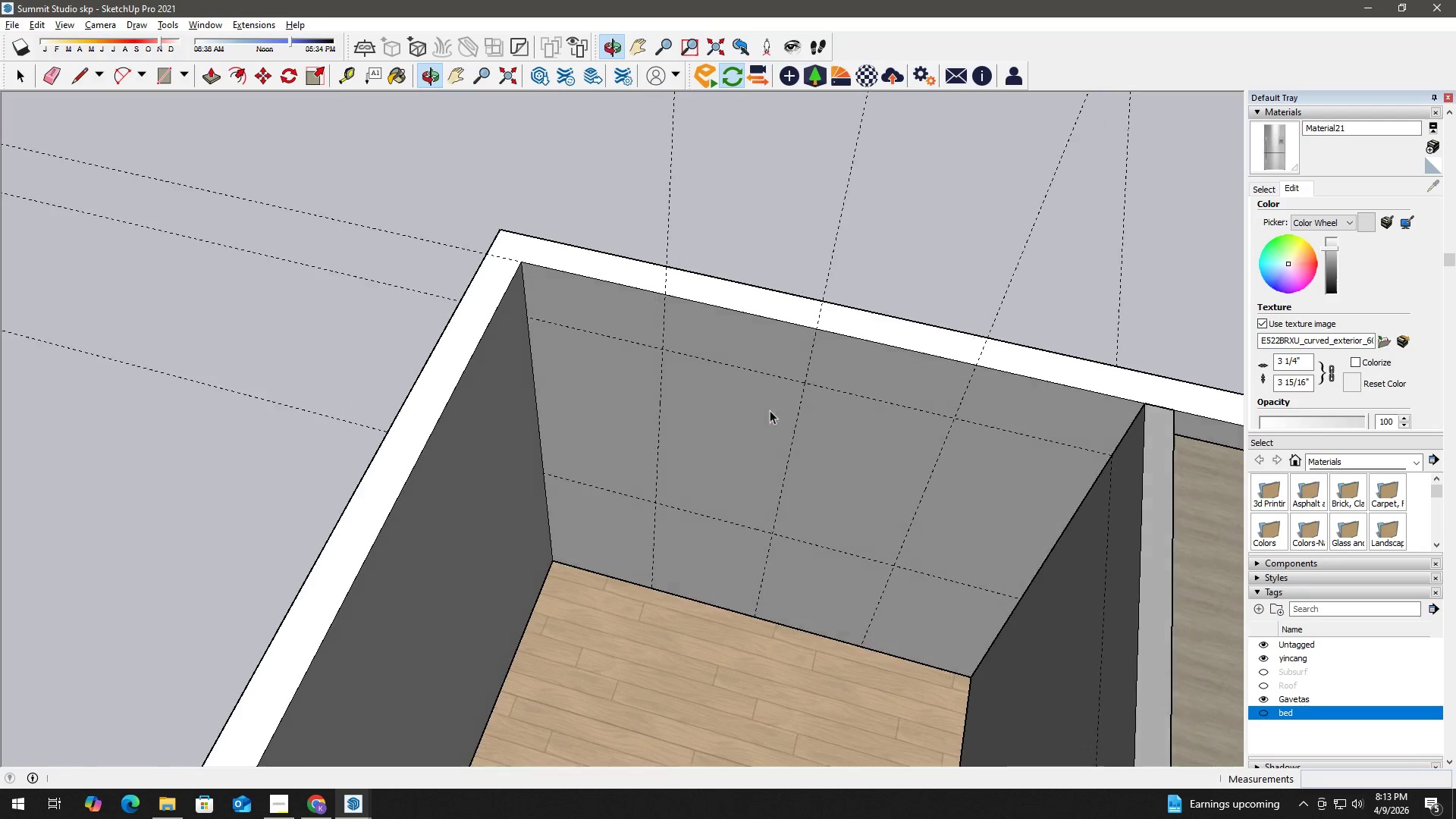 
double_click([841, 435])
 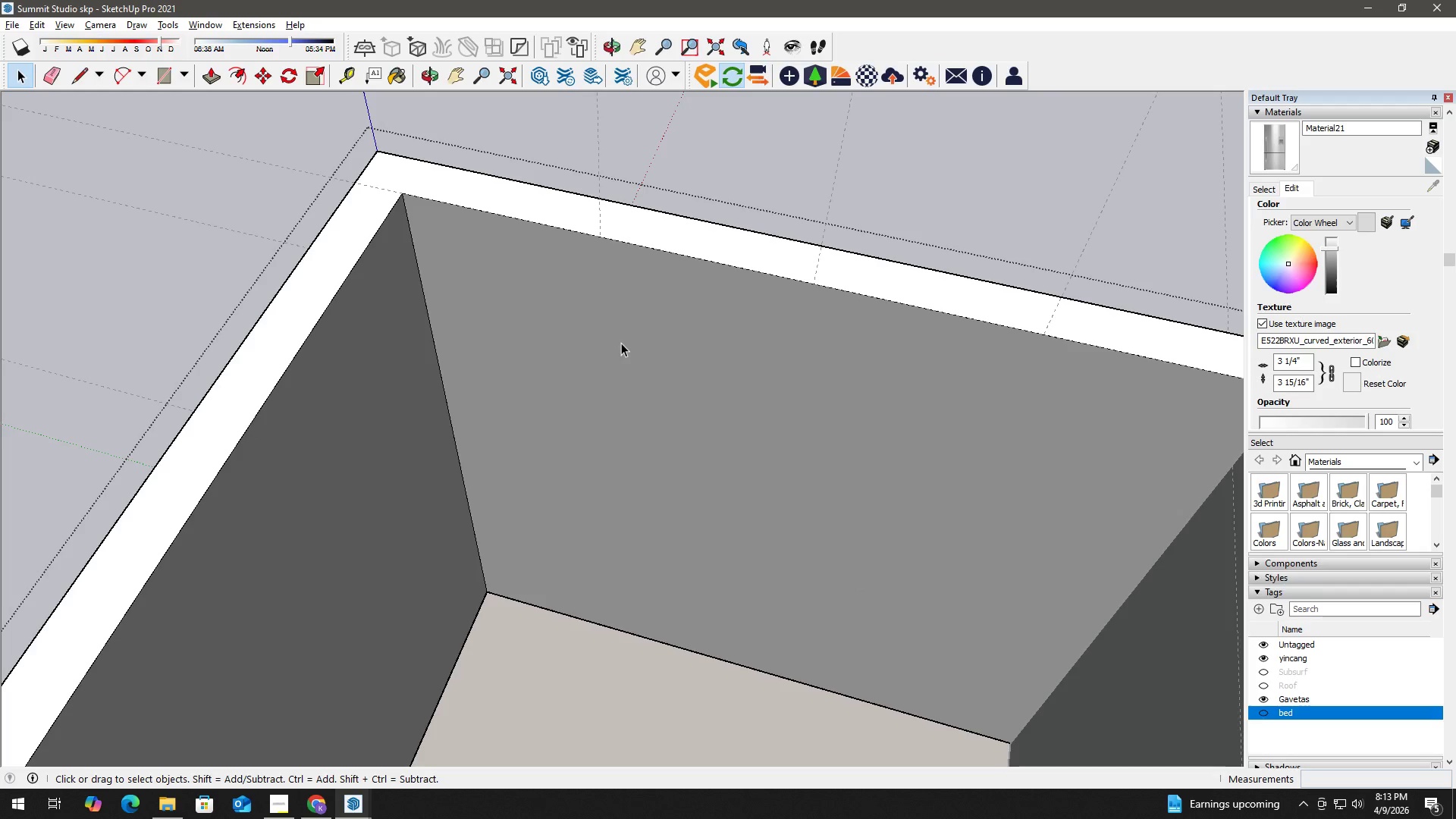 
scroll: coordinate [824, 435], scroll_direction: up, amount: 3.0
 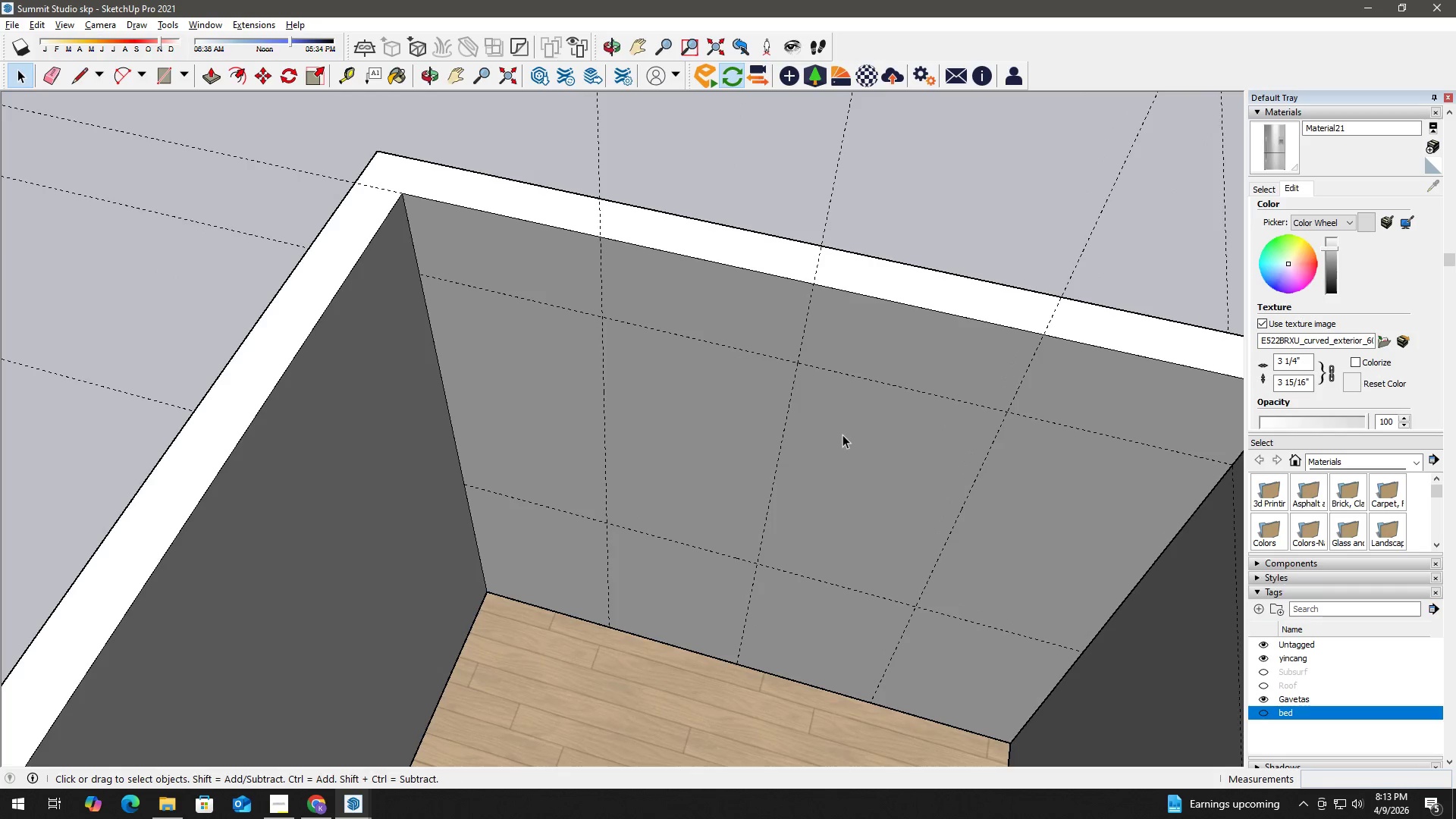 
key(R)
 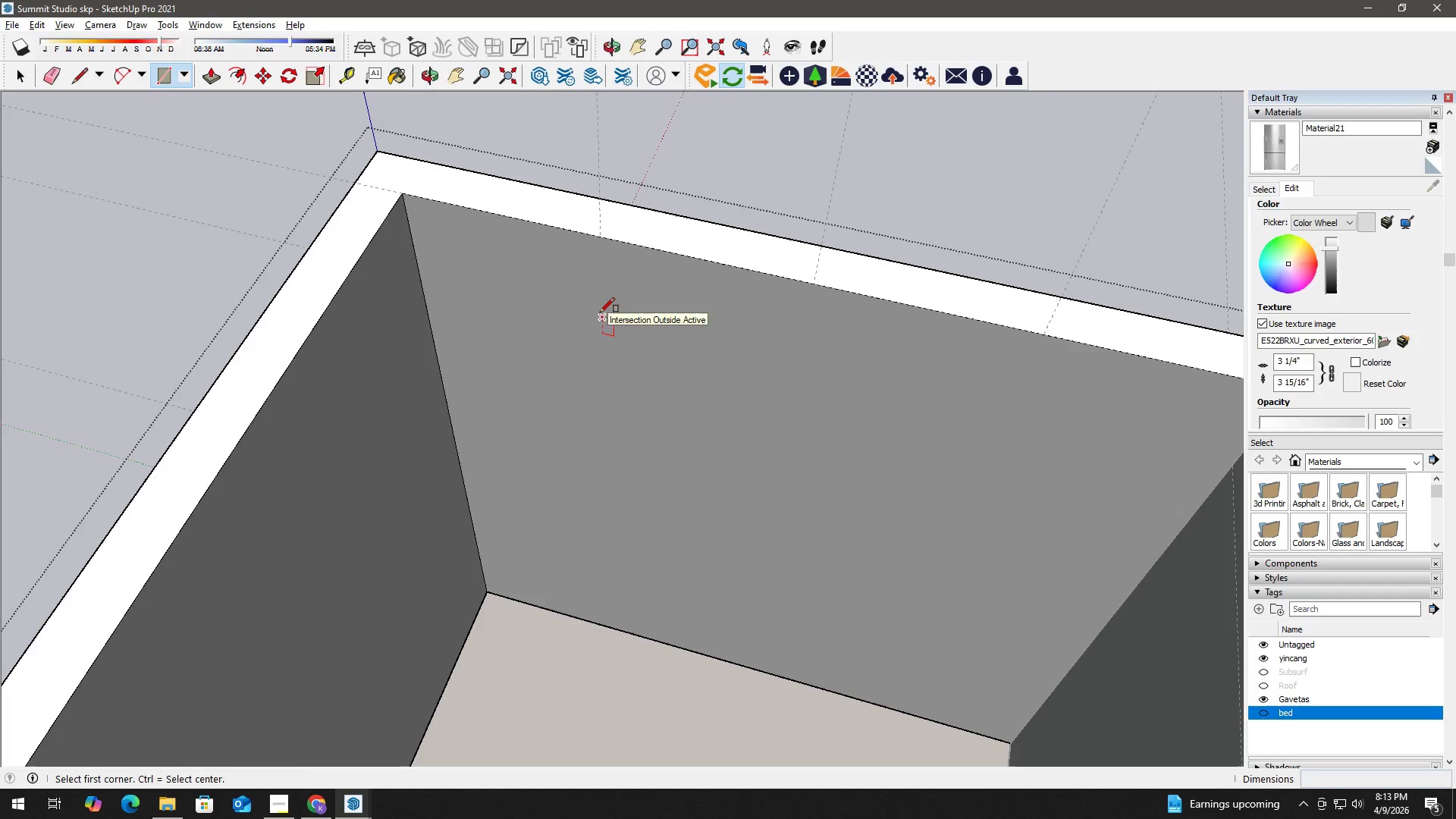 
left_click_drag(start_coordinate=[600, 312], to_coordinate=[607, 317])
 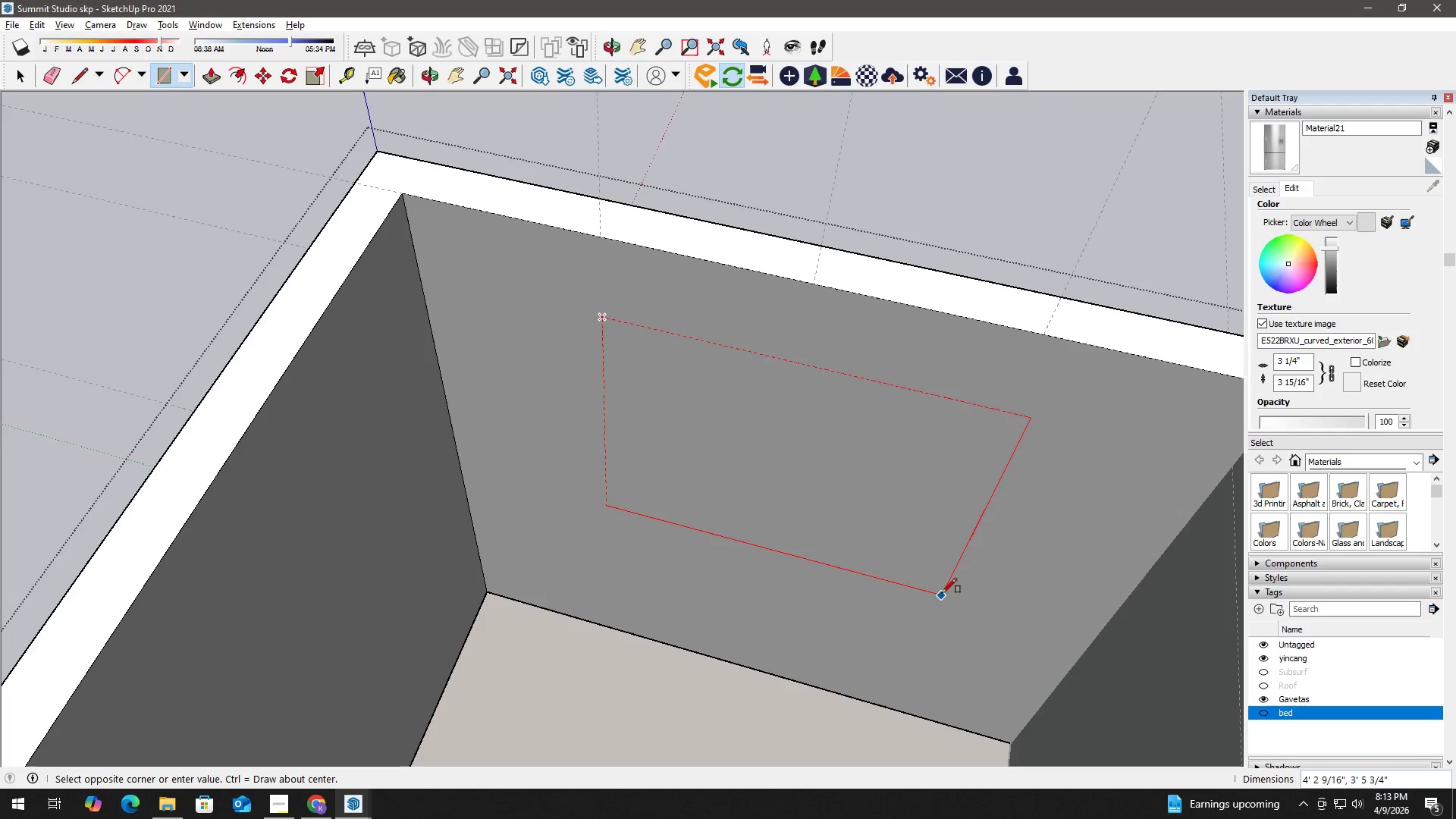 
scroll: coordinate [913, 598], scroll_direction: down, amount: 4.0
 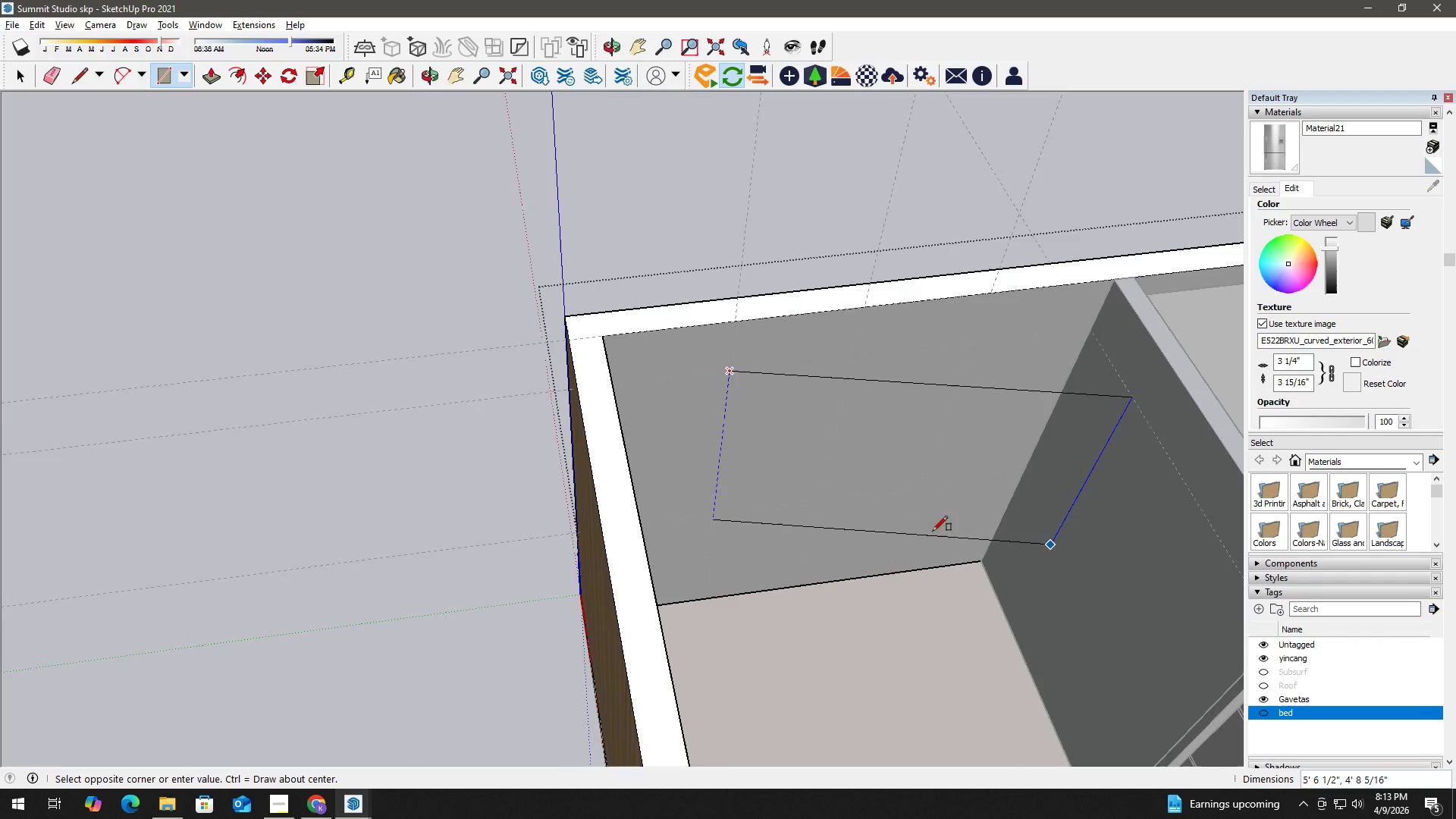 
scroll: coordinate [915, 491], scroll_direction: up, amount: 3.0
 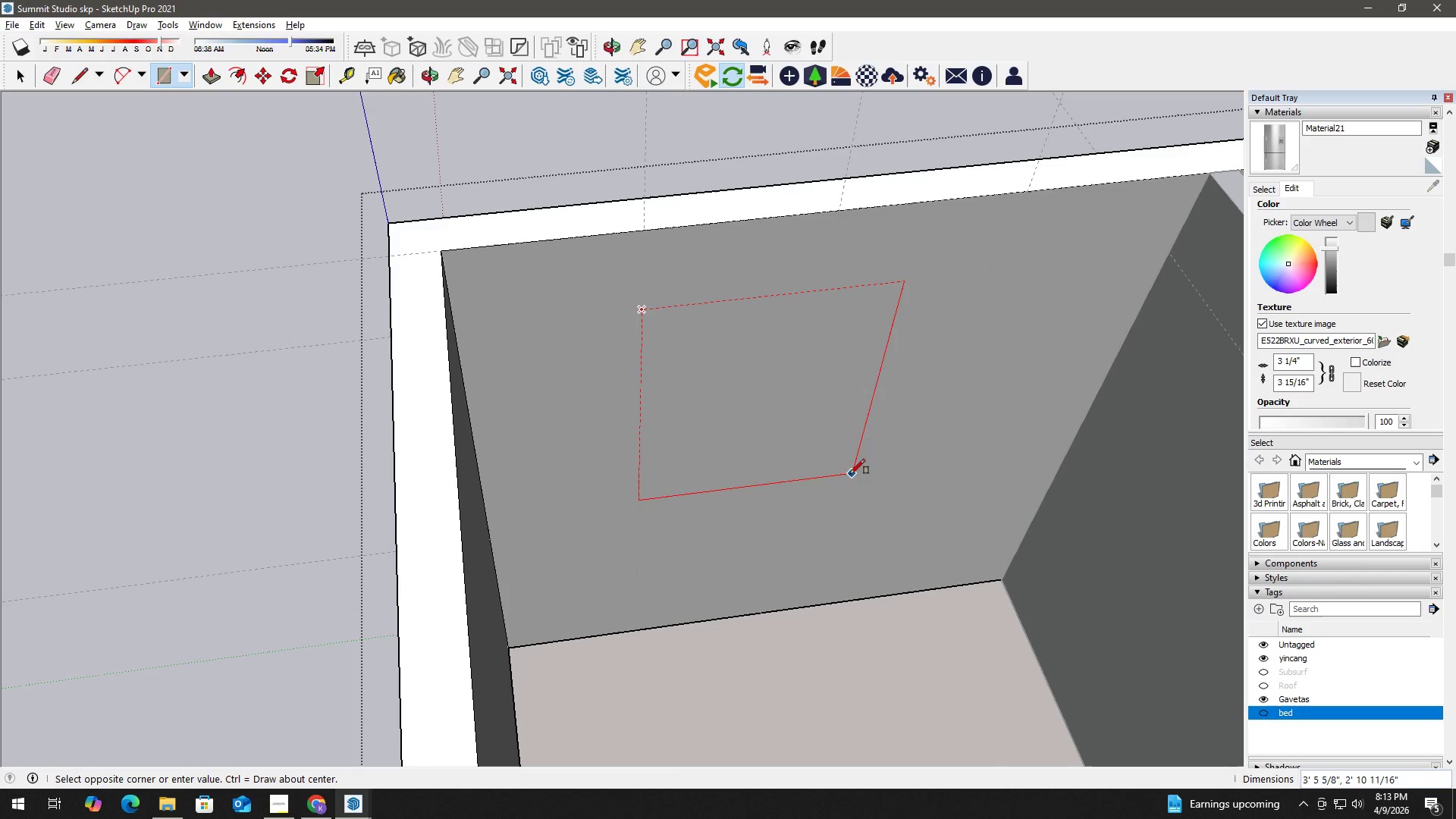 
key(Space)
 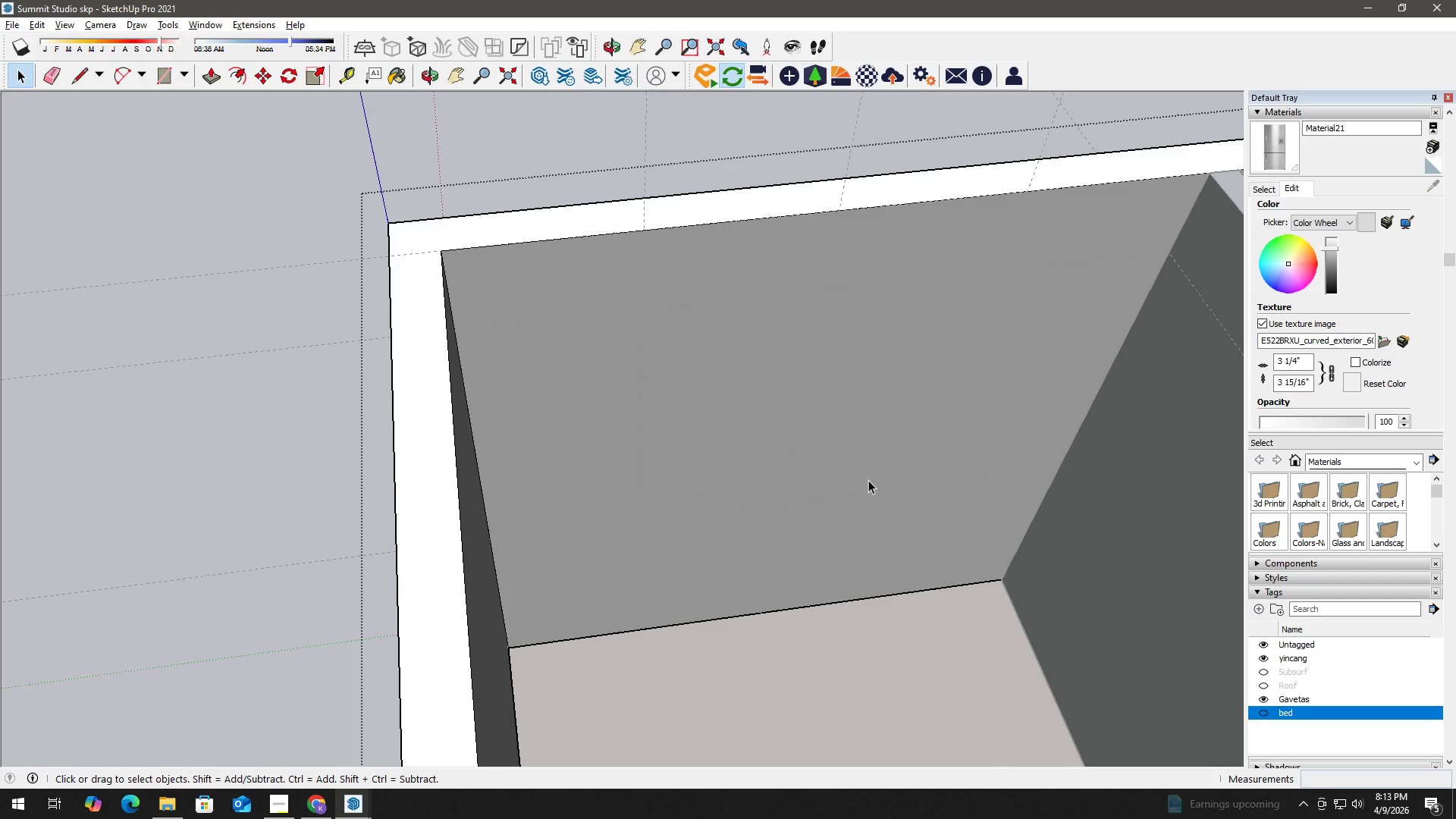 
key(Escape)
 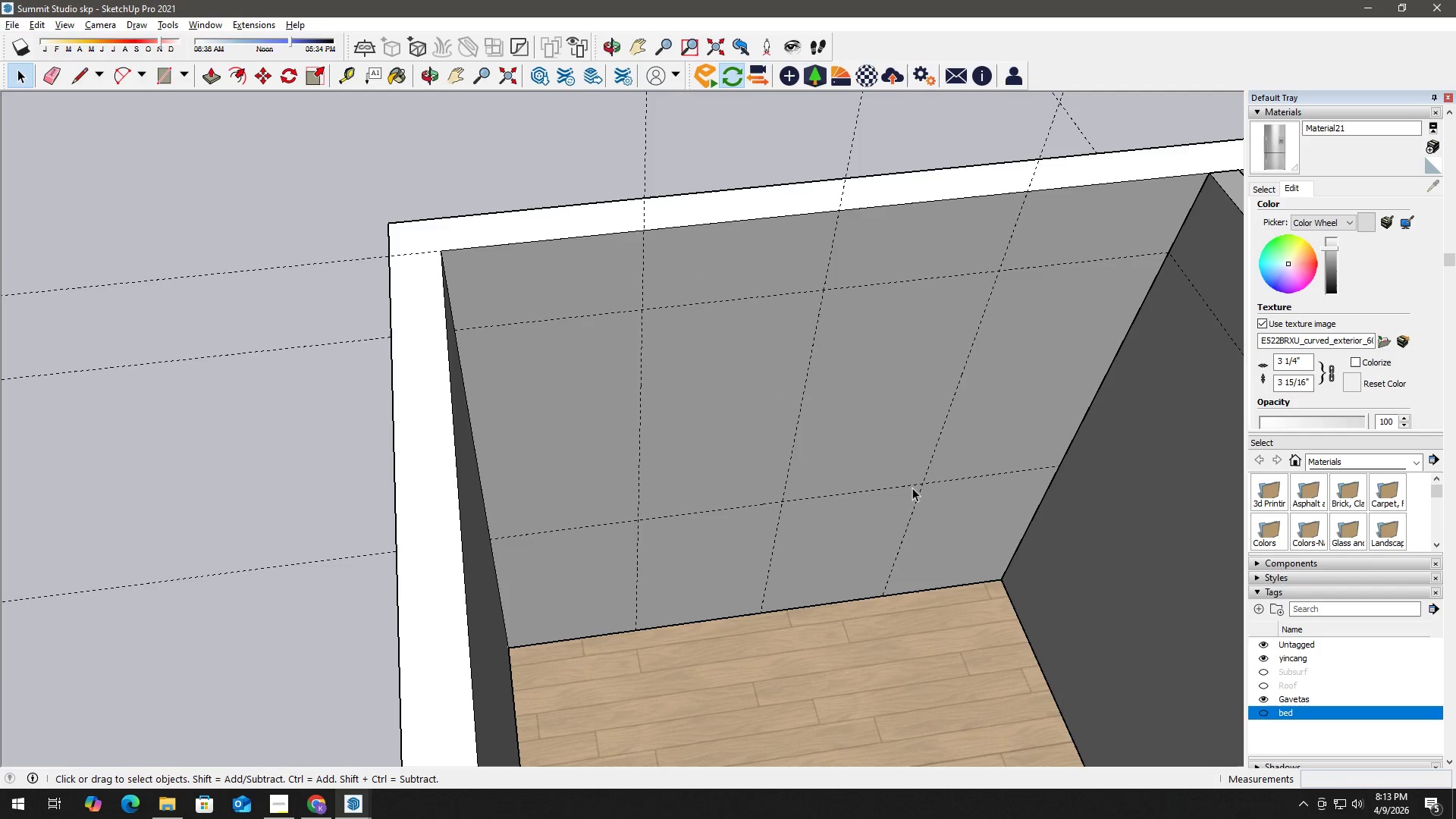 
left_click([918, 489])
 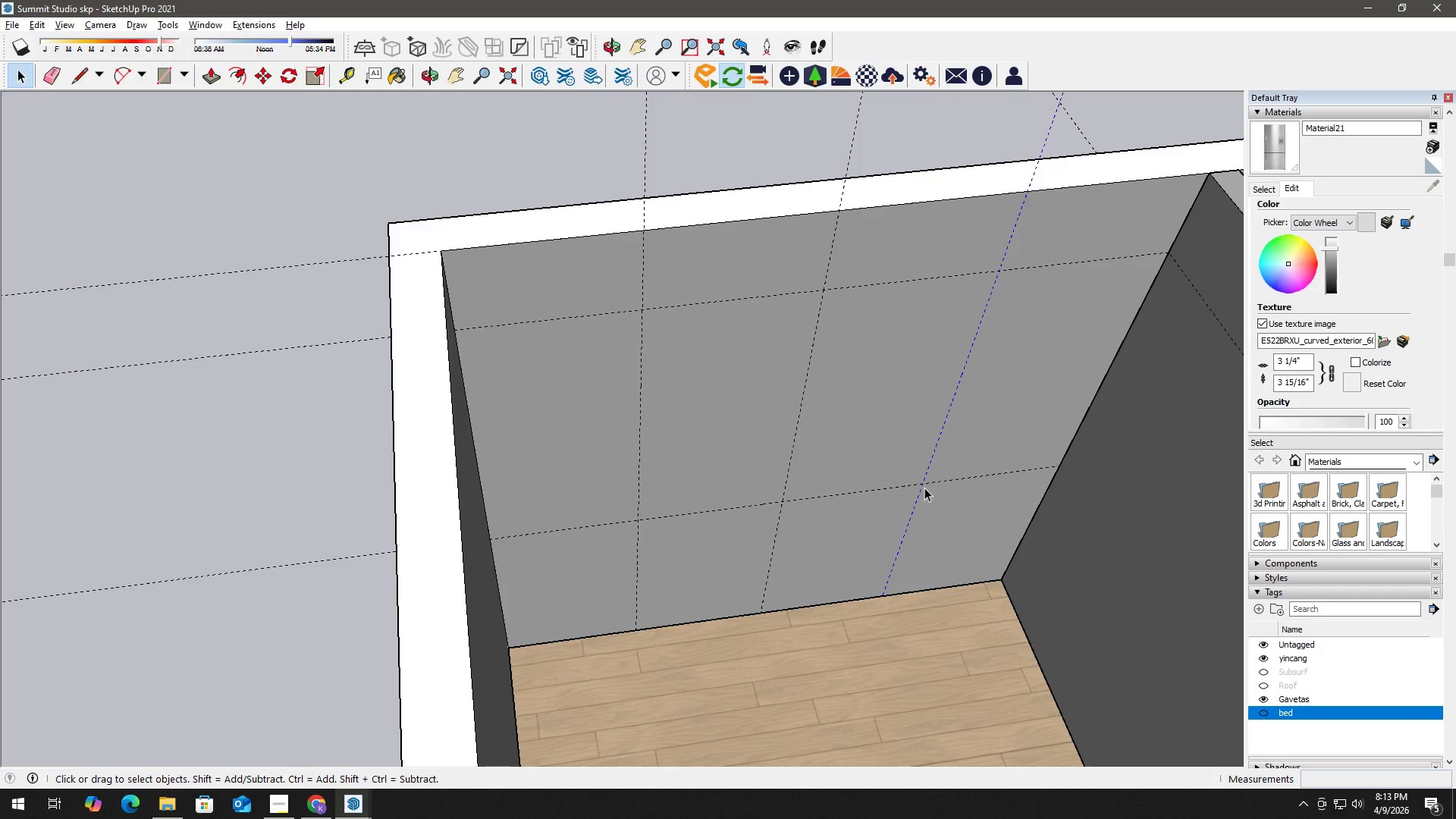 
left_click([931, 483])
 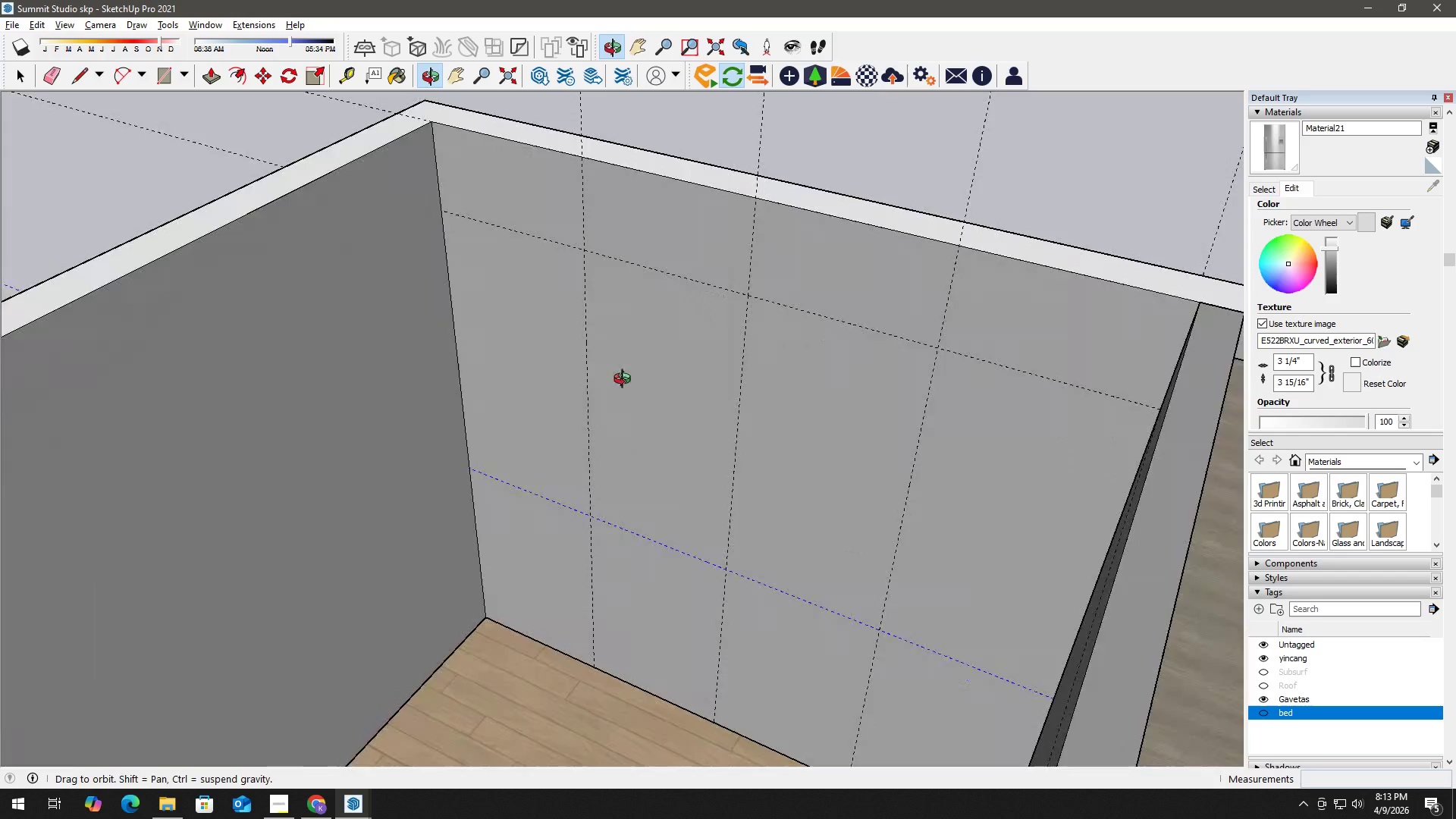 
double_click([832, 479])
 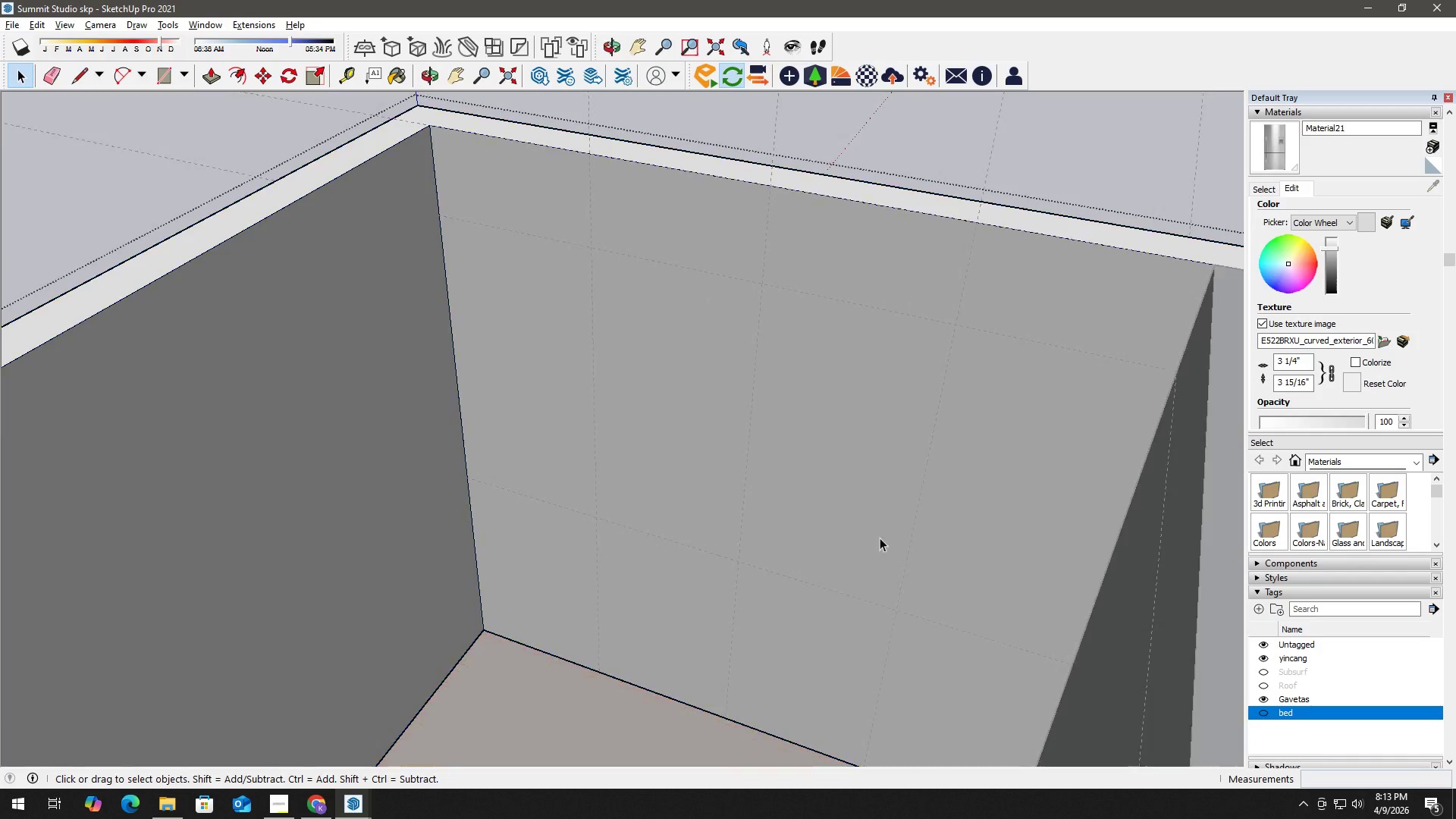 
key(R)
 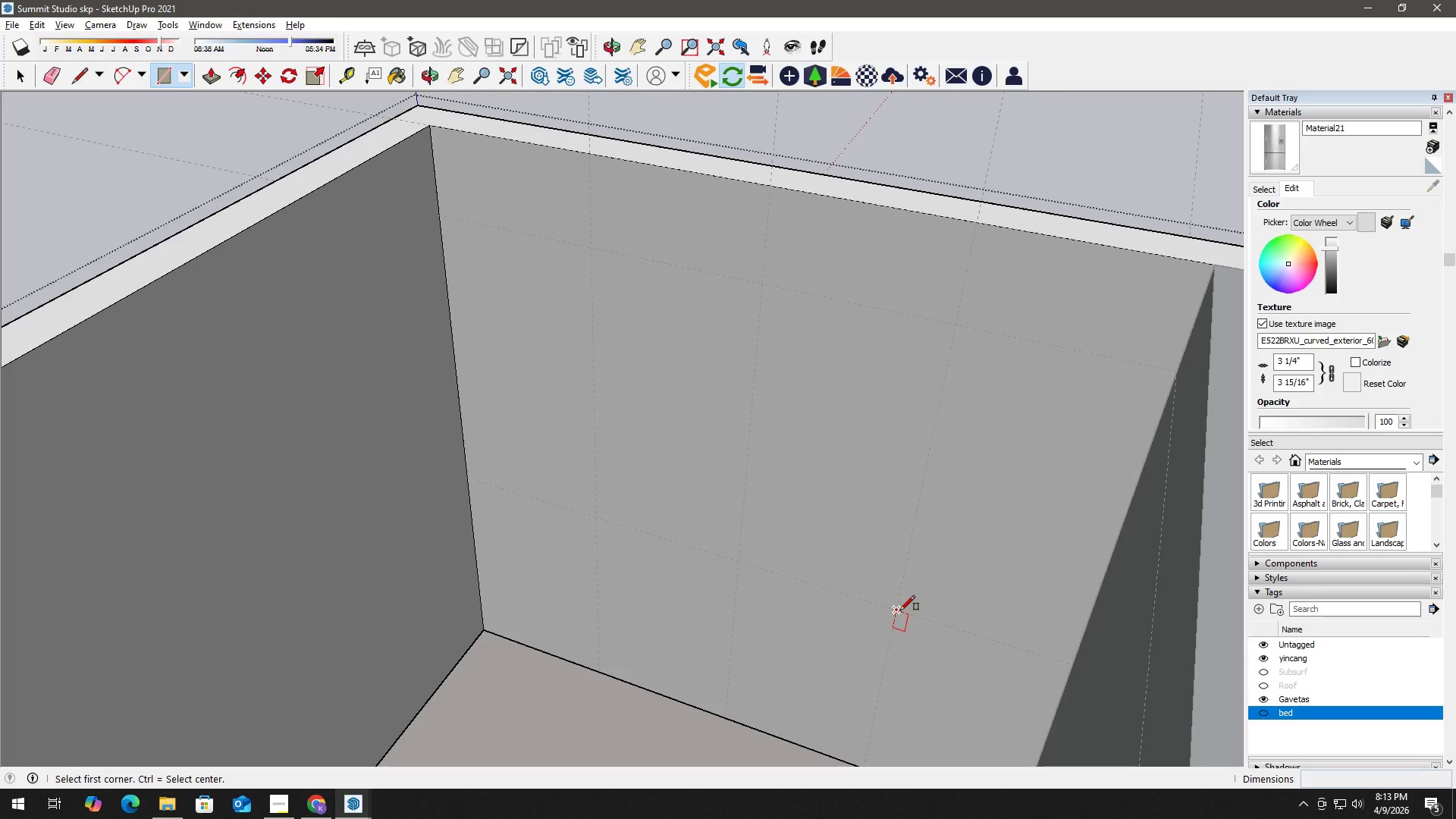 
left_click_drag(start_coordinate=[900, 610], to_coordinate=[897, 604])
 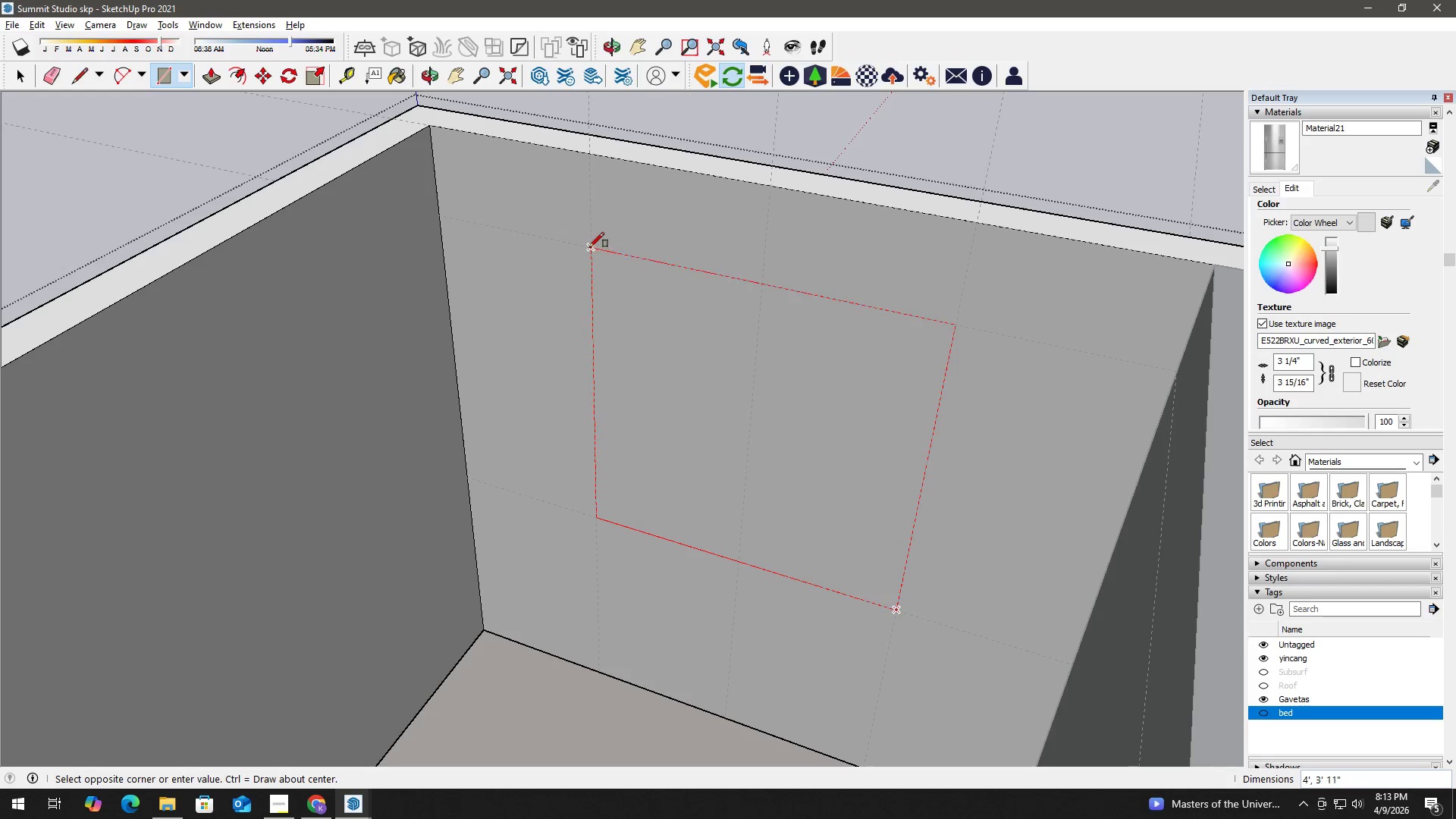 
left_click([589, 246])
 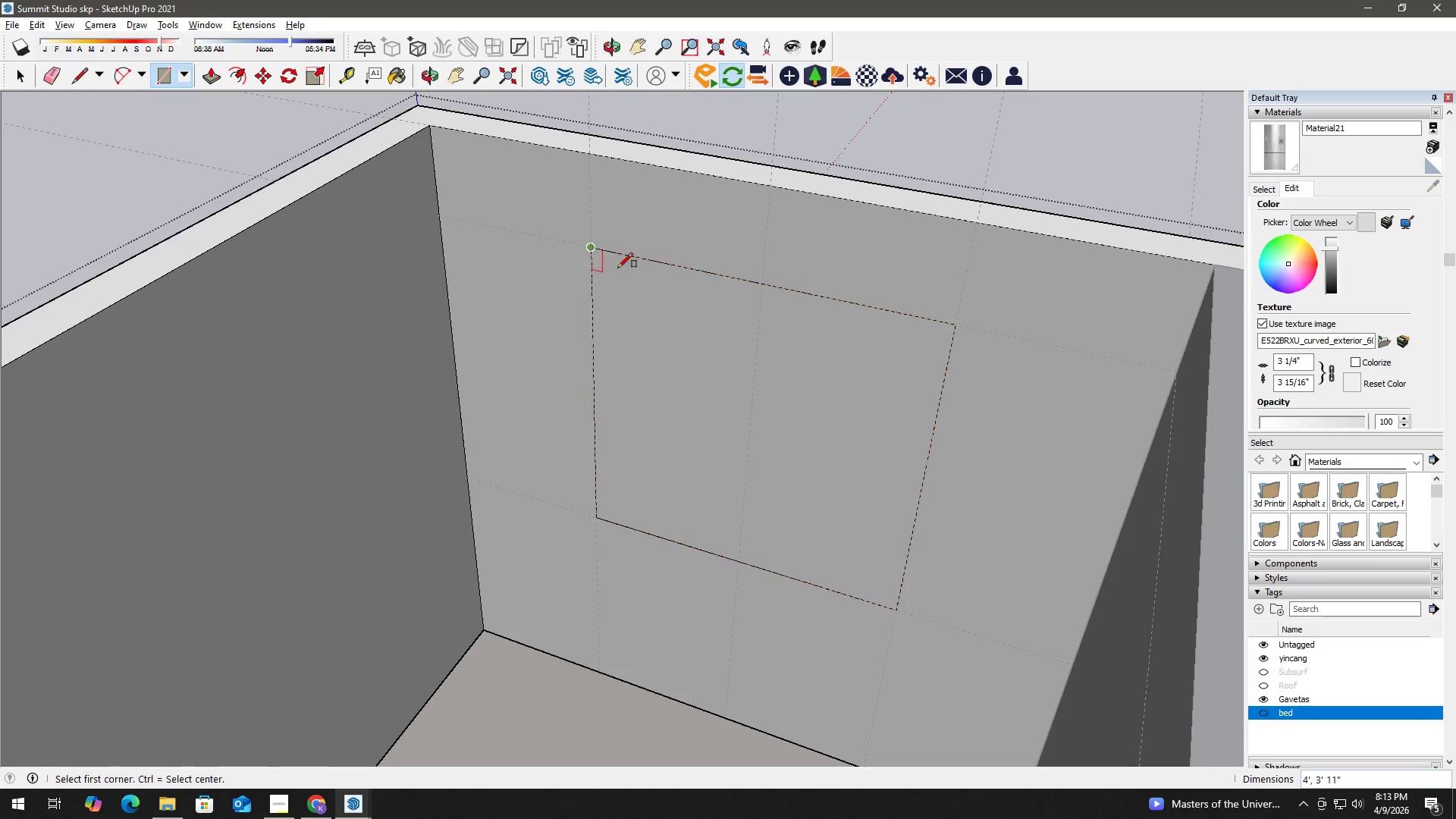 
key(Space)
 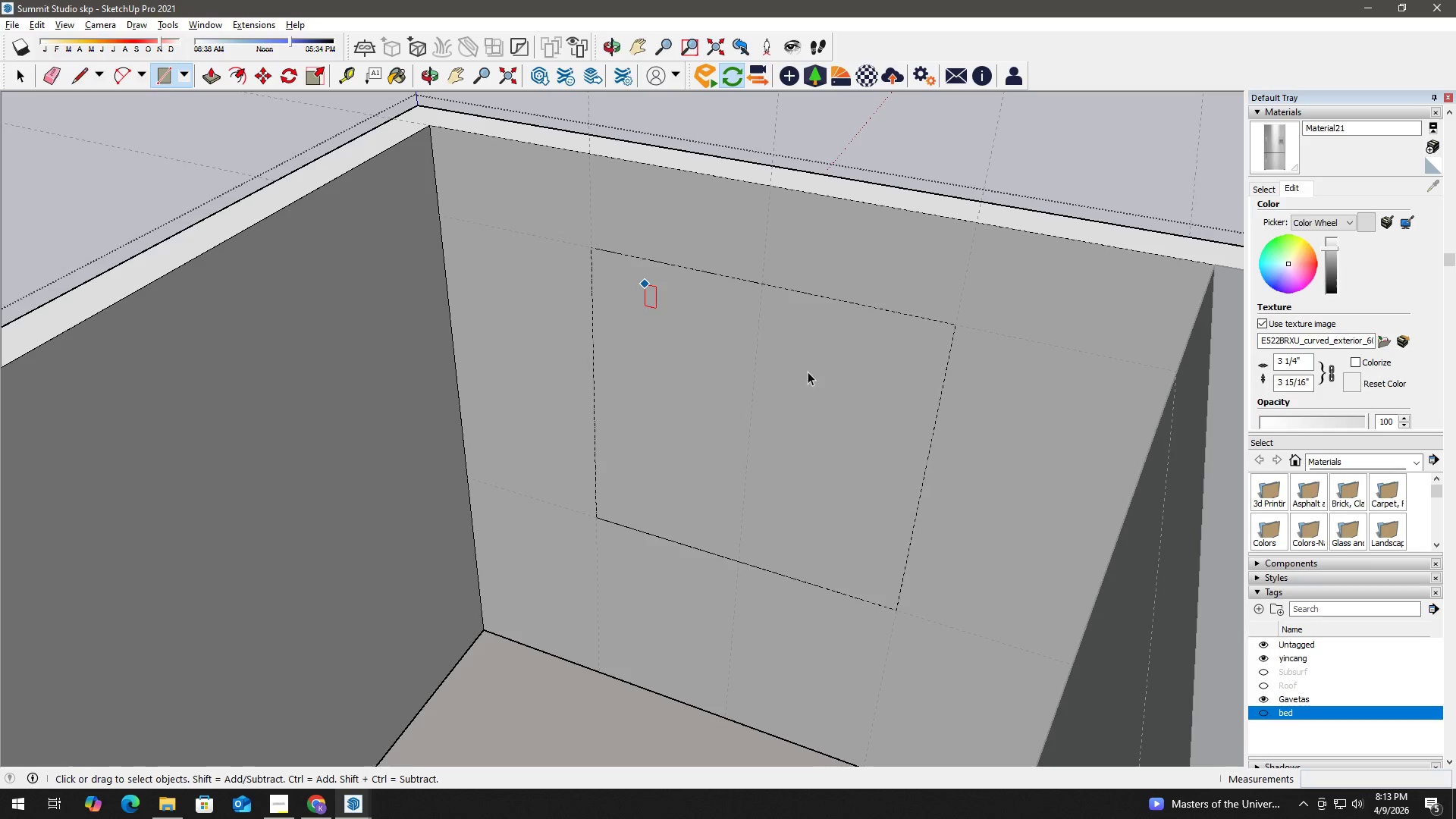 
double_click([822, 377])
 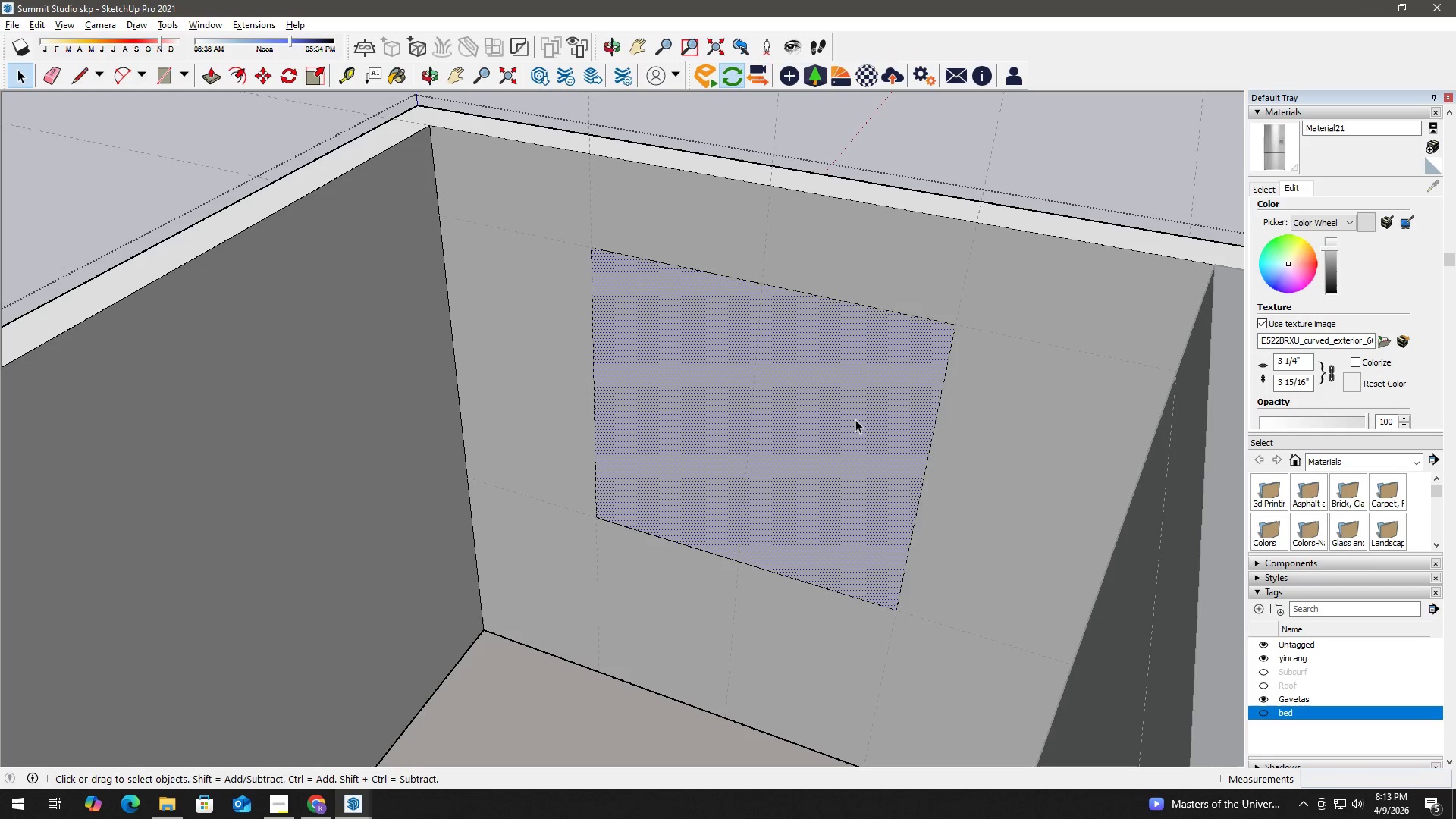 
key(P)
 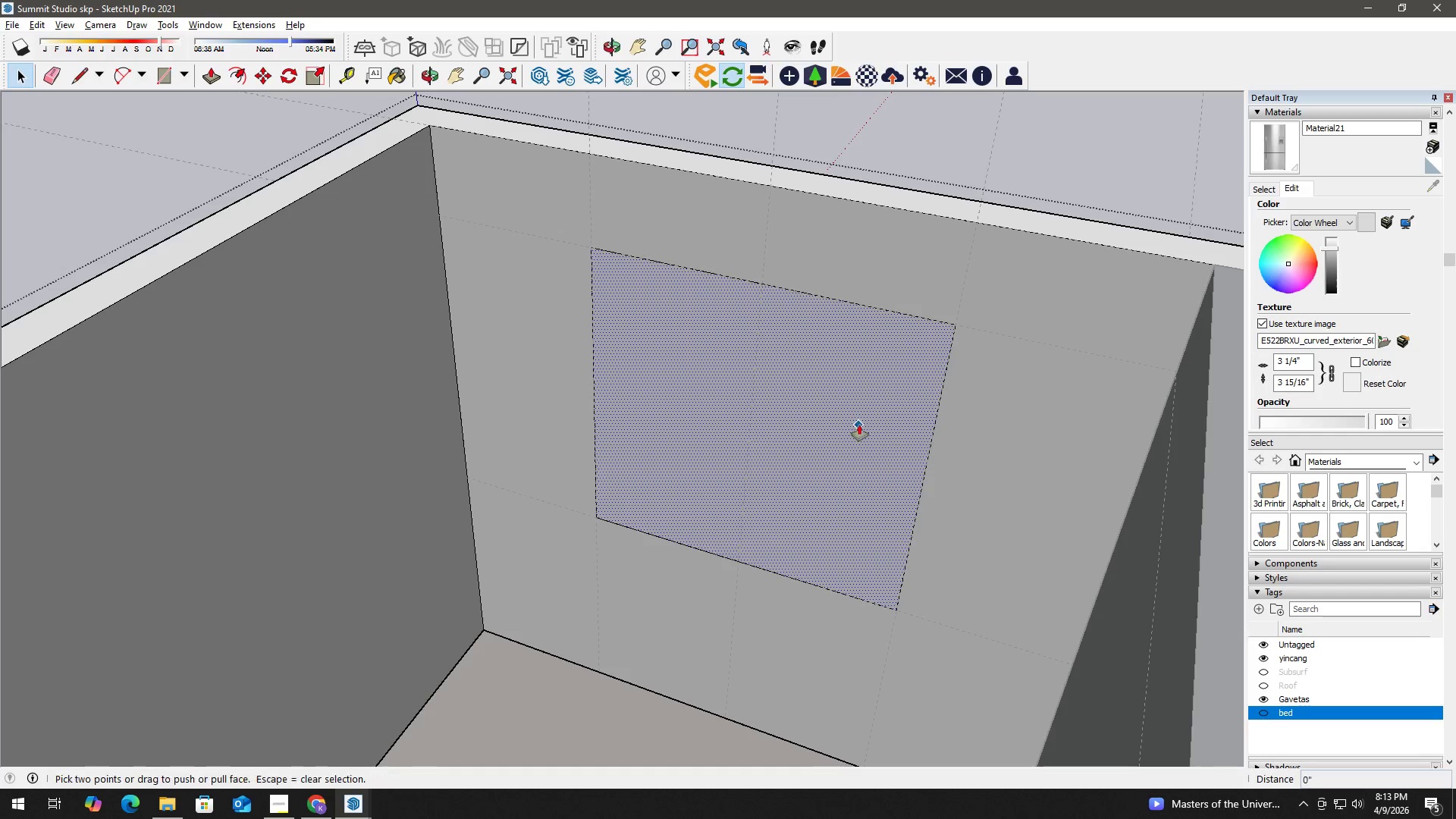 
left_click_drag(start_coordinate=[859, 422], to_coordinate=[808, 341])
 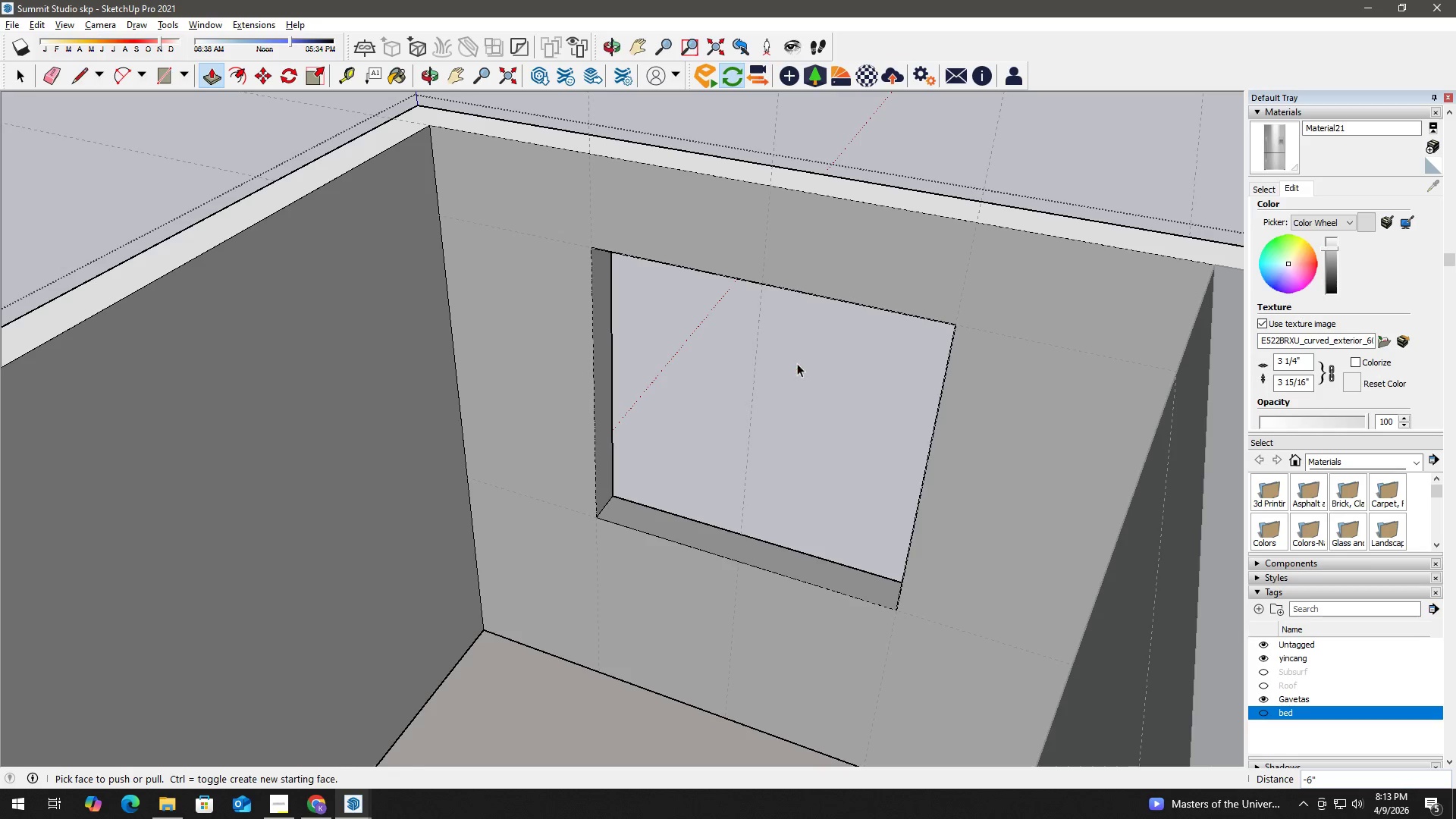 
key(Space)
 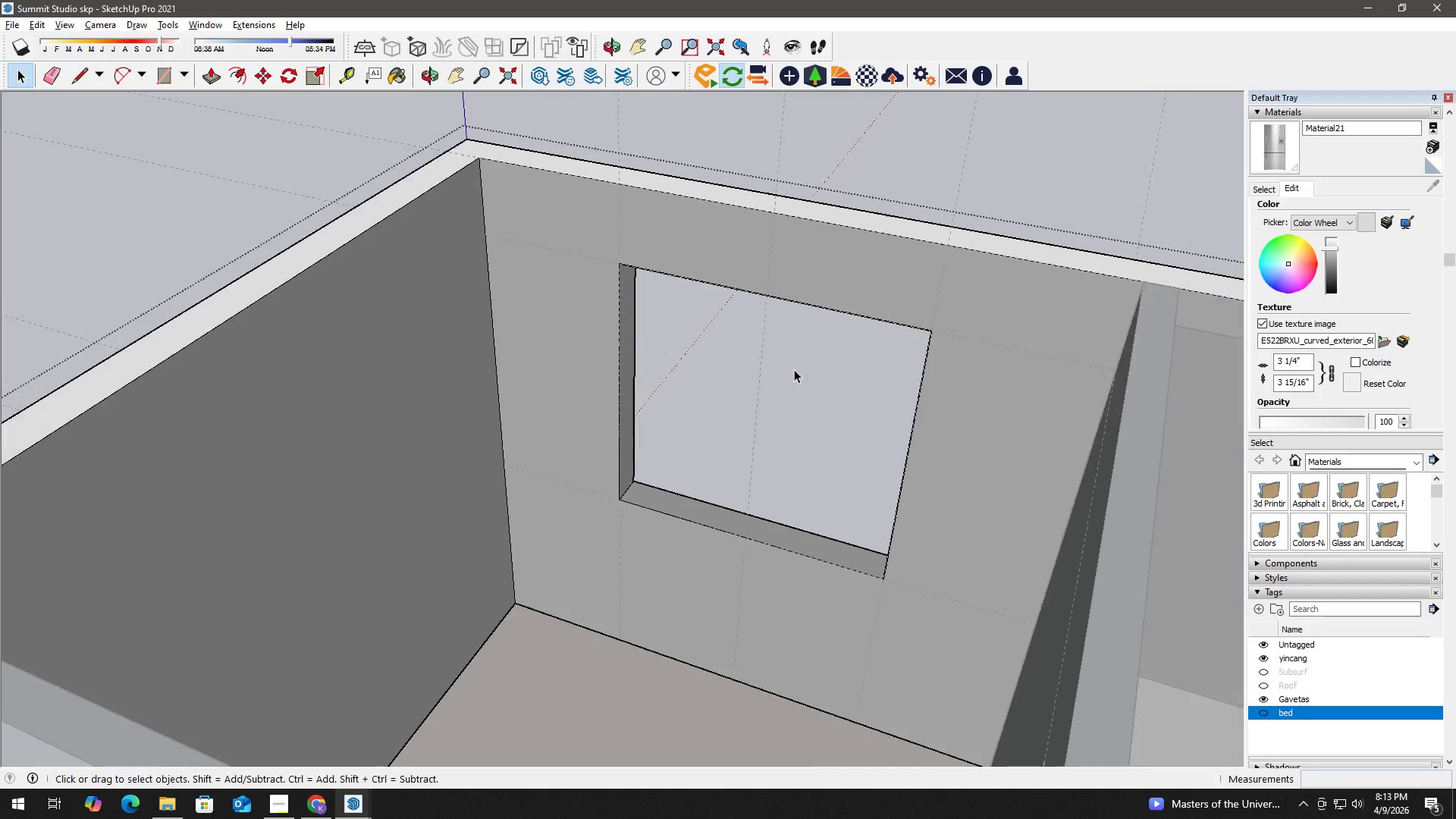 
key(Escape)
 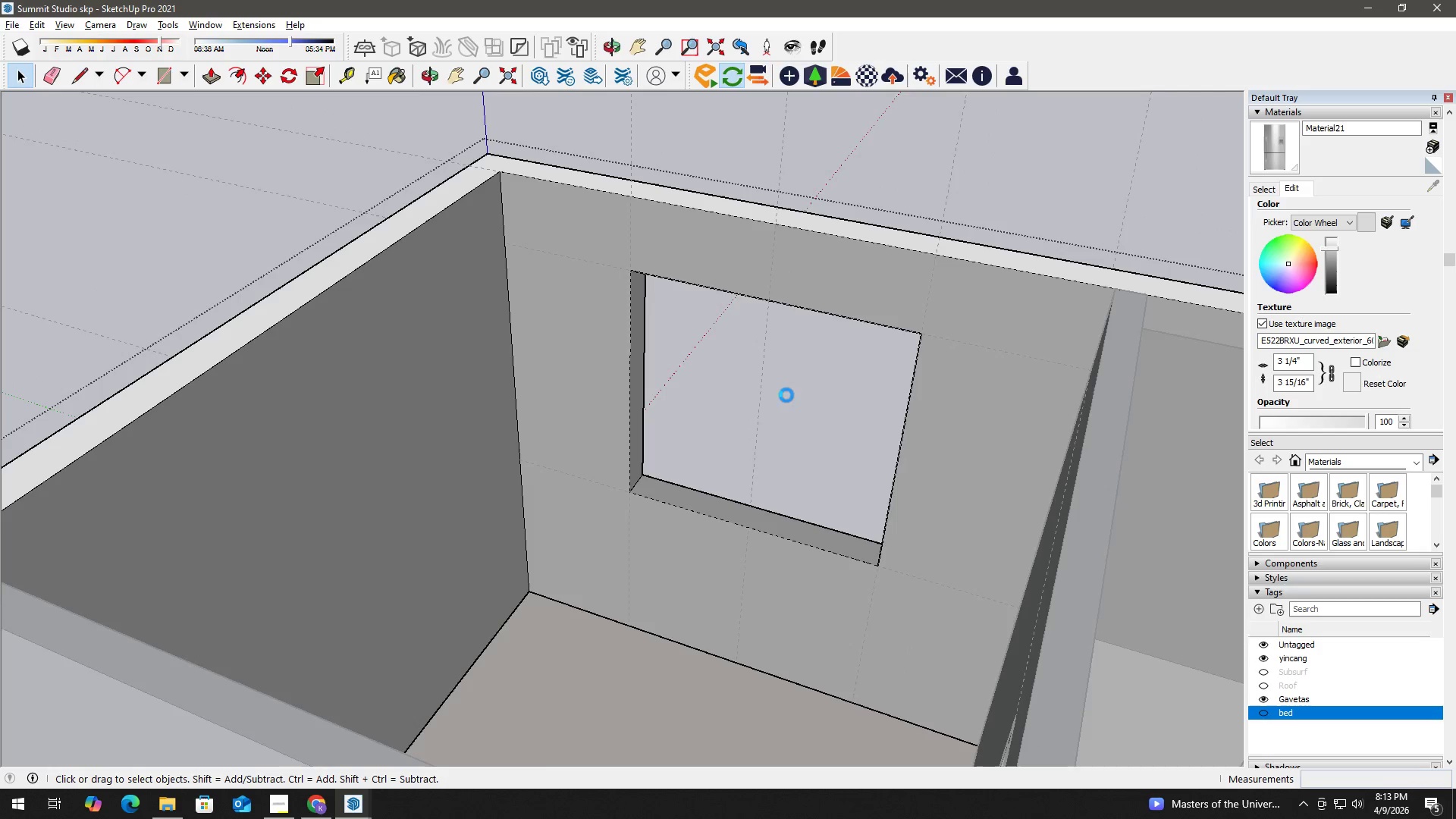 
key(Escape)
 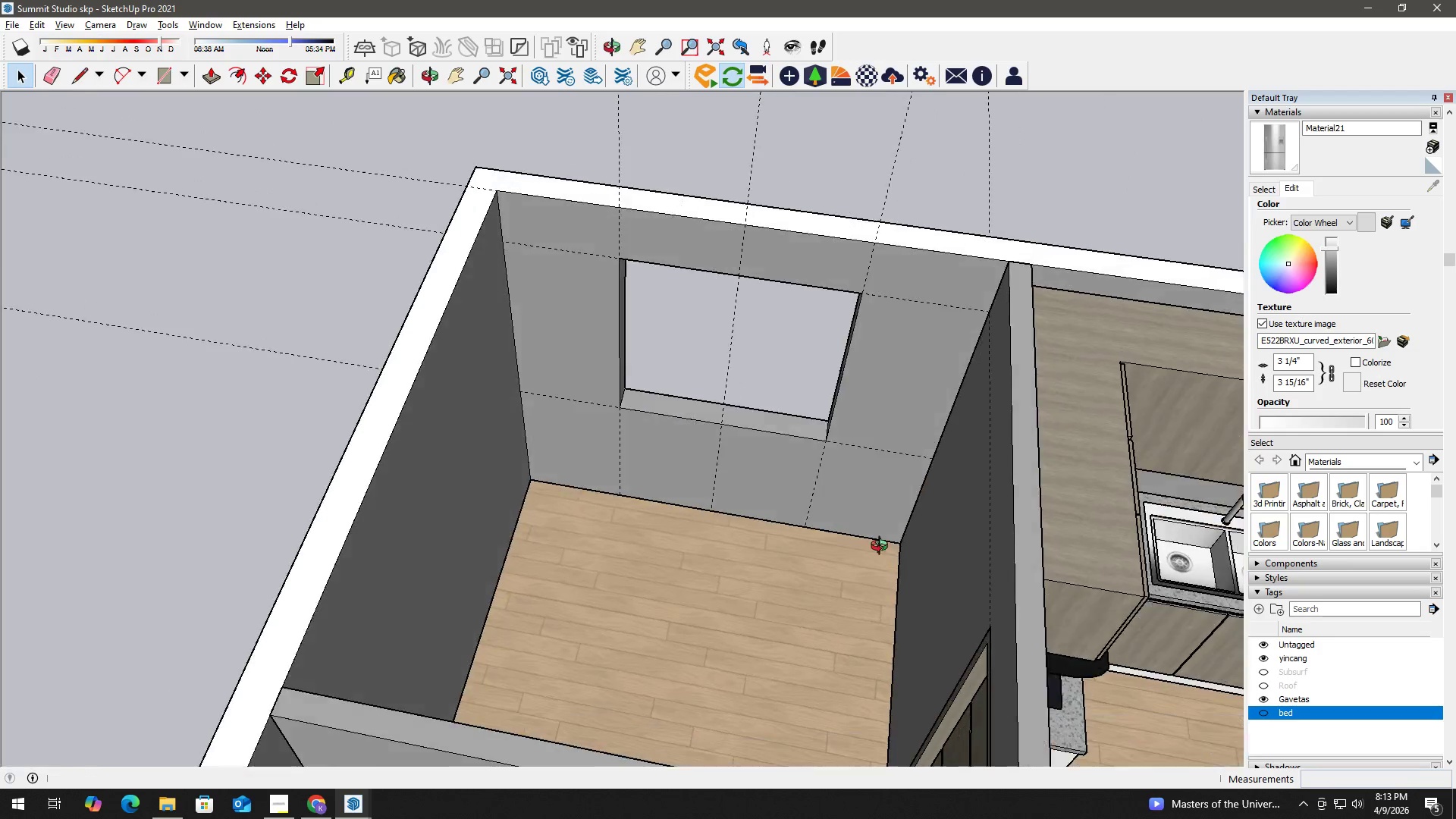 
scroll: coordinate [755, 435], scroll_direction: down, amount: 12.0
 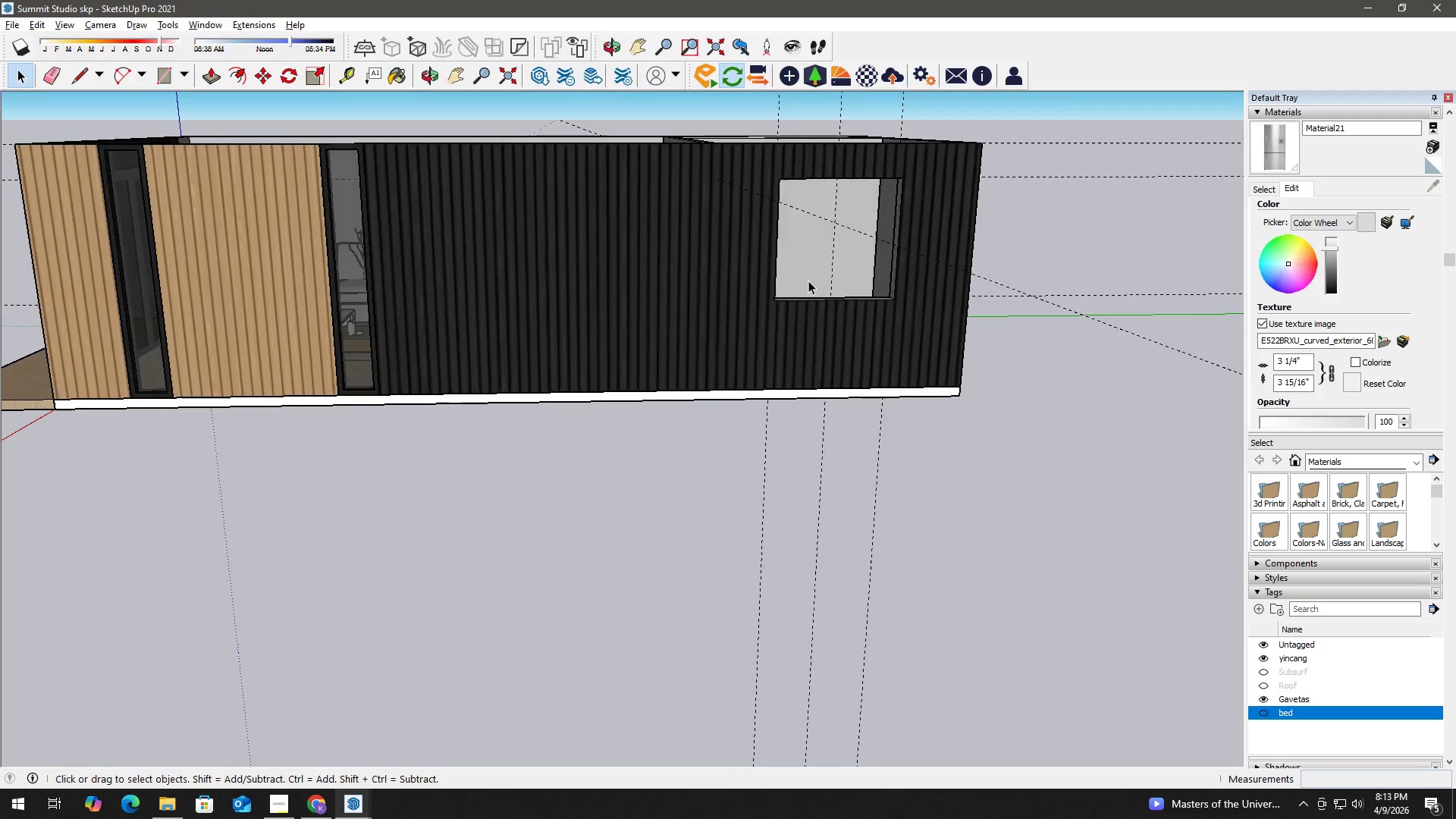 
type(hr)
 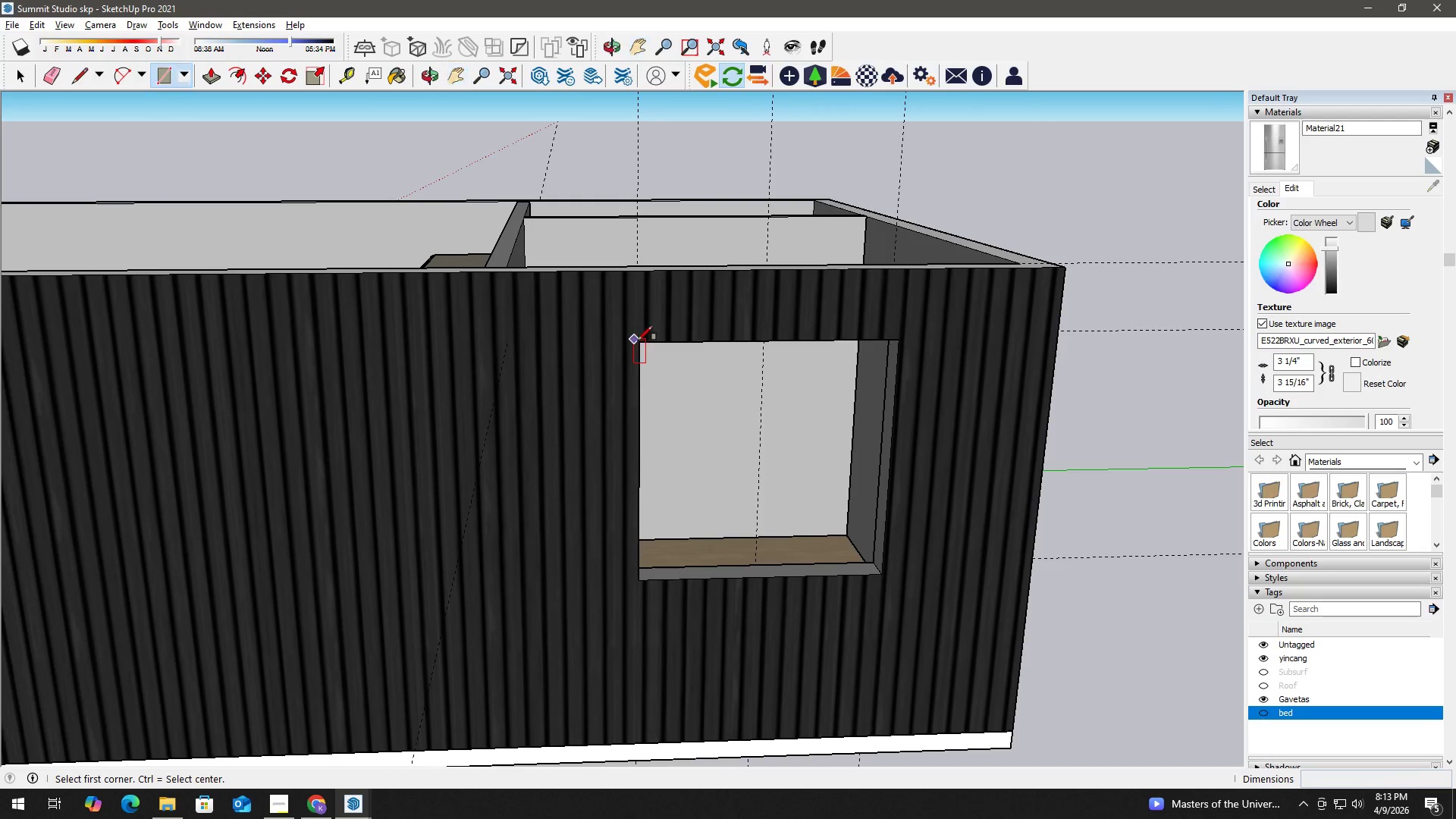 
left_click_drag(start_coordinate=[780, 290], to_coordinate=[698, 431])
 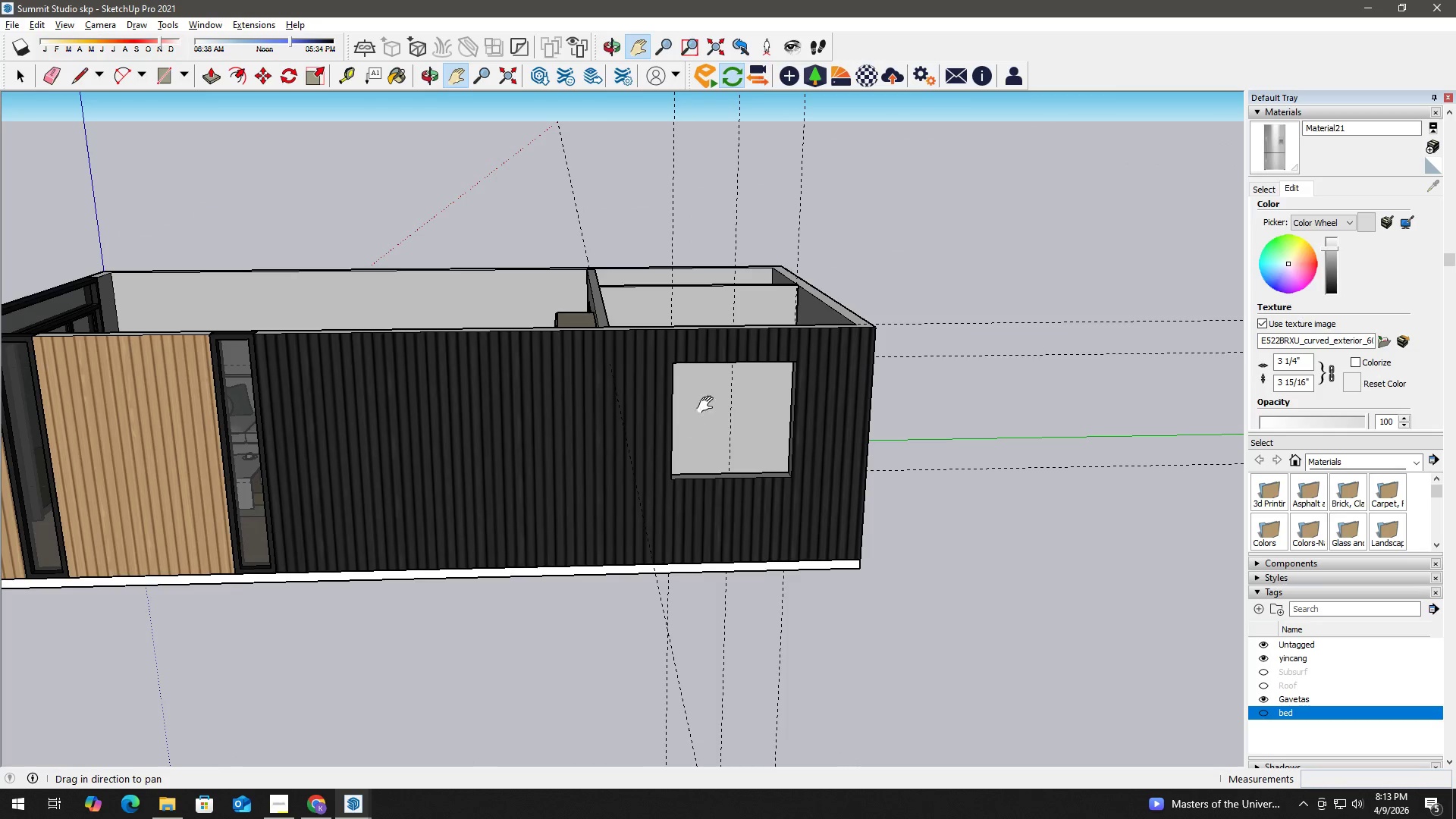 
scroll: coordinate [673, 354], scroll_direction: up, amount: 6.0
 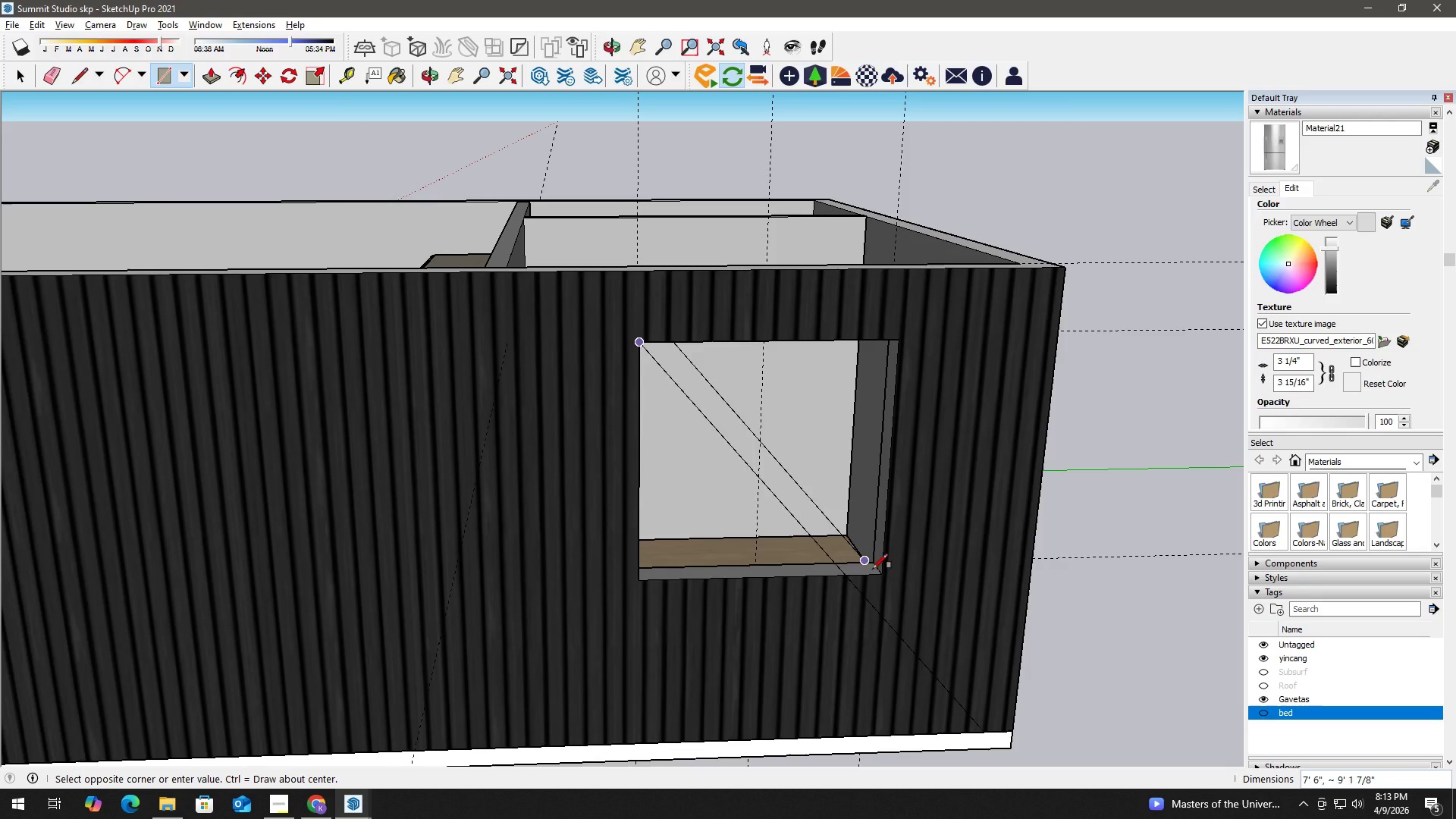 
left_click([881, 579])
 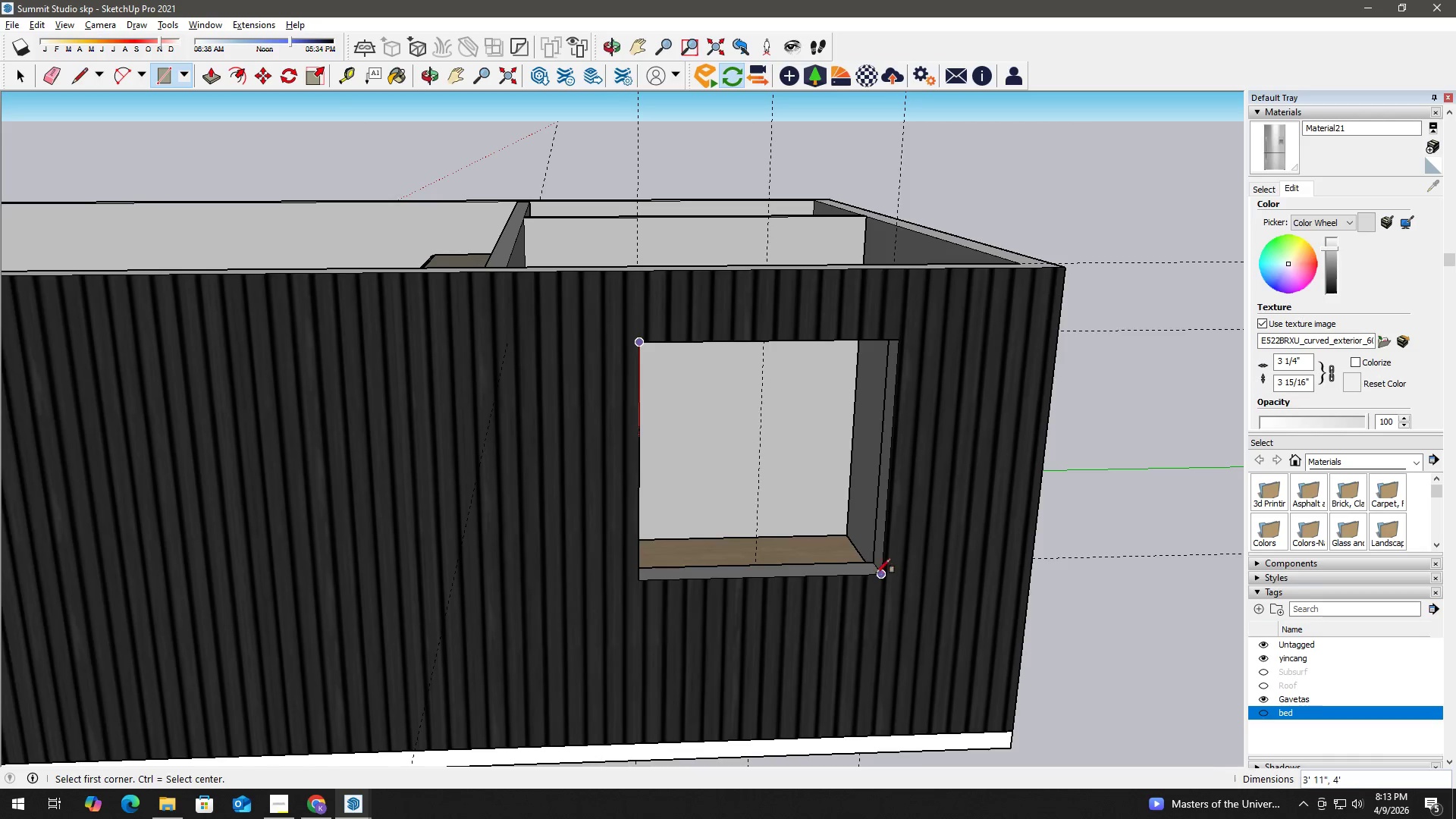 
key(Space)
 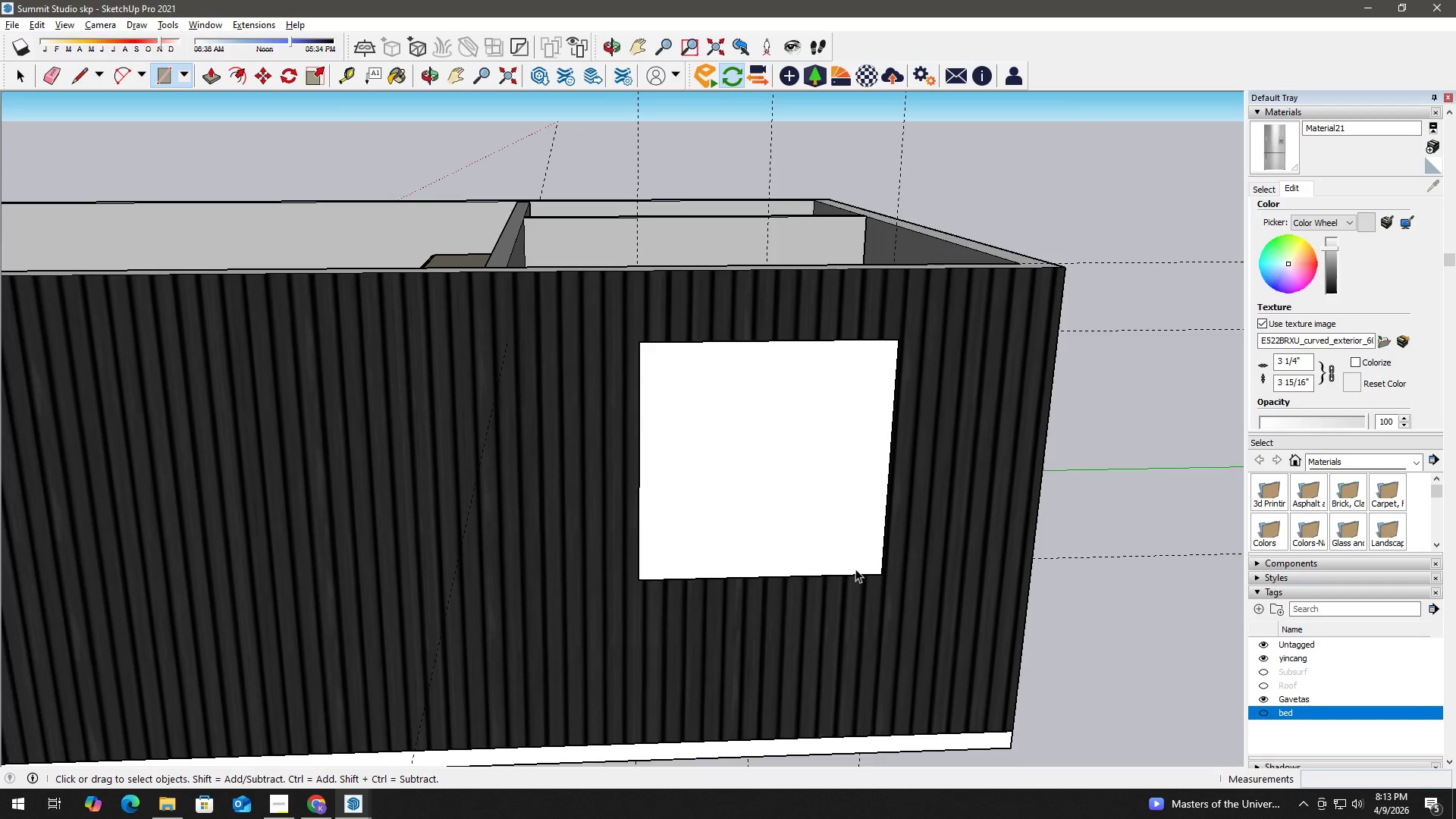 
key(F)
 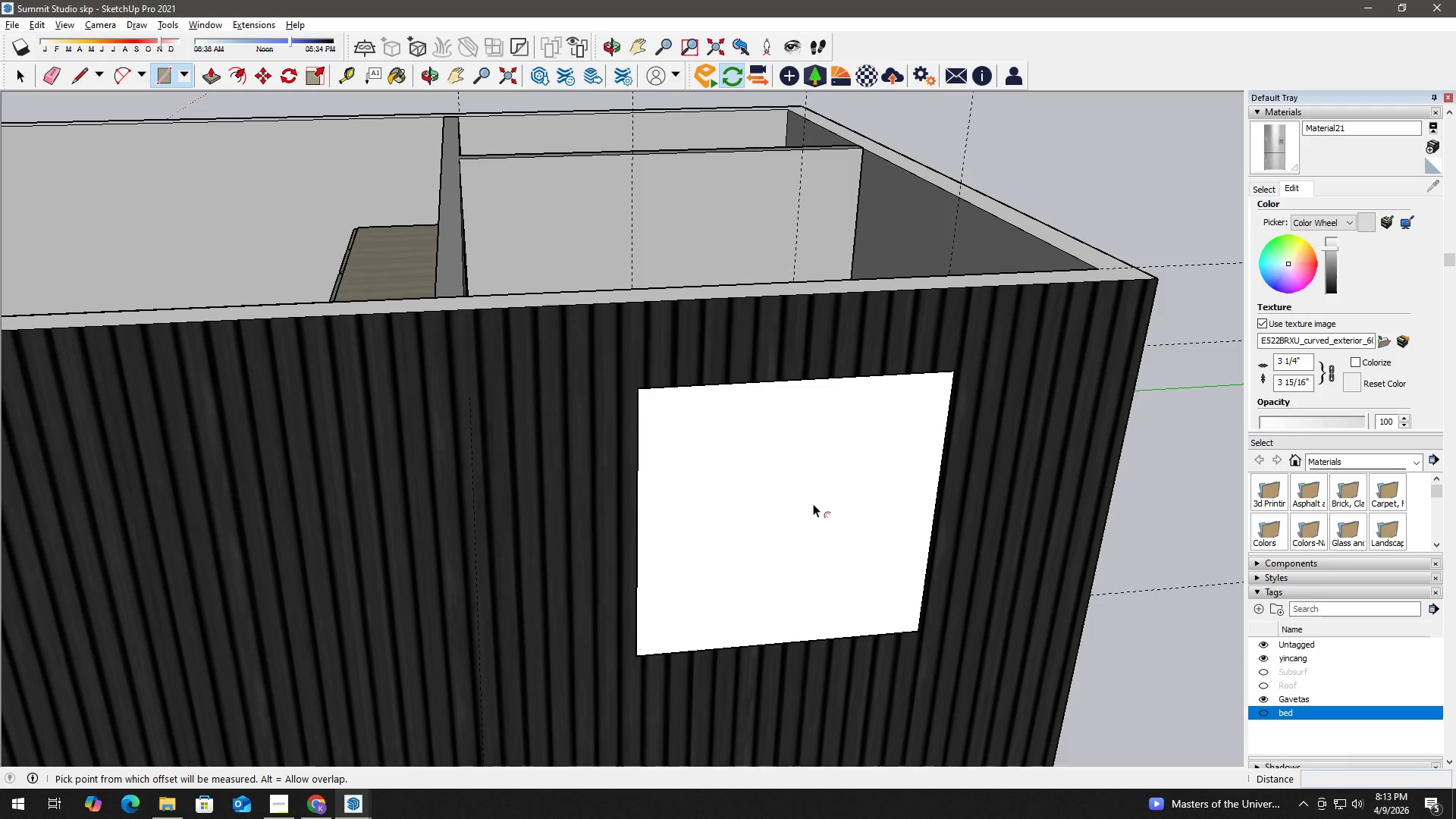 
scroll: coordinate [855, 569], scroll_direction: up, amount: 2.0
 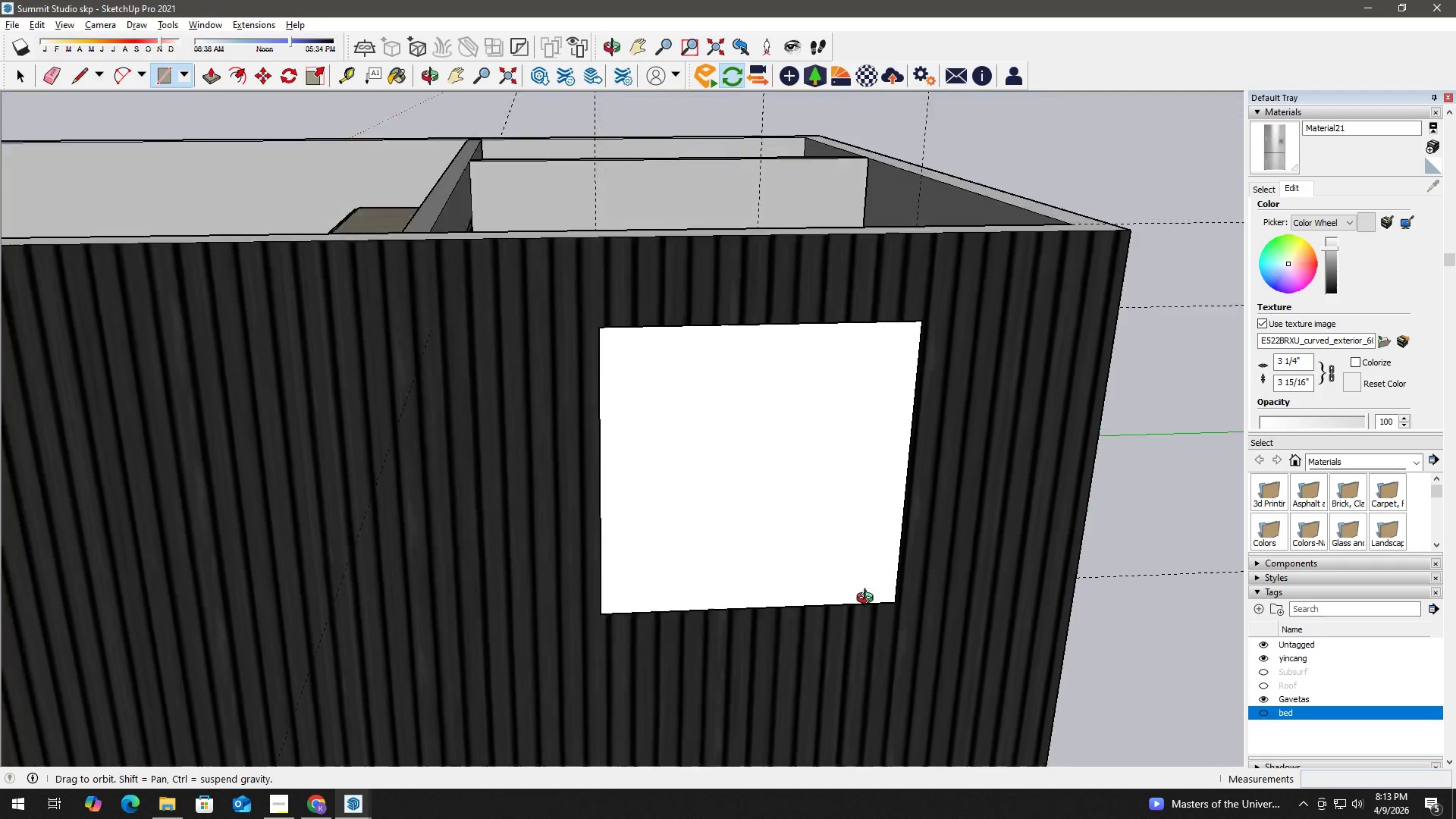 
left_click([813, 504])
 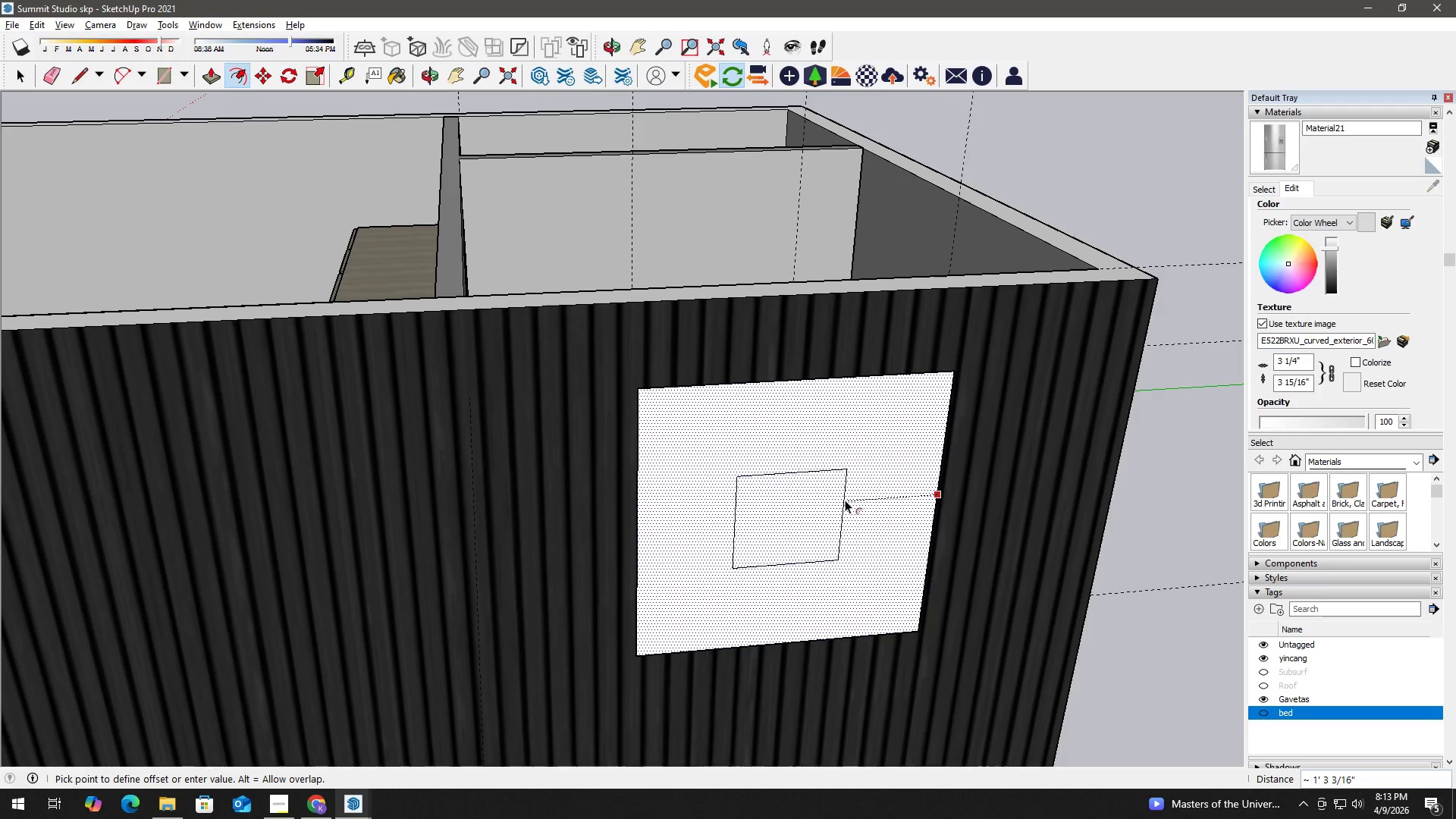 
key(Numpad0)
 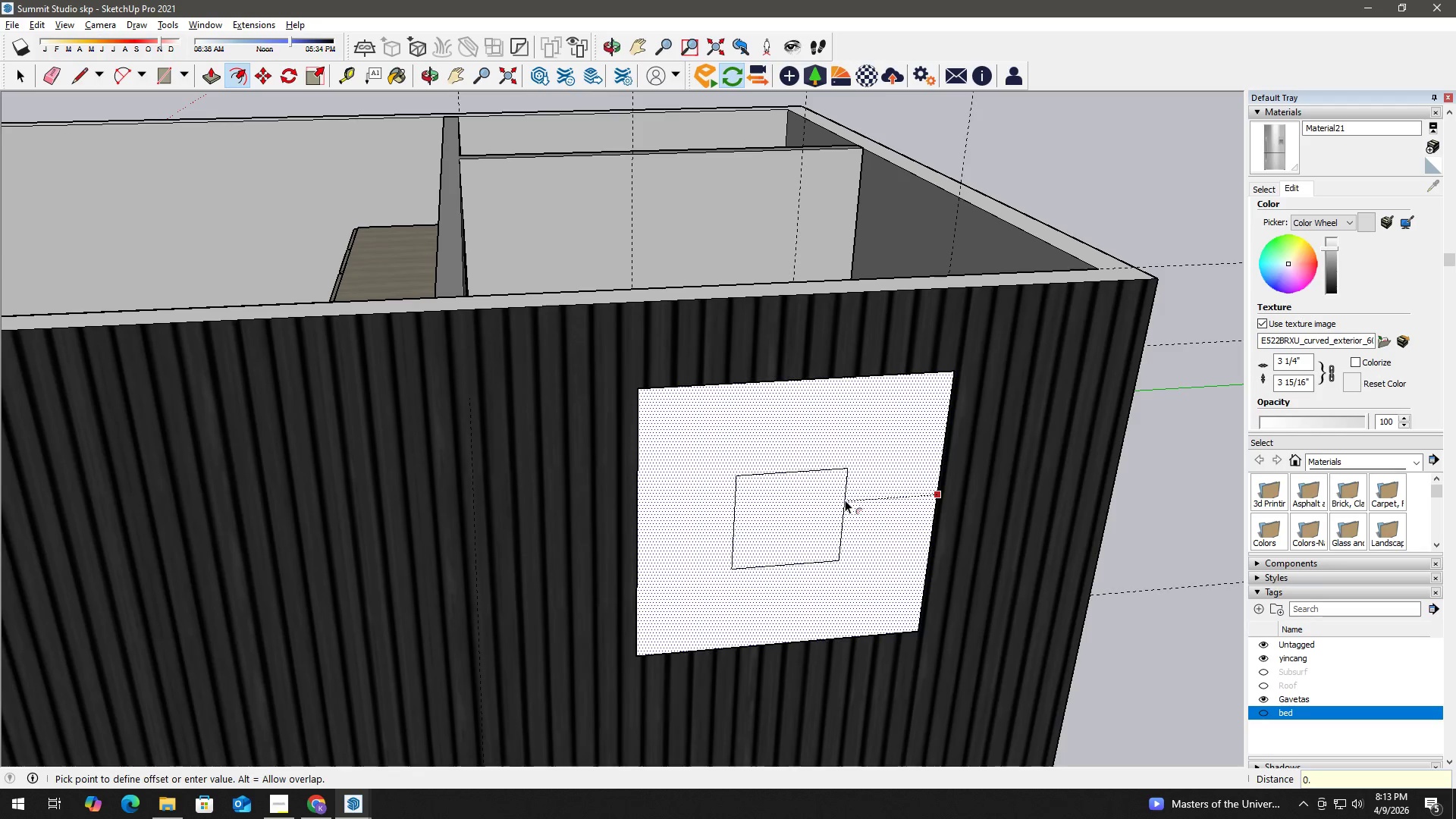 
key(NumpadDecimal)
 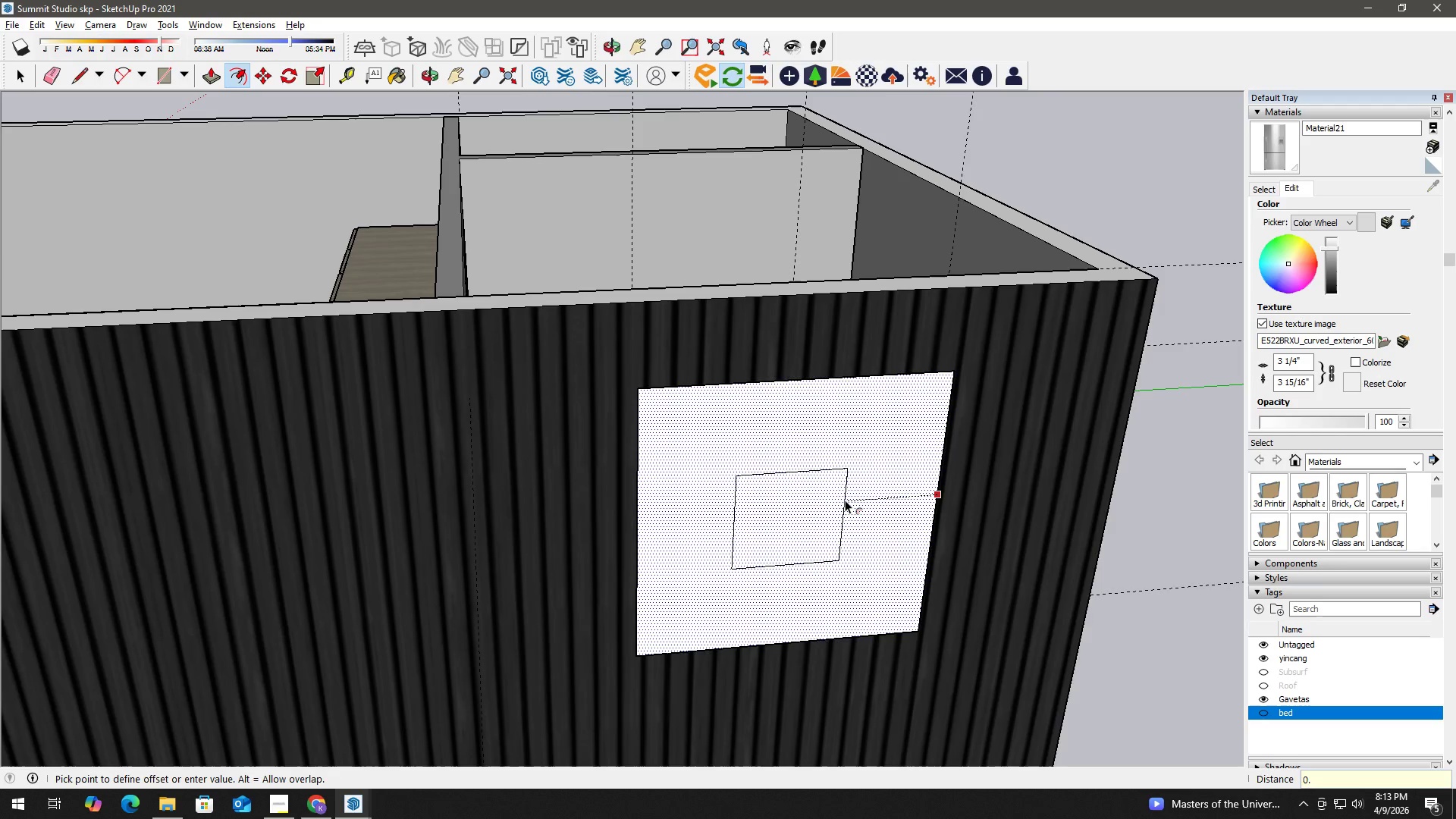 
key(Backspace)
 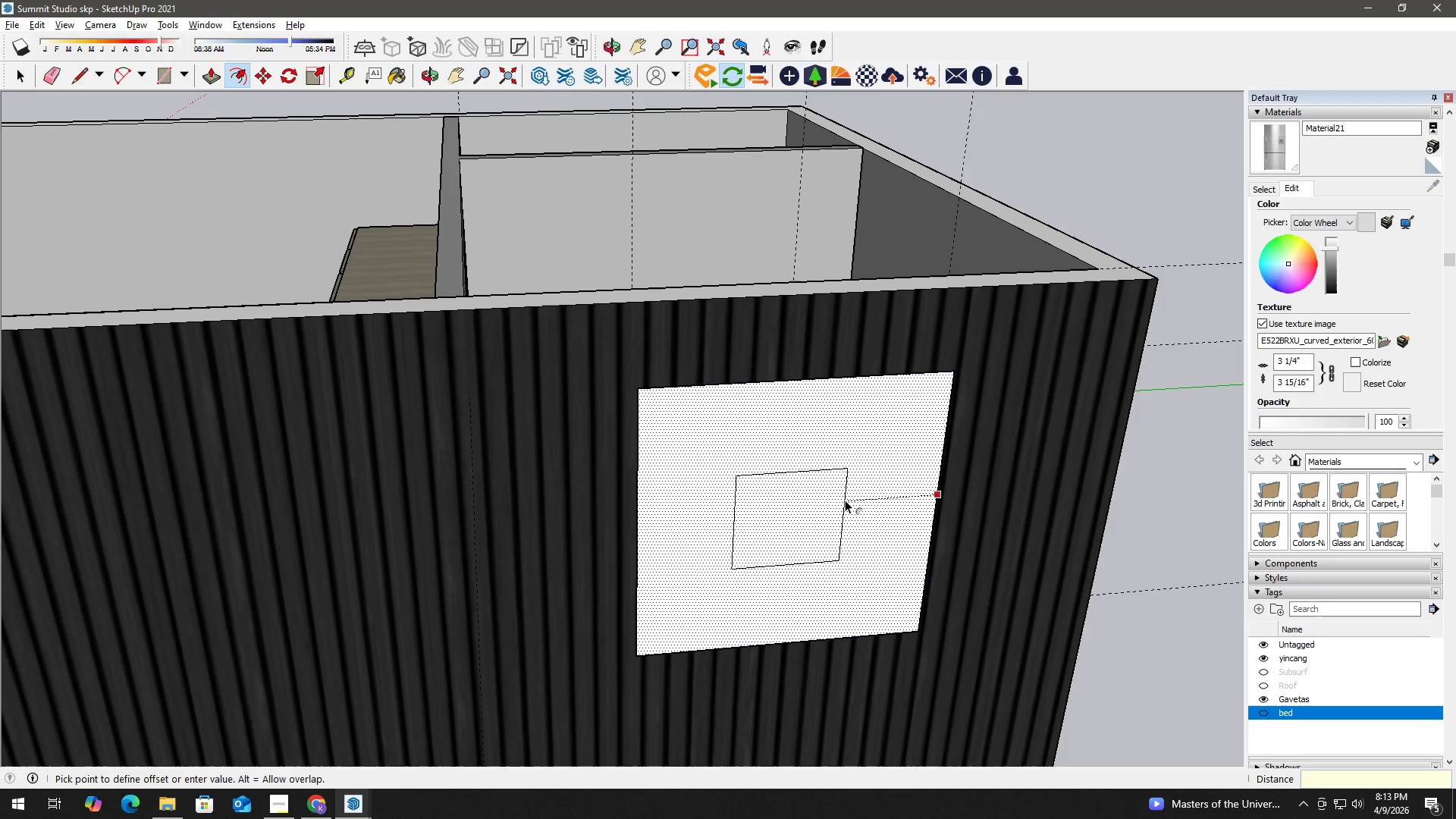 
key(Backspace)
 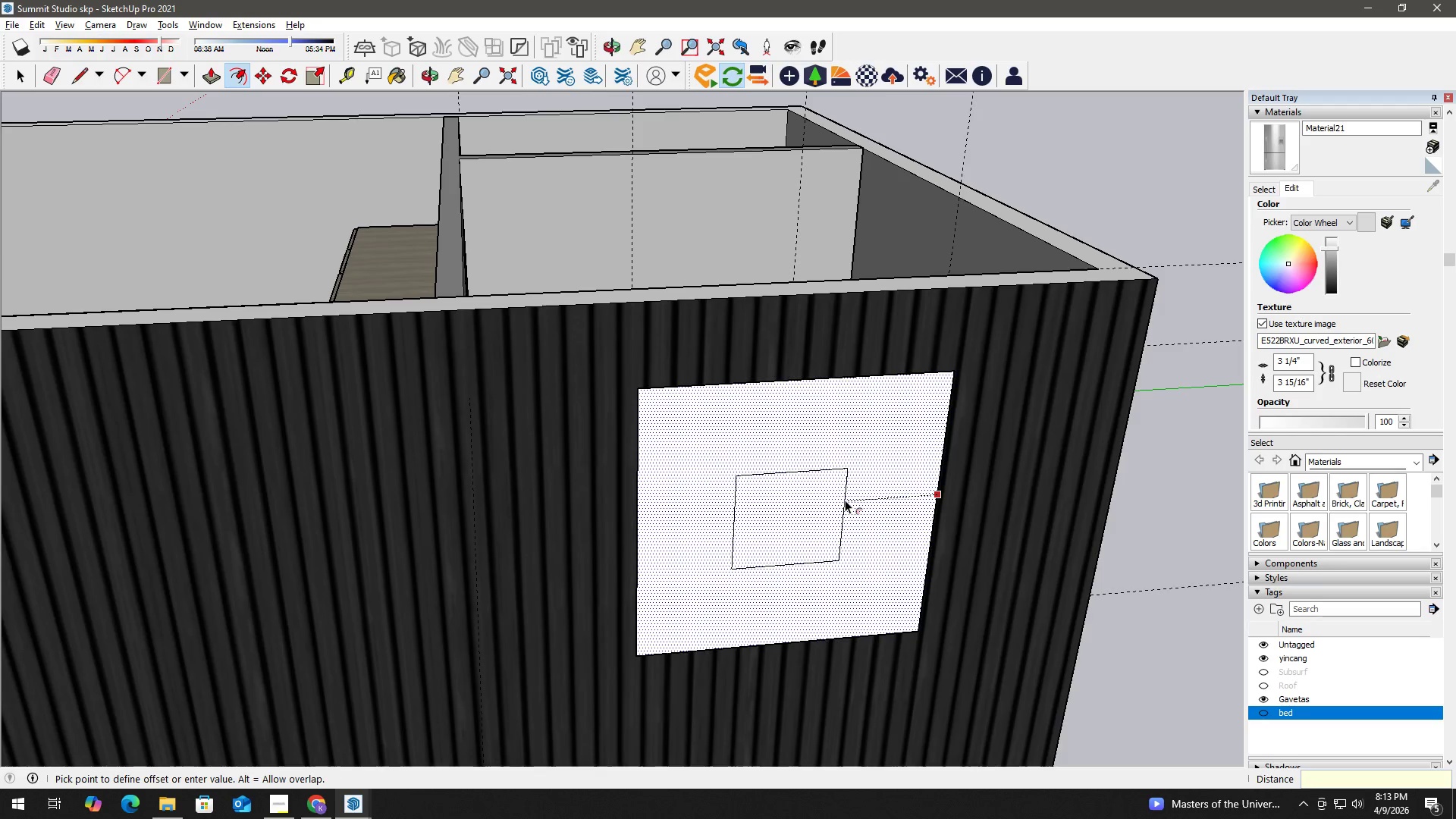 
key(Numpad2)
 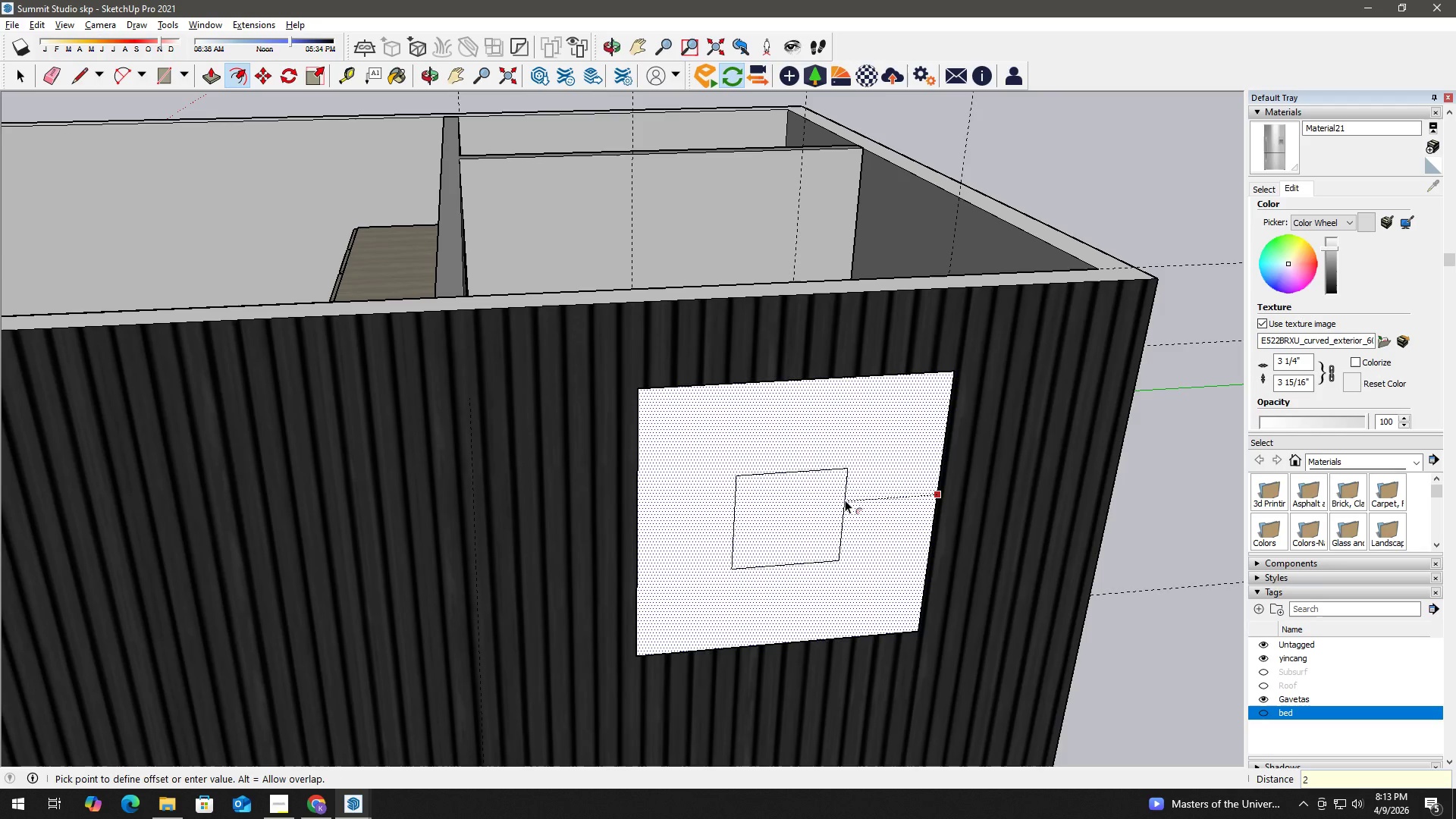 
key(Shift+Quote)
 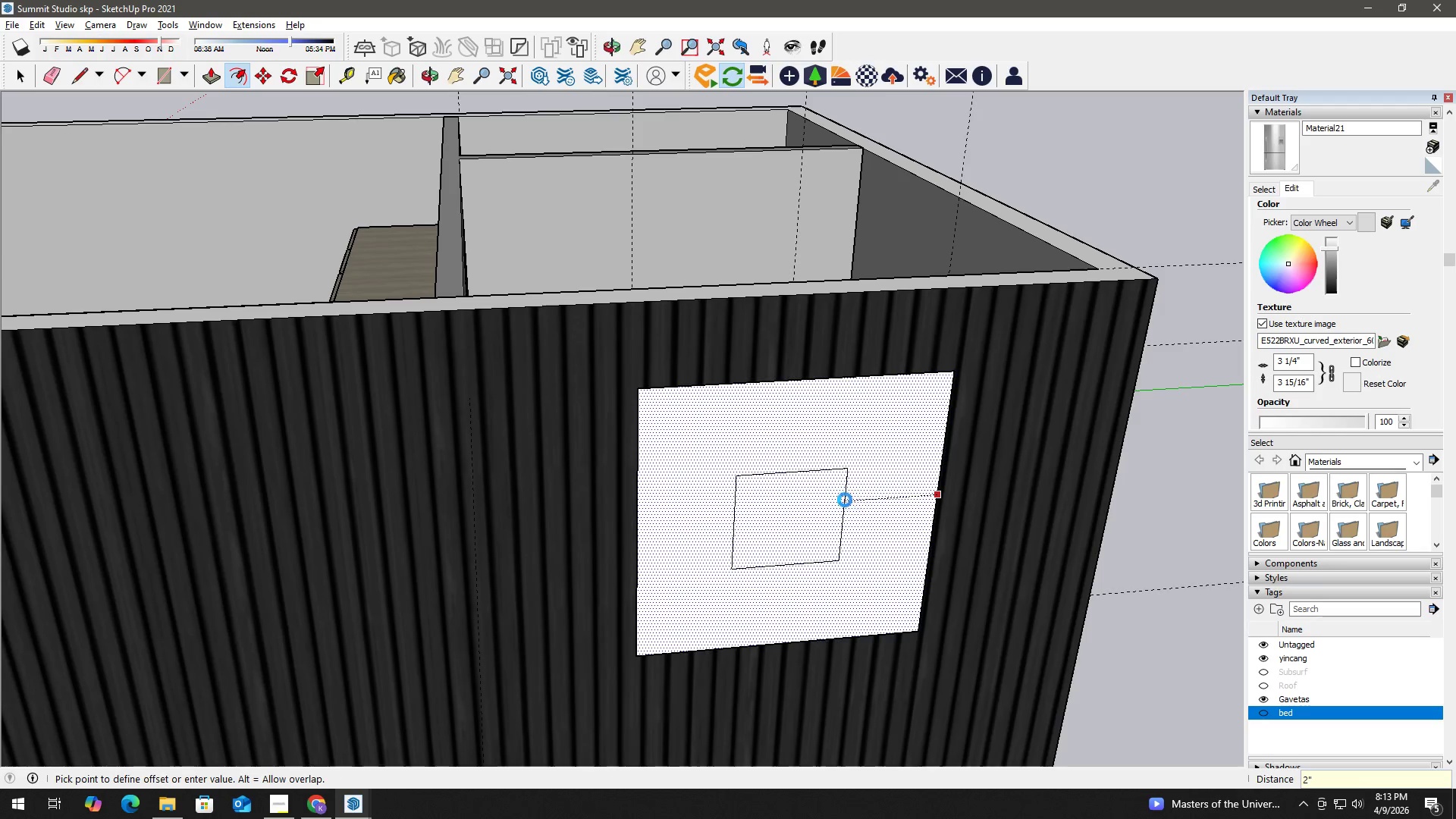 
hold_key(key=Enter, duration=28.0)
 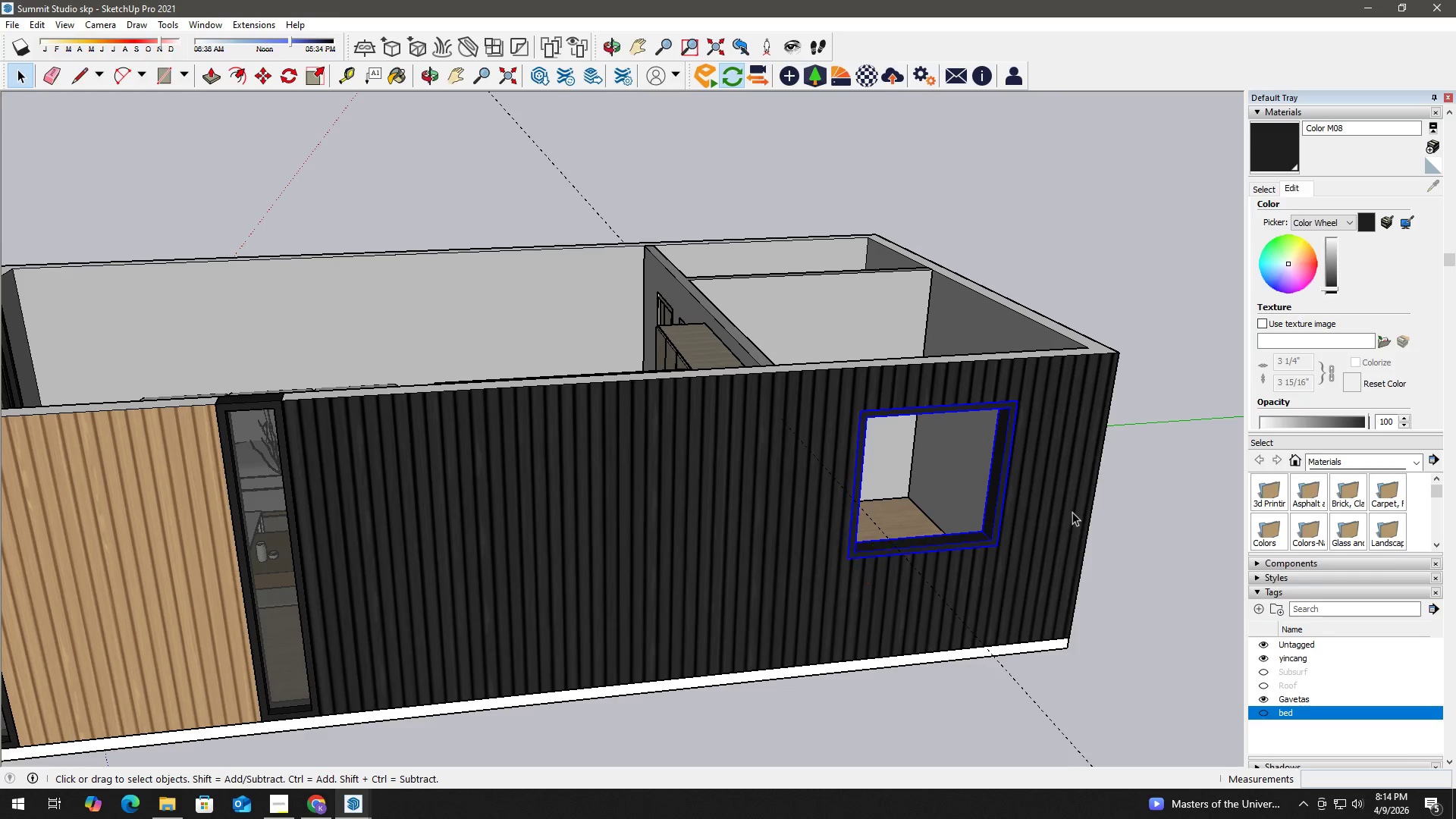 
key(Space)
 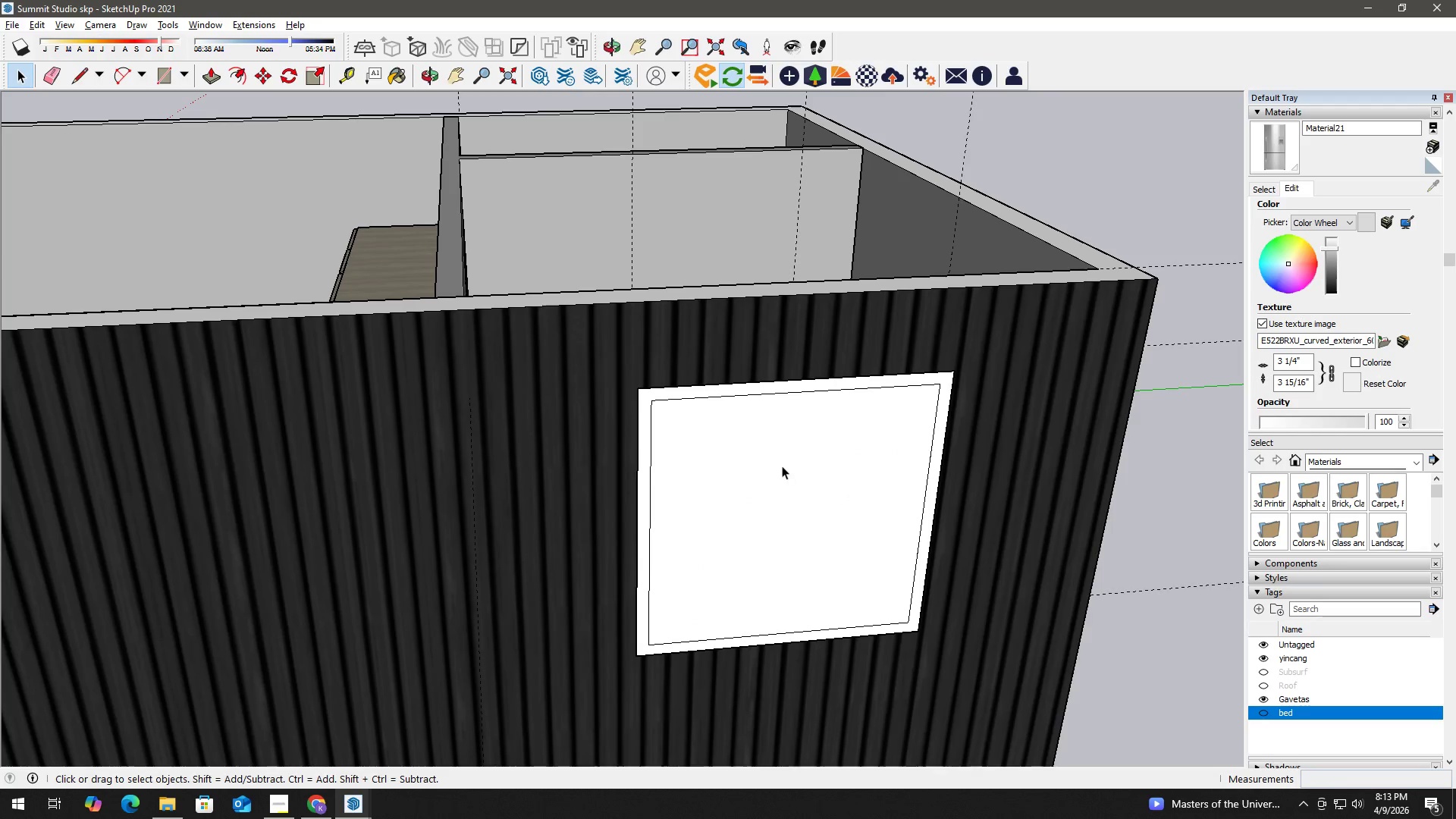 
left_click([782, 466])
 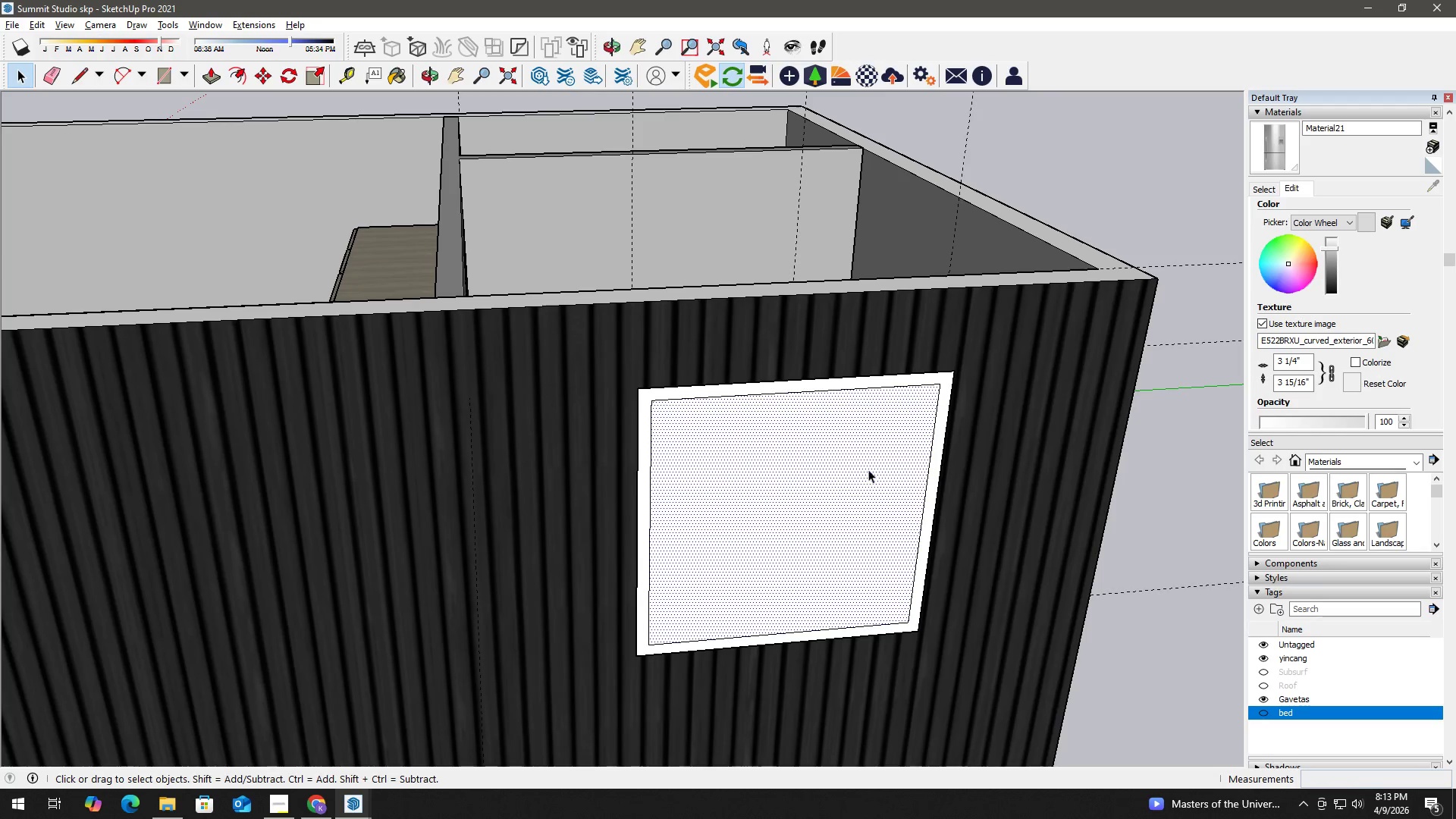 
key(Delete)
 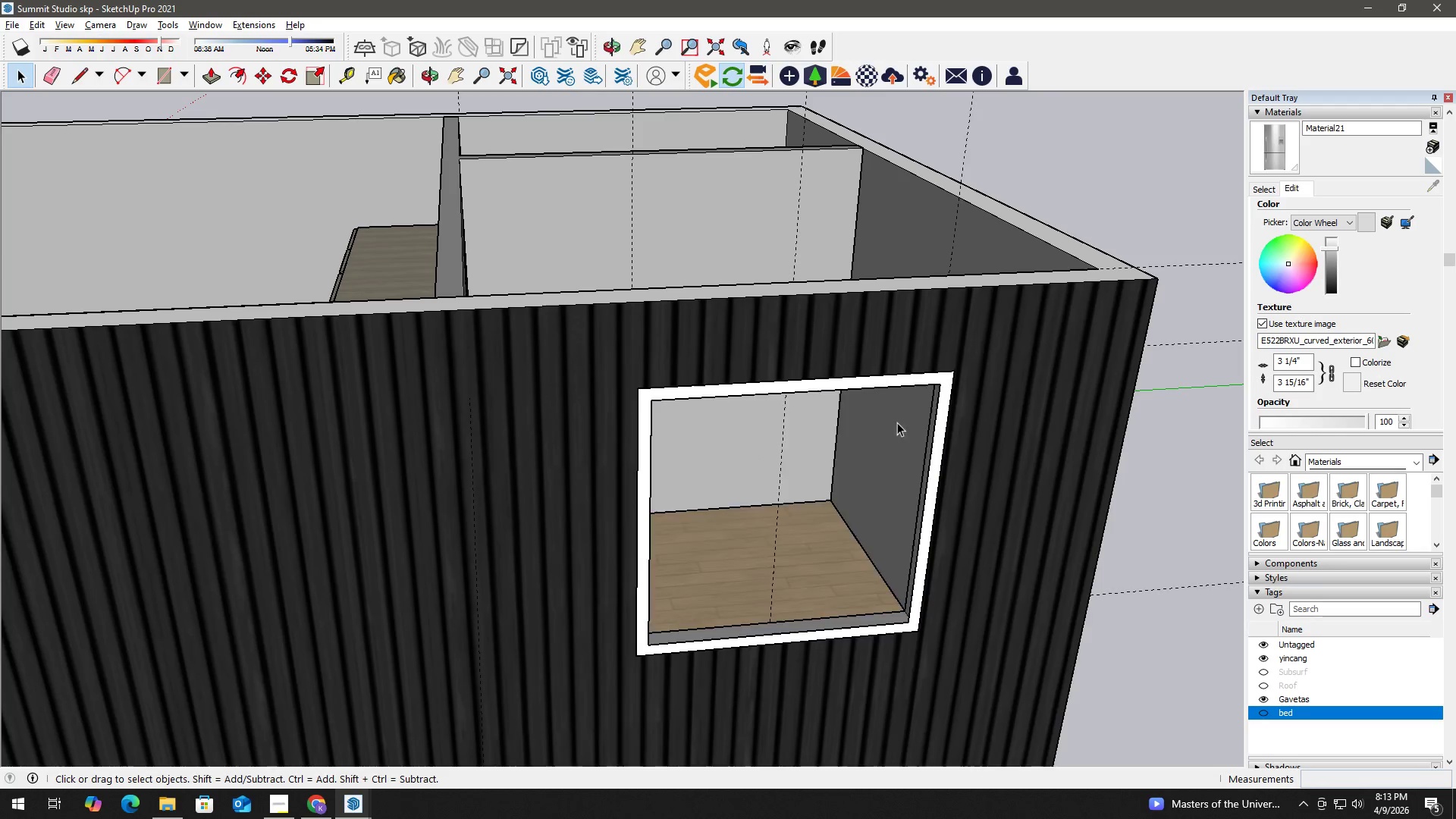 
scroll: coordinate [902, 420], scroll_direction: up, amount: 2.0
 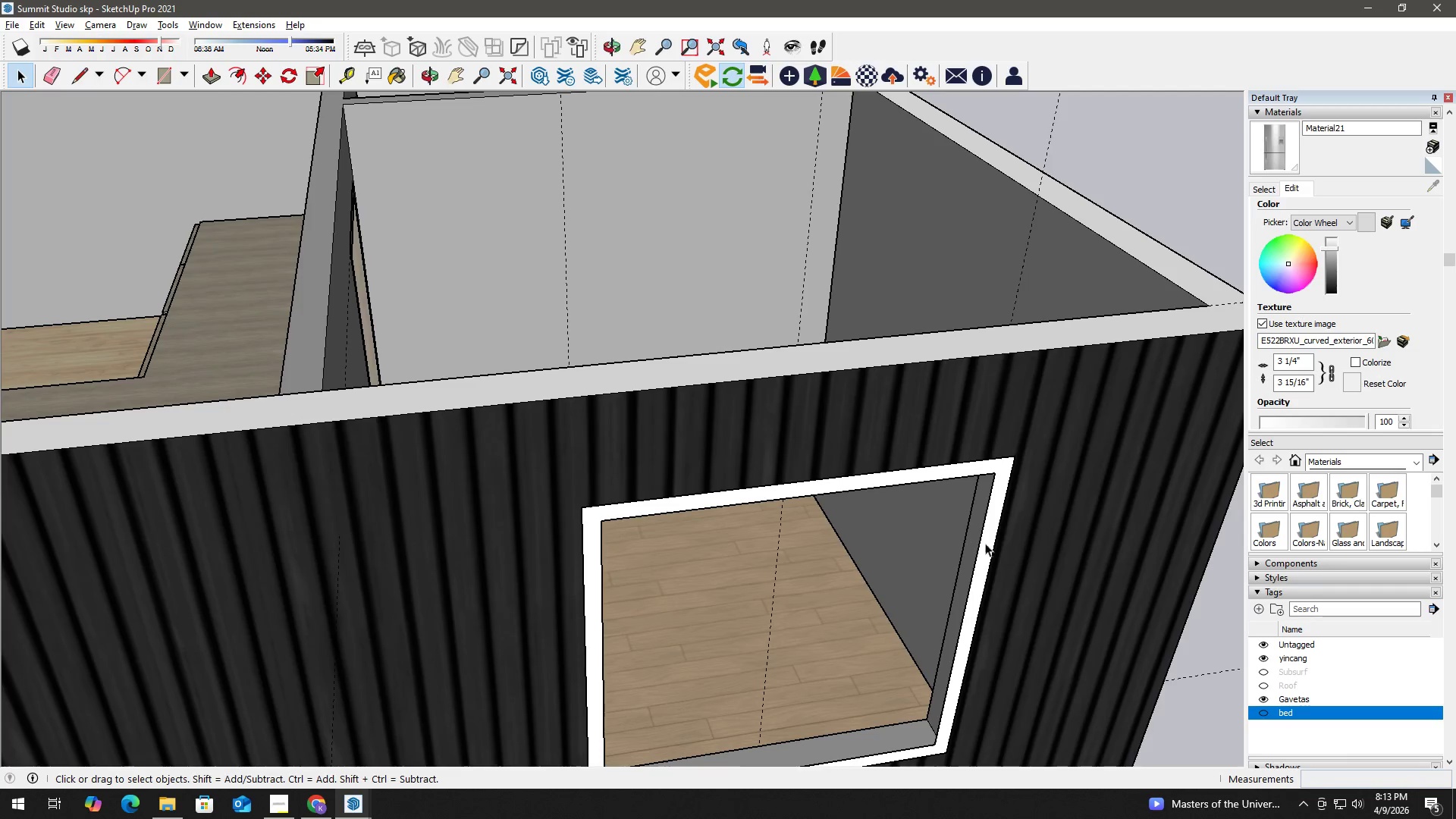 
key(P)
 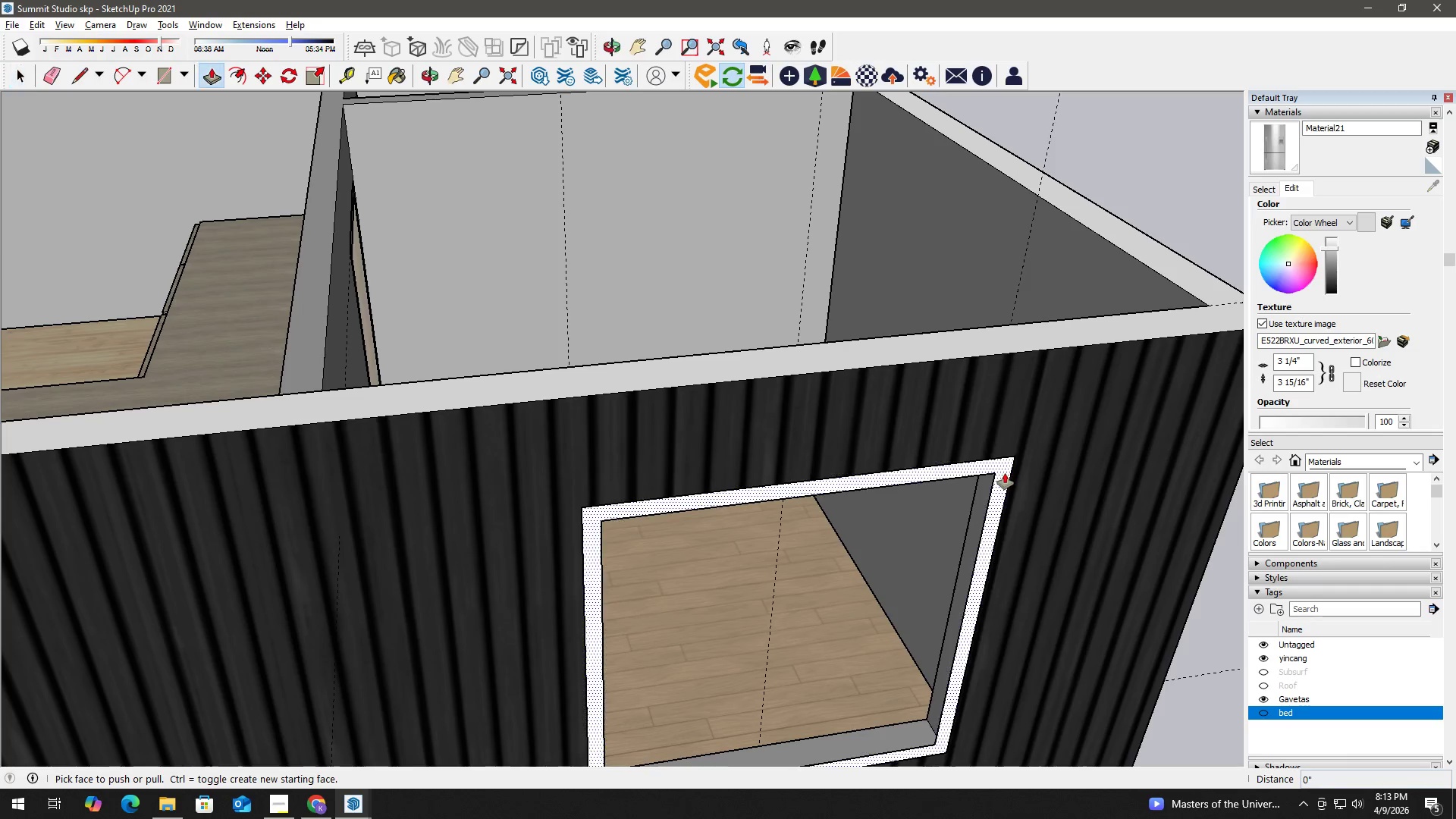 
left_click([1003, 474])
 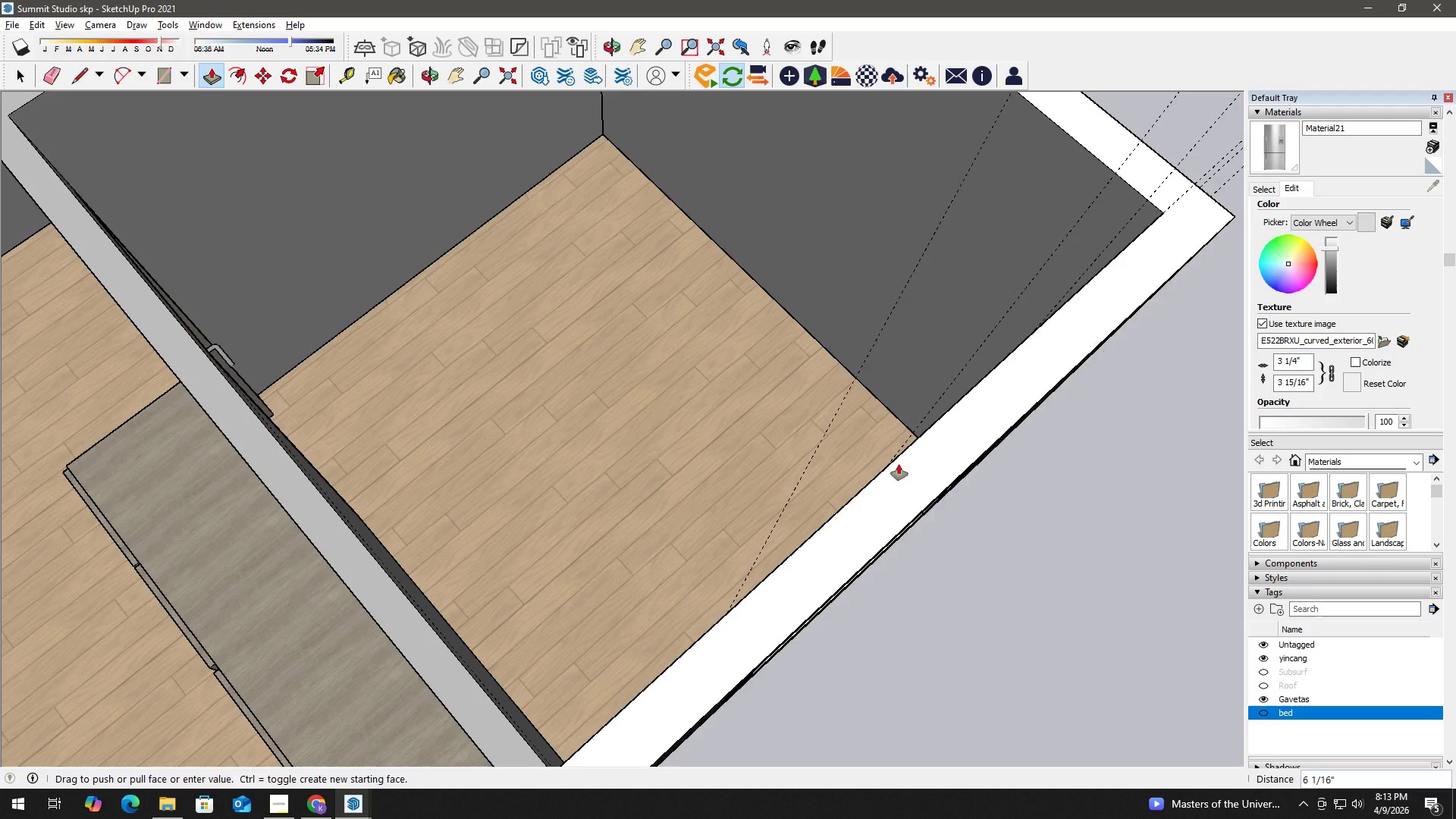 
scroll: coordinate [883, 431], scroll_direction: up, amount: 2.0
 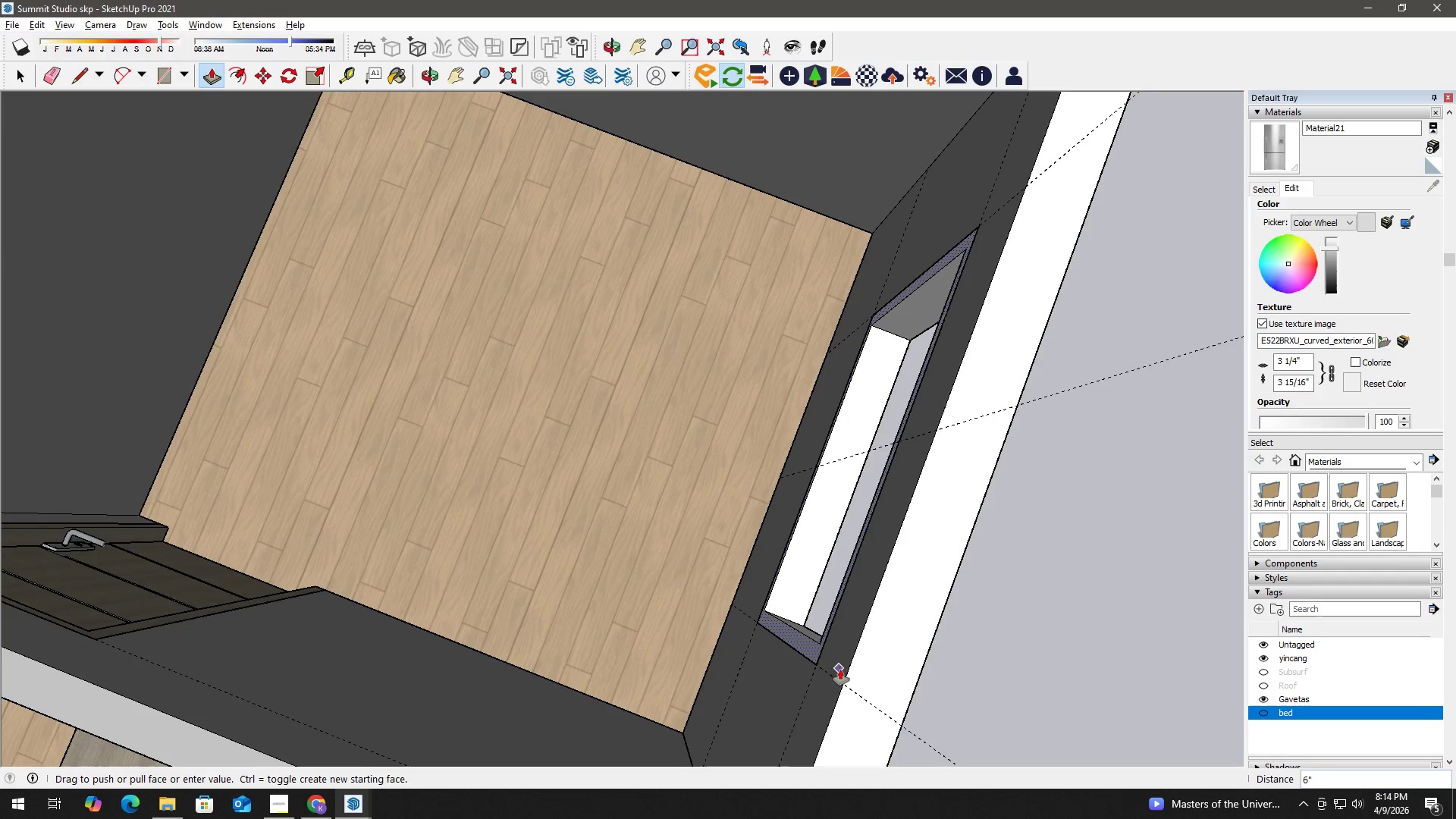 
left_click([850, 674])
 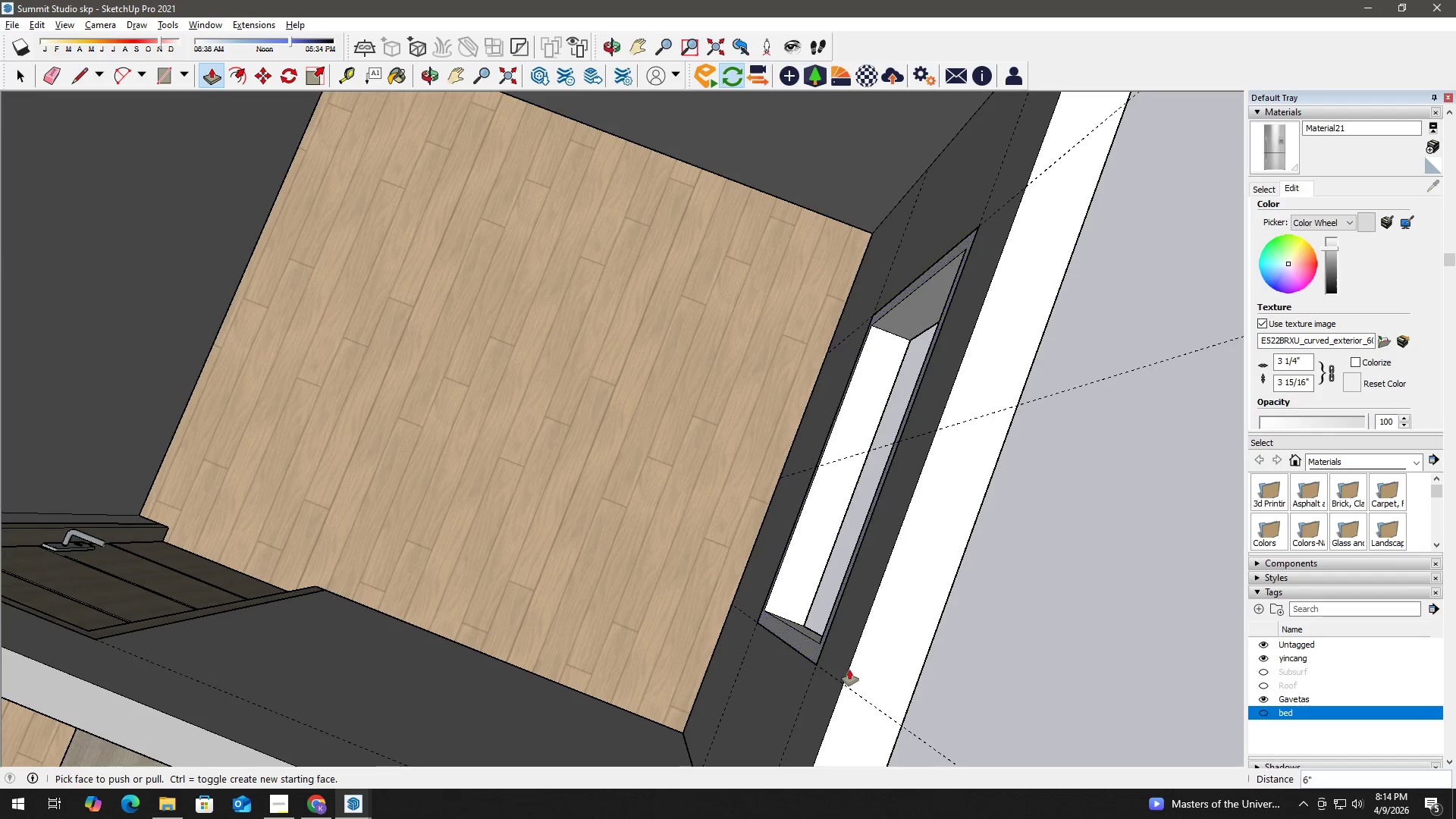 
key(Space)
 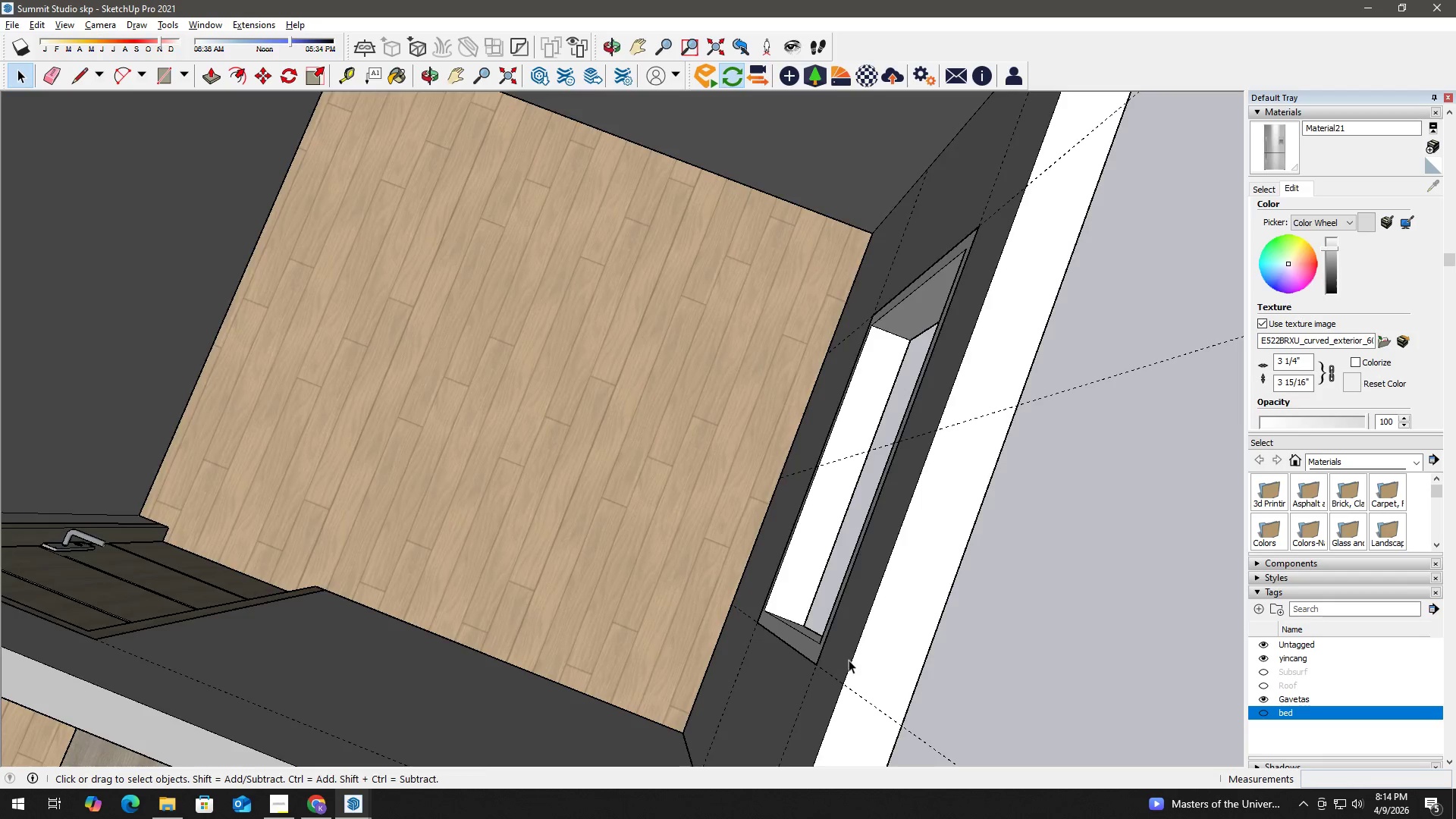 
scroll: coordinate [855, 664], scroll_direction: down, amount: 4.0
 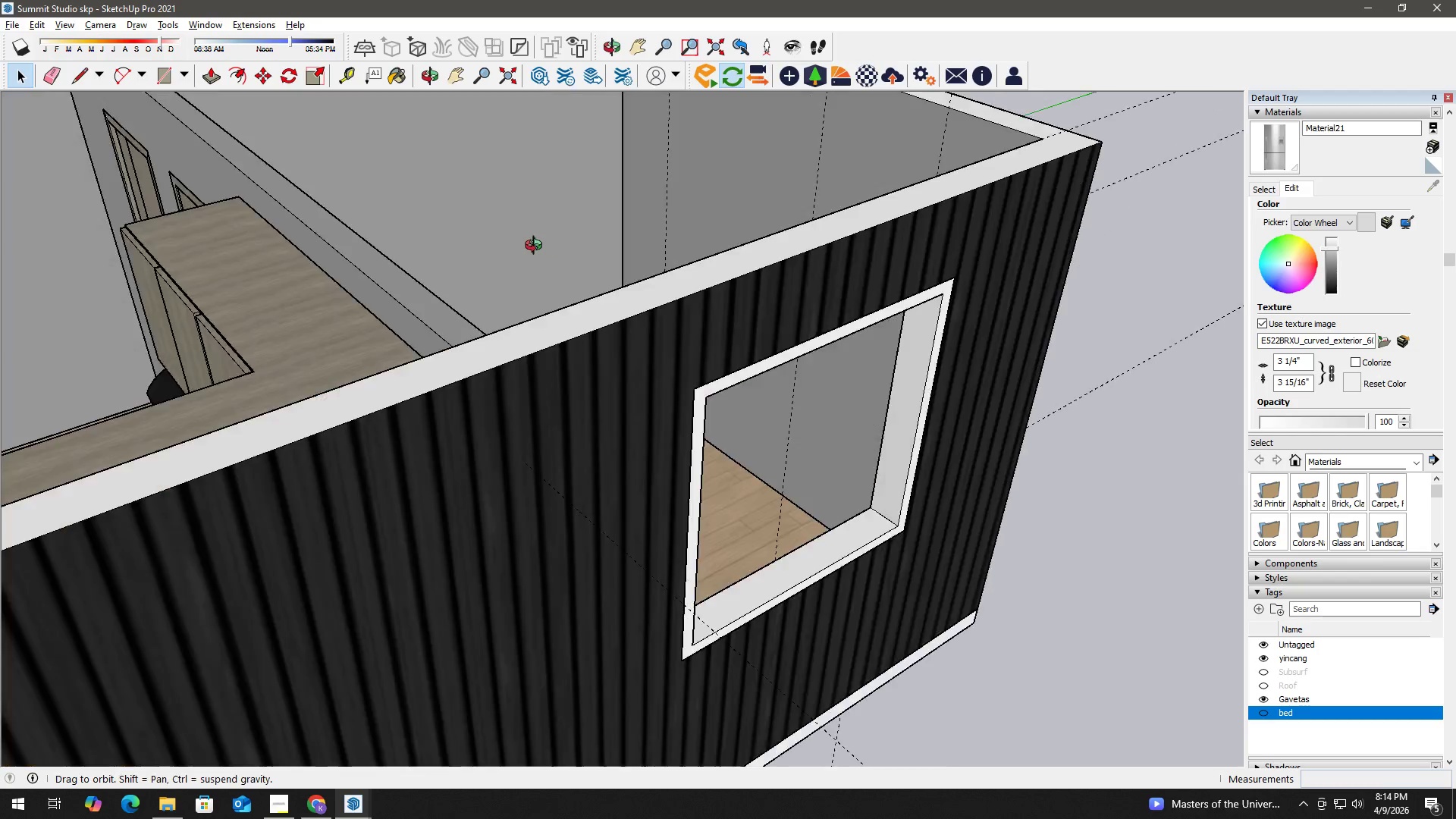 
key(H)
 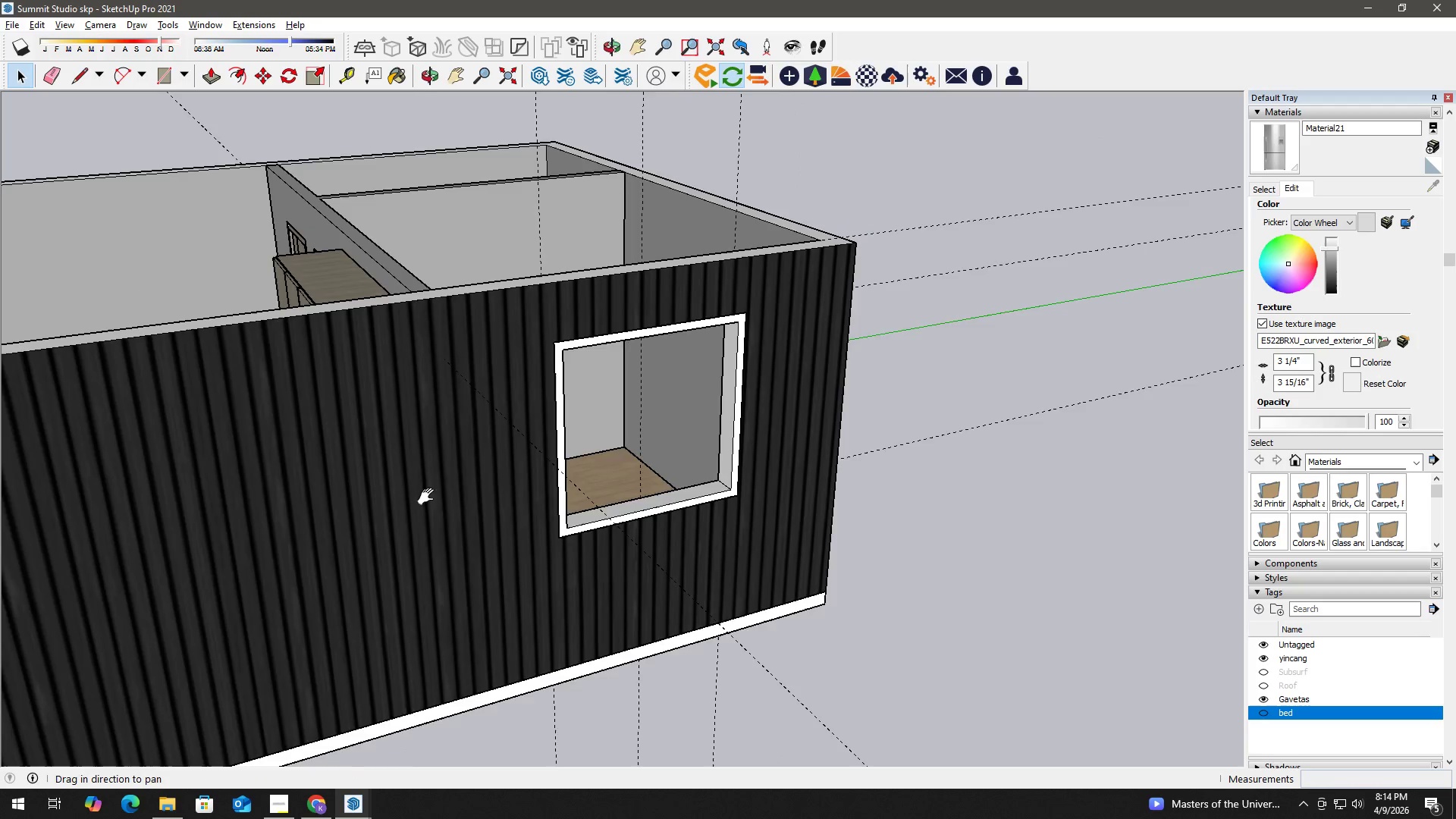 
left_click_drag(start_coordinate=[337, 516], to_coordinate=[1083, 356])
 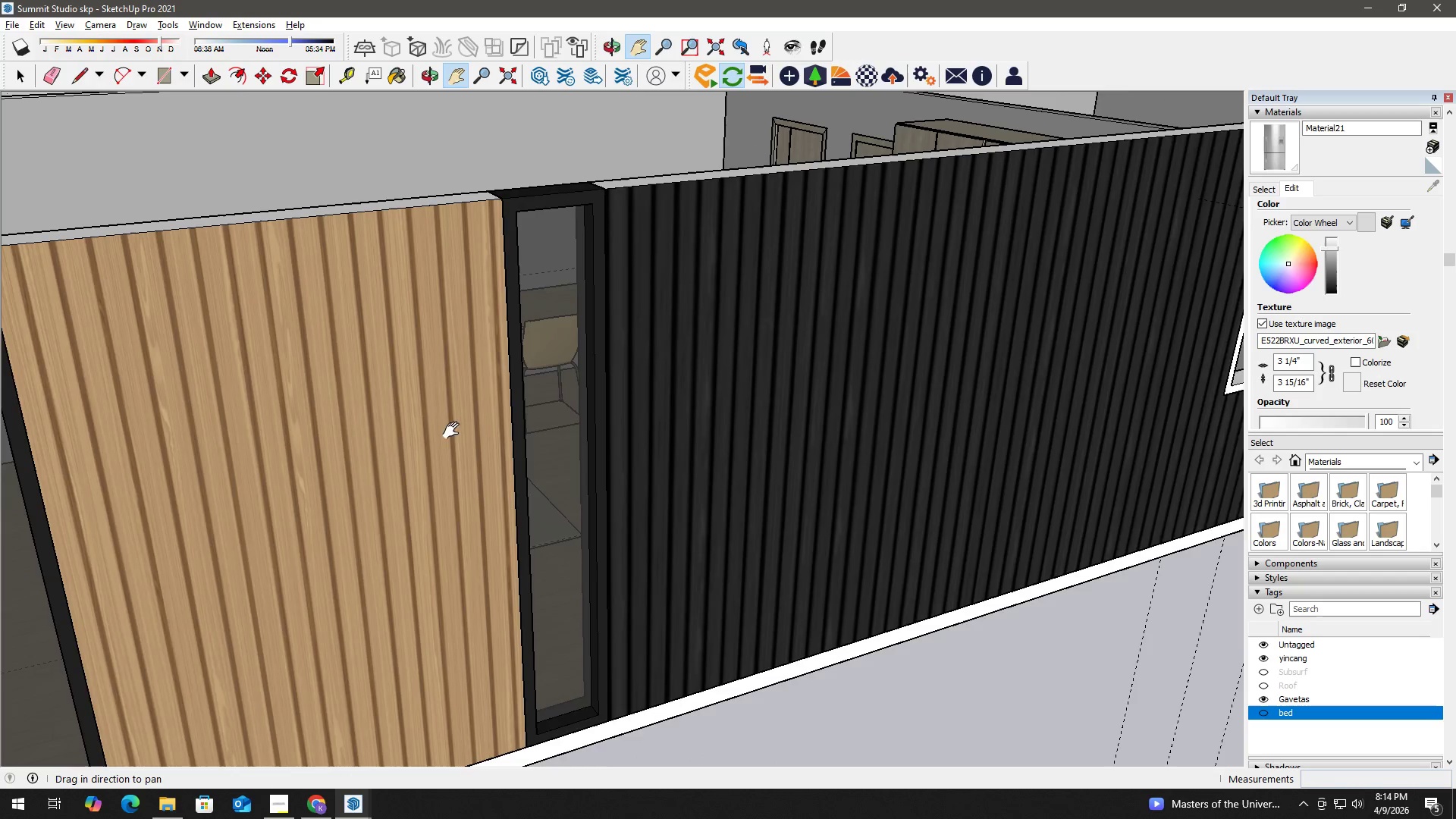 
scroll: coordinate [407, 490], scroll_direction: down, amount: 11.0
 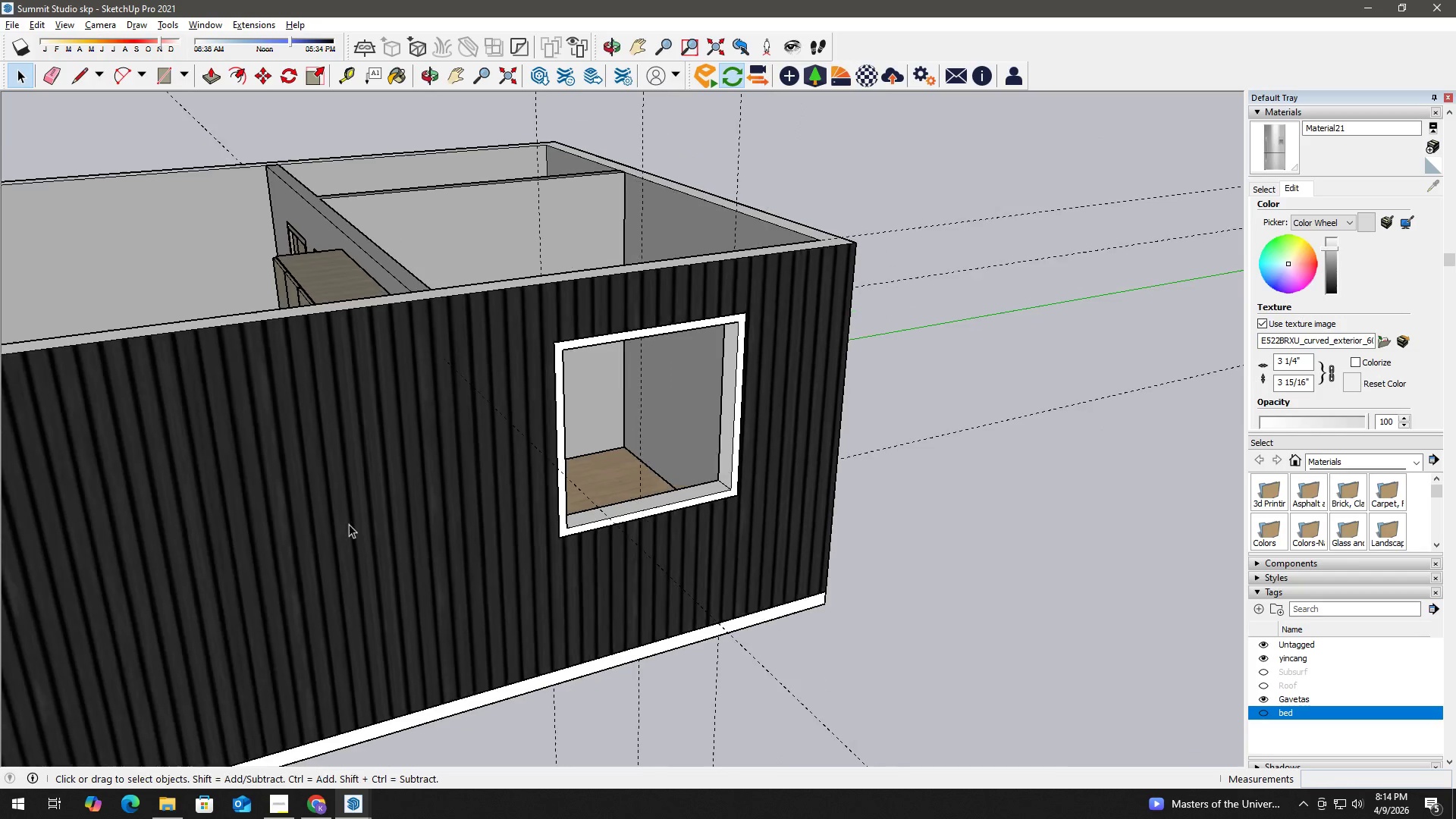 
left_click_drag(start_coordinate=[452, 428], to_coordinate=[692, 413])
 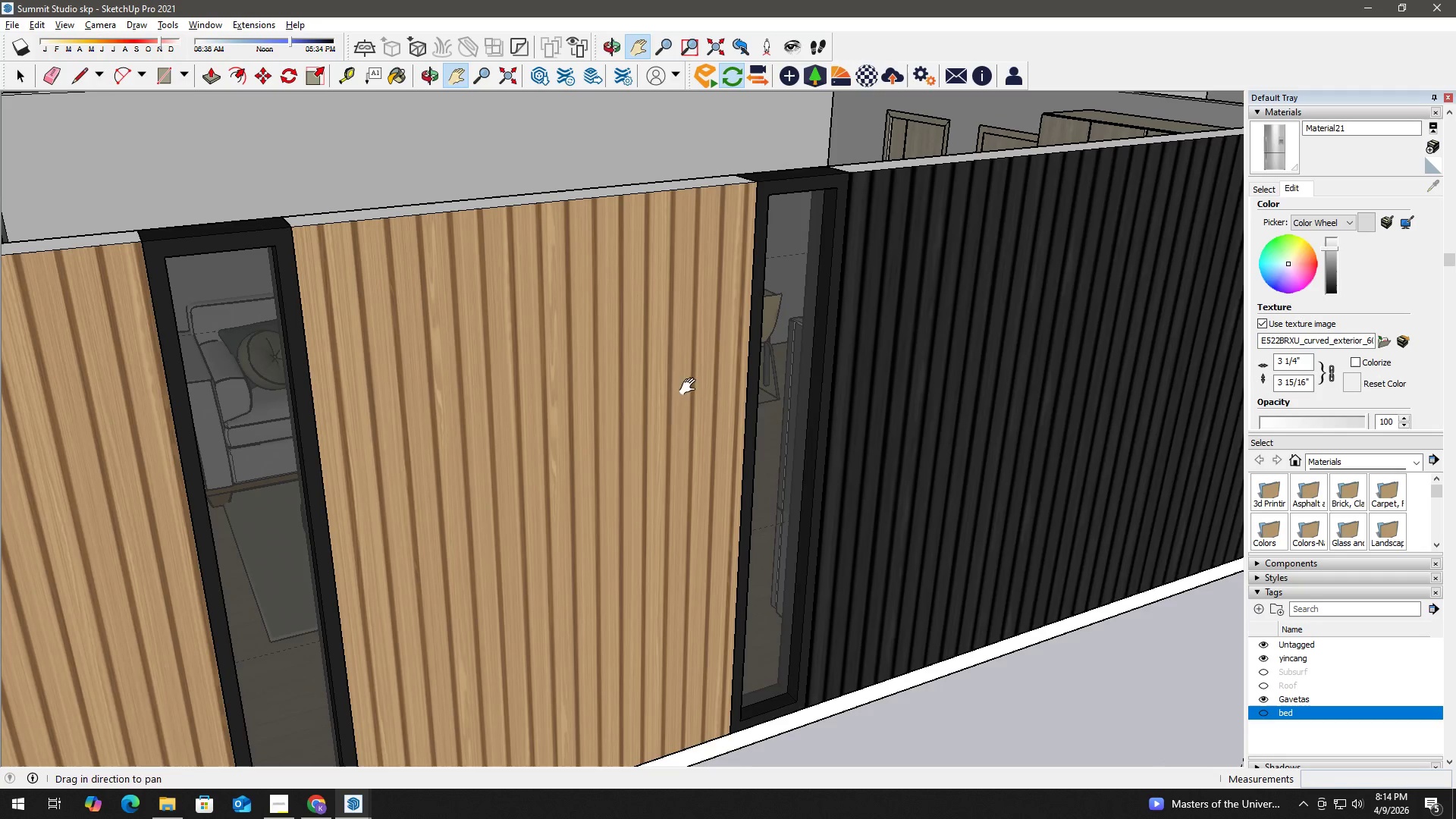 
key(B)
 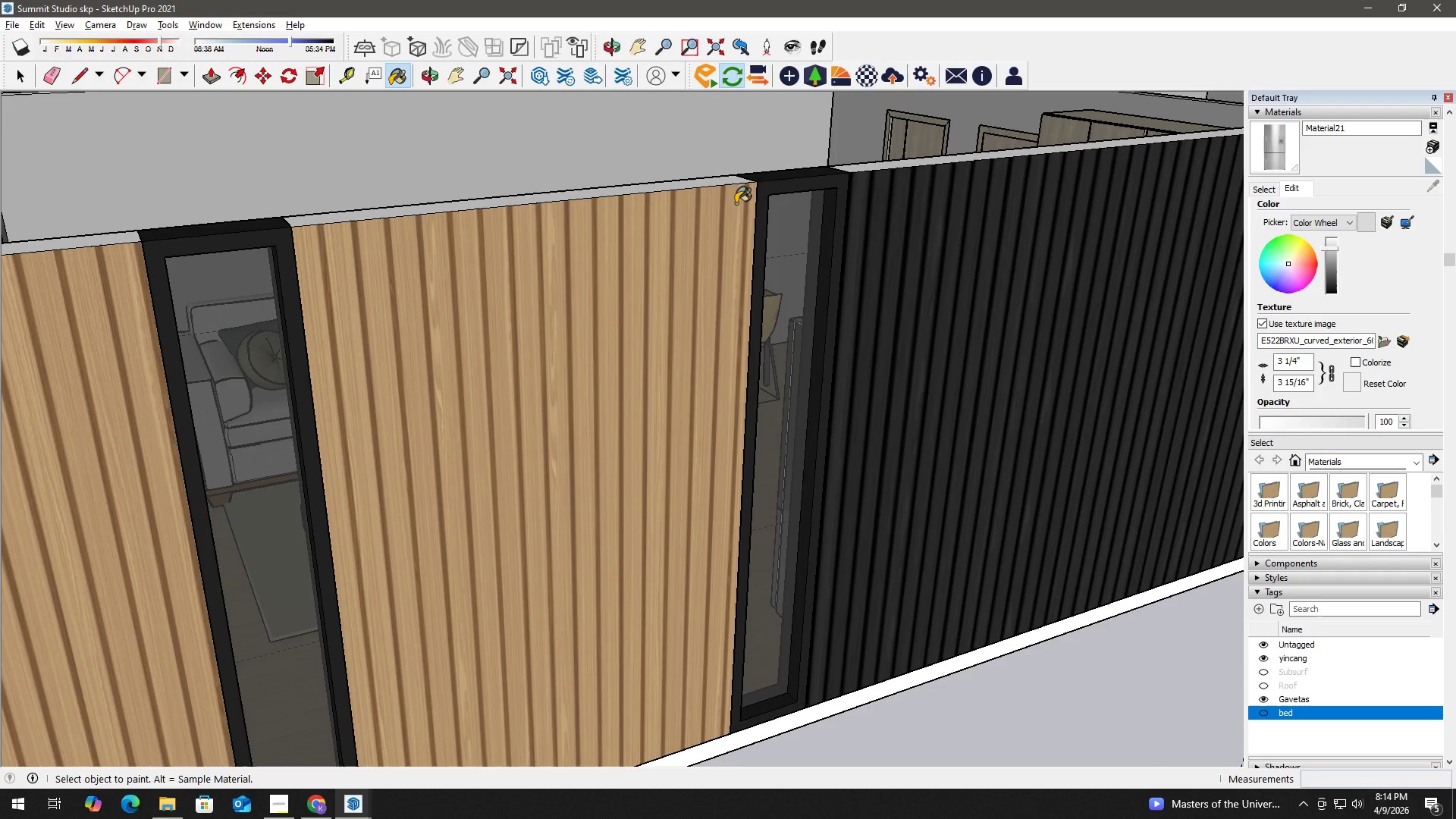 
hold_key(key=AltLeft, duration=0.56)
left_click([780, 184])
 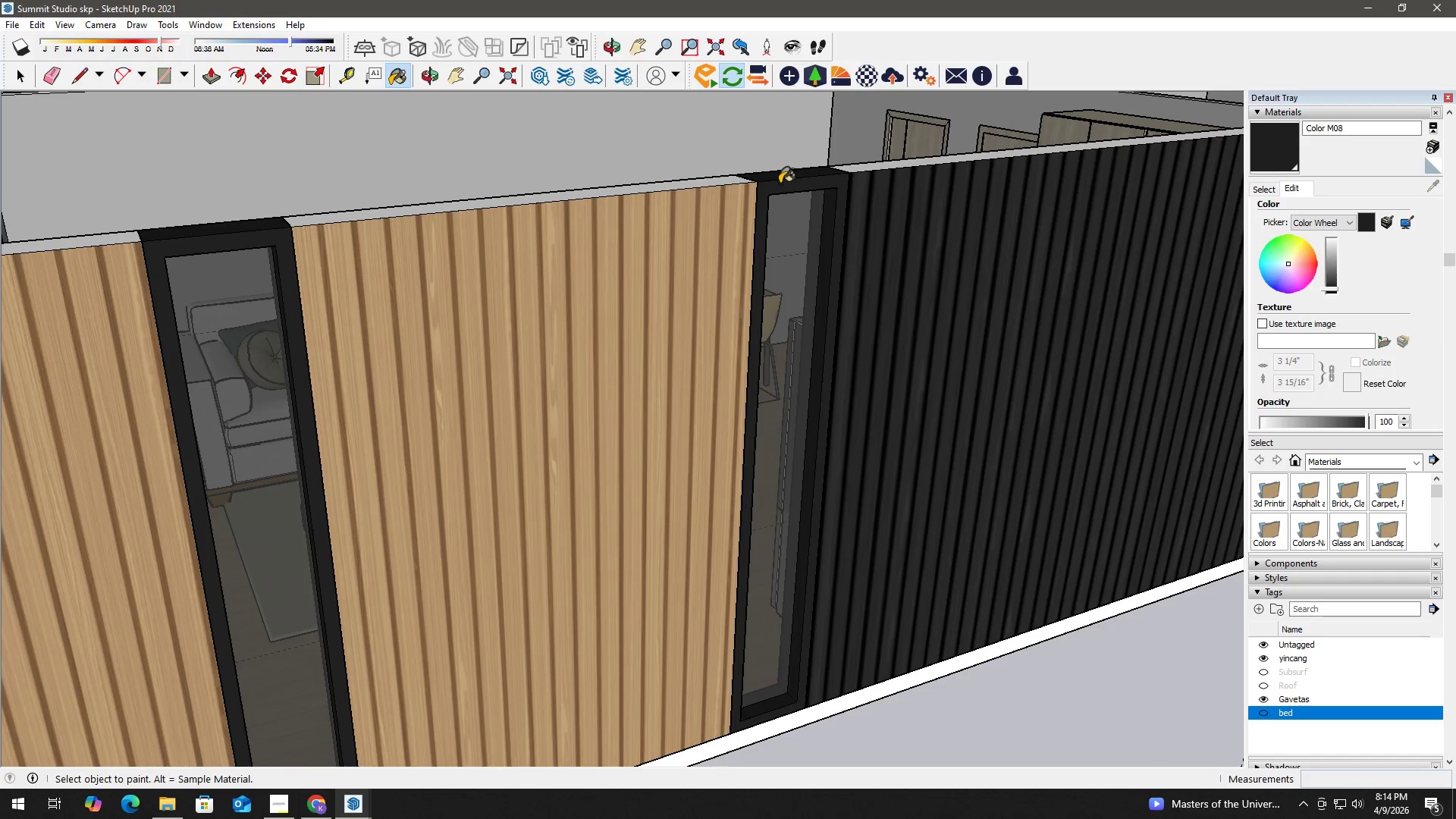 
key(Space)
 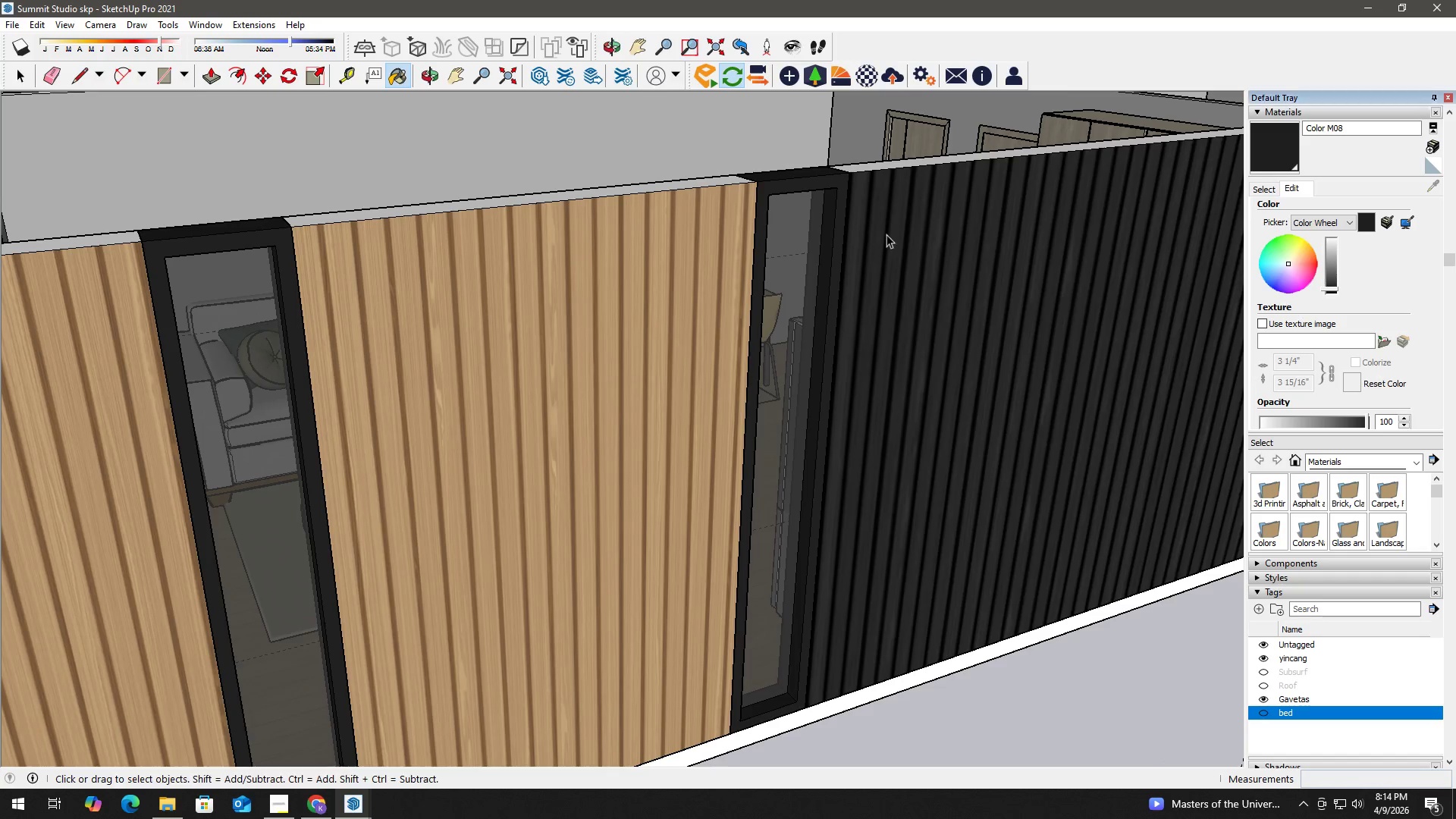 
key(H)
 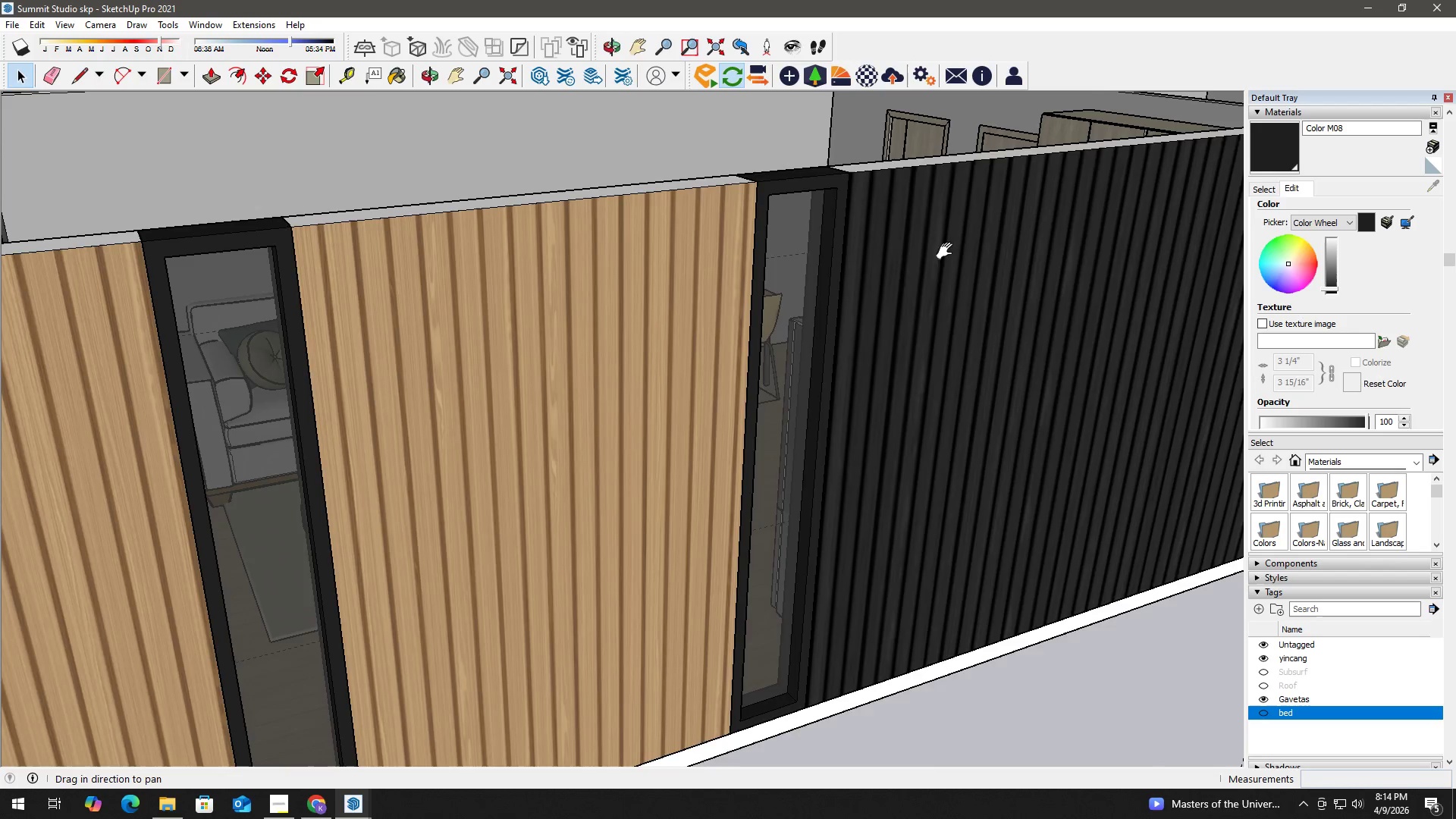 
left_click_drag(start_coordinate=[952, 248], to_coordinate=[218, 505])
 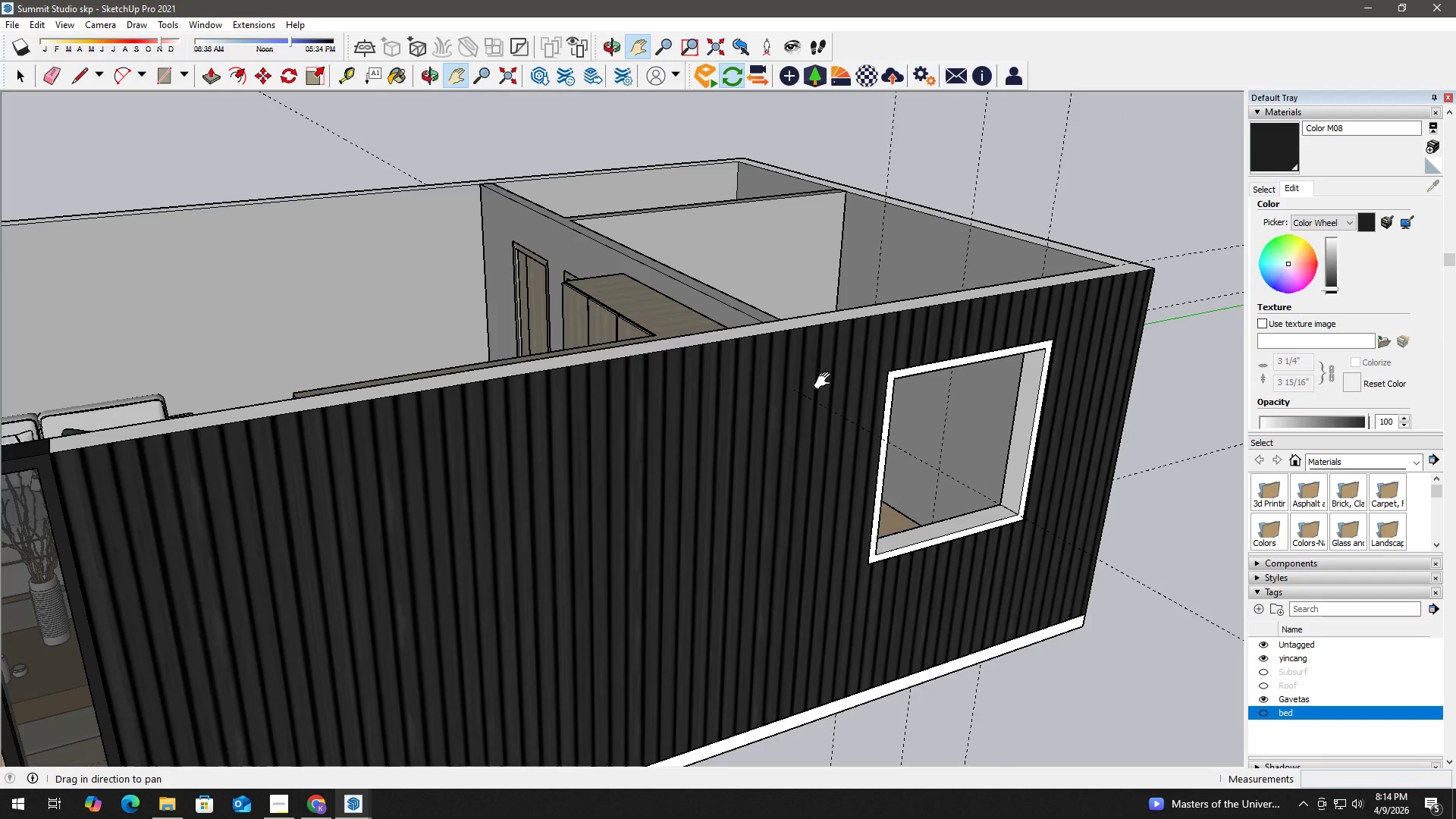 
key(Space)
 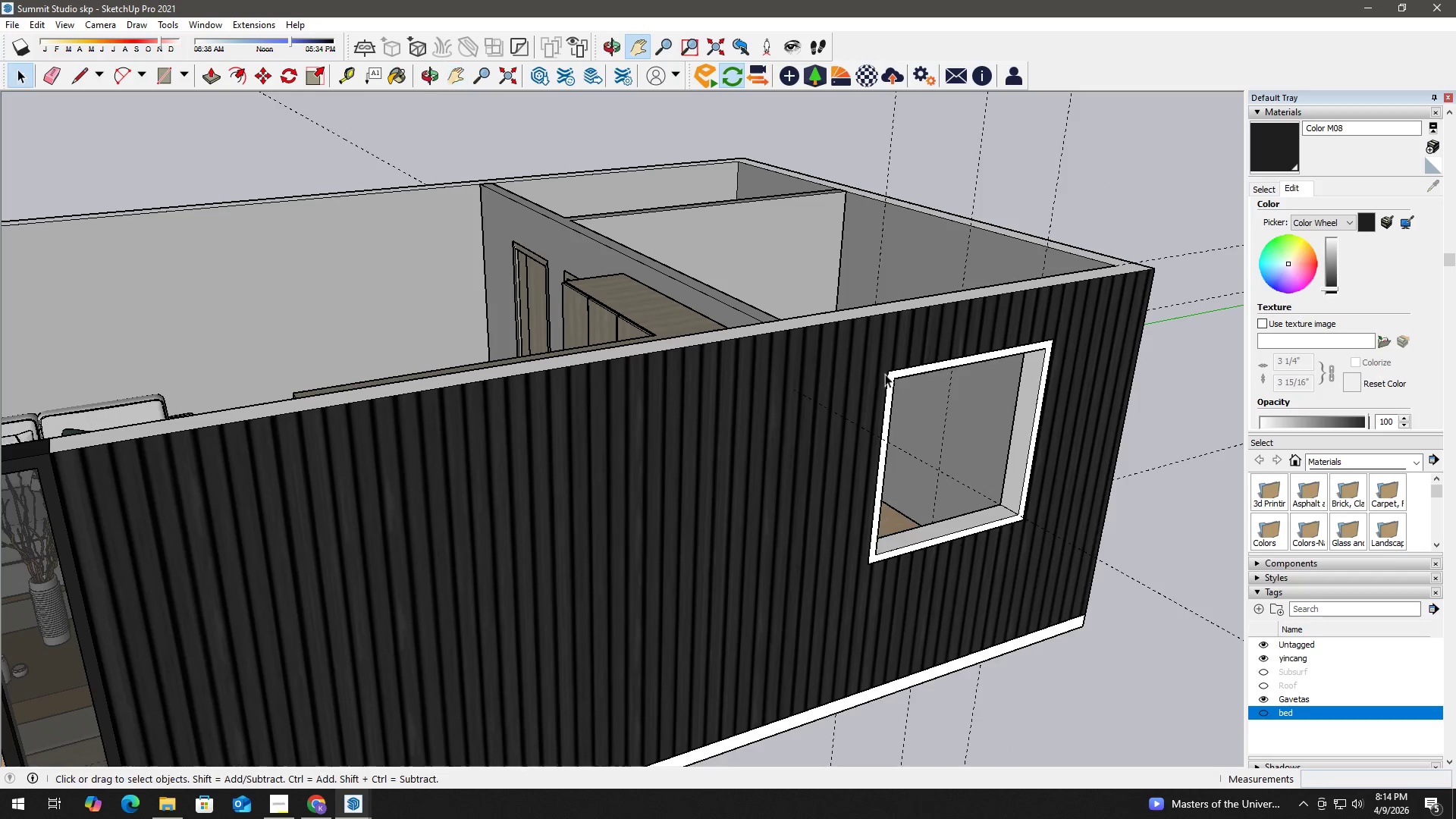 
scroll: coordinate [904, 373], scroll_direction: up, amount: 3.0
 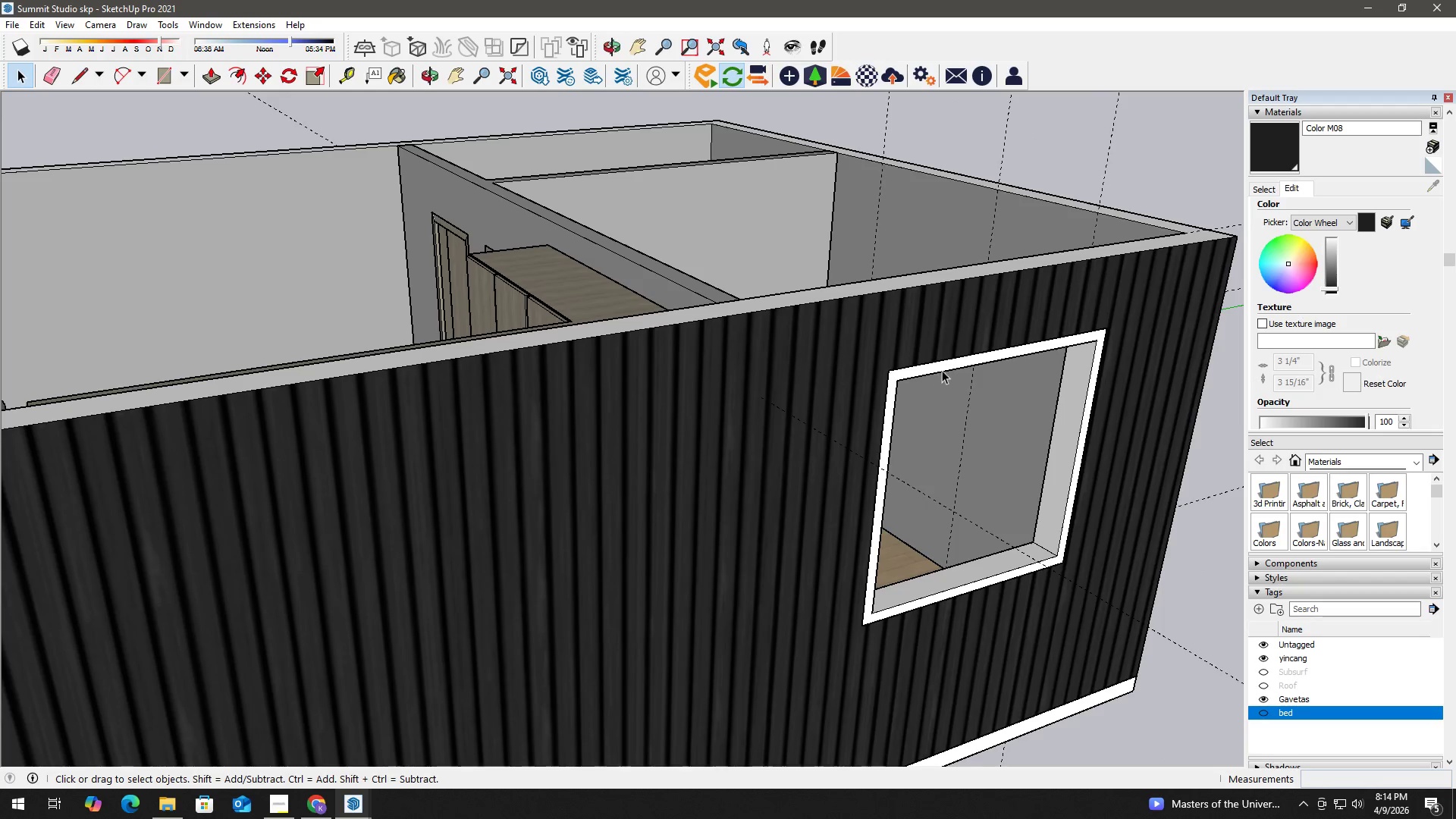 
double_click([943, 369])
 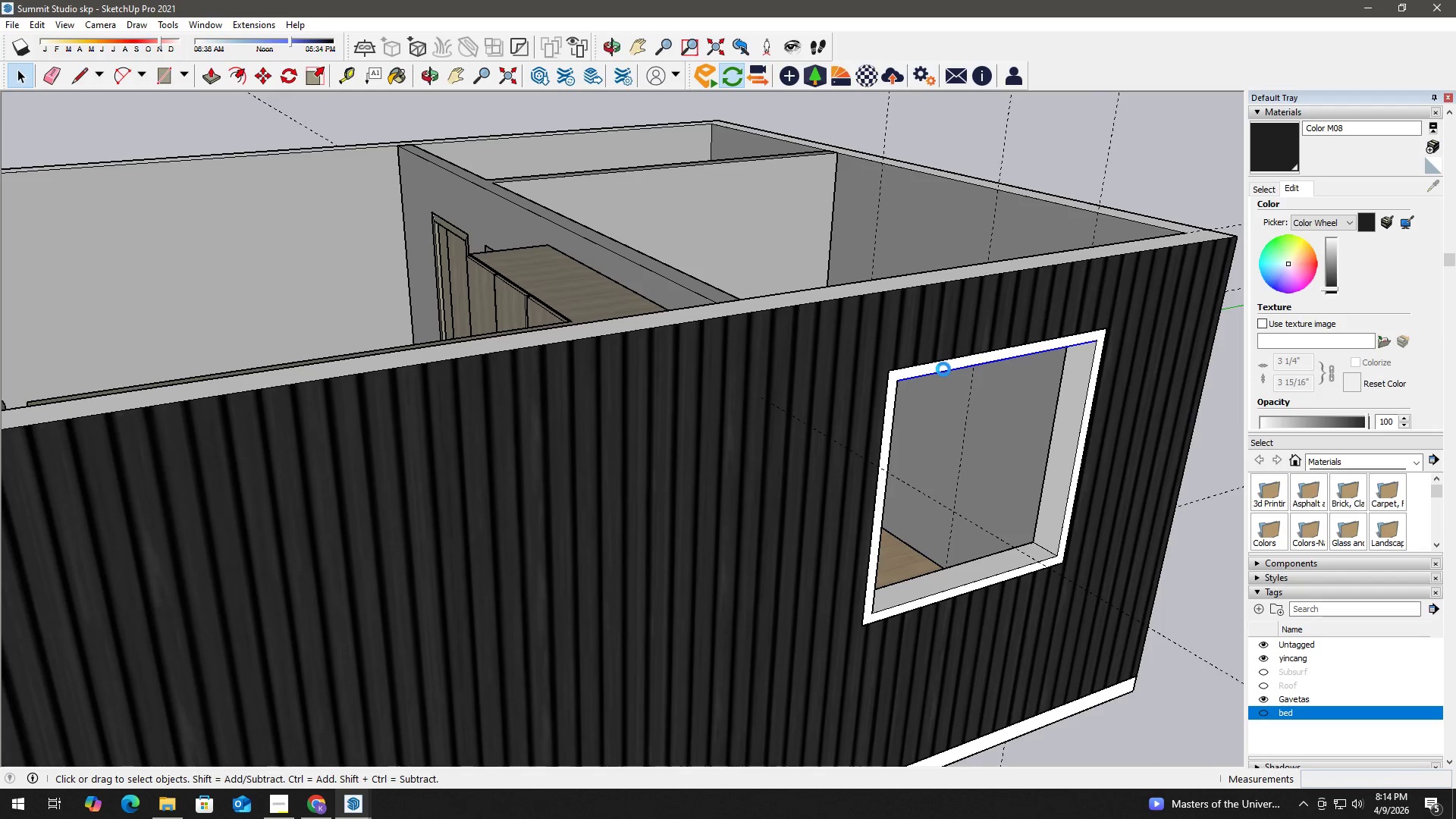 
triple_click([943, 369])
 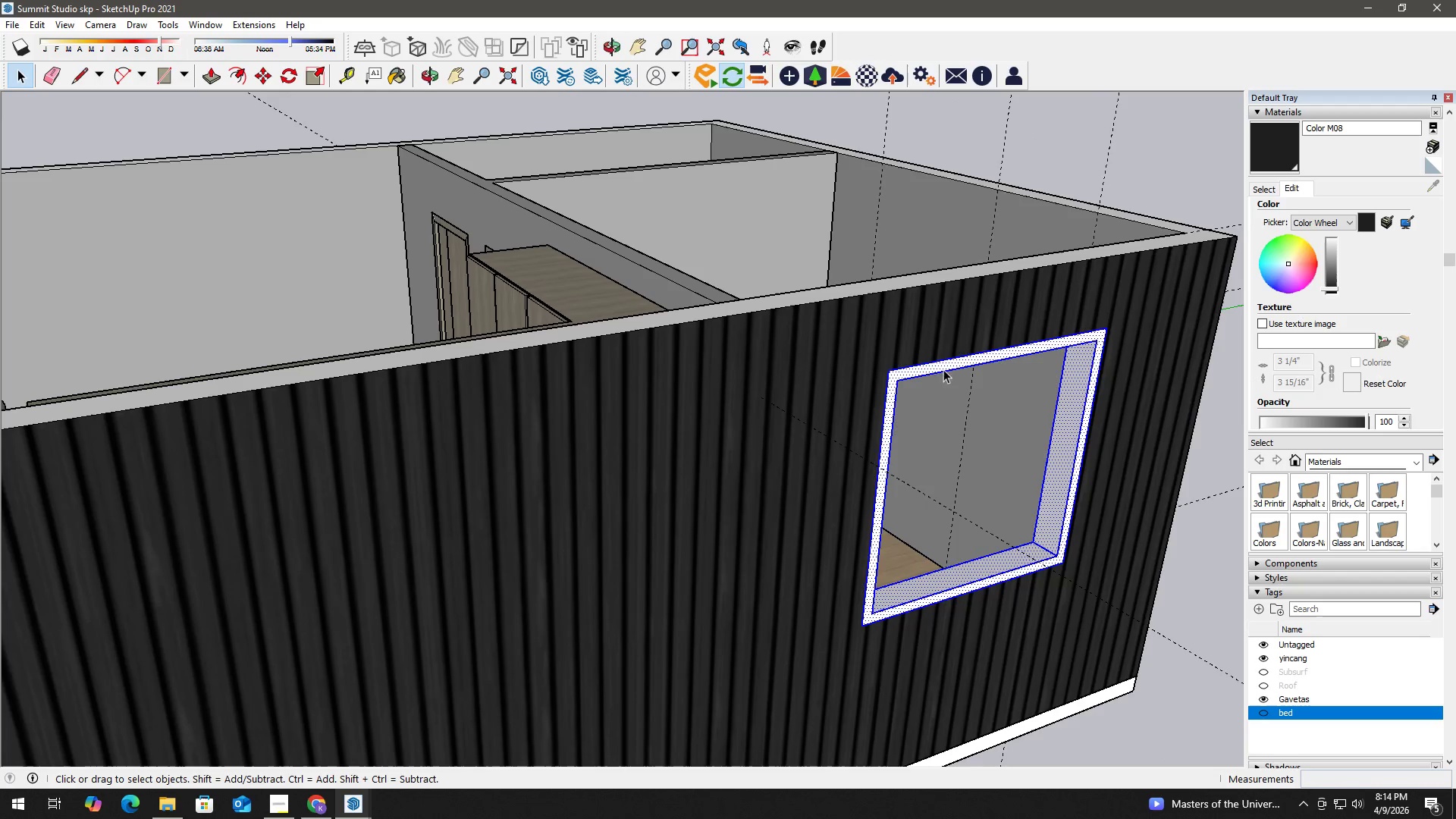 
triple_click([943, 369])
 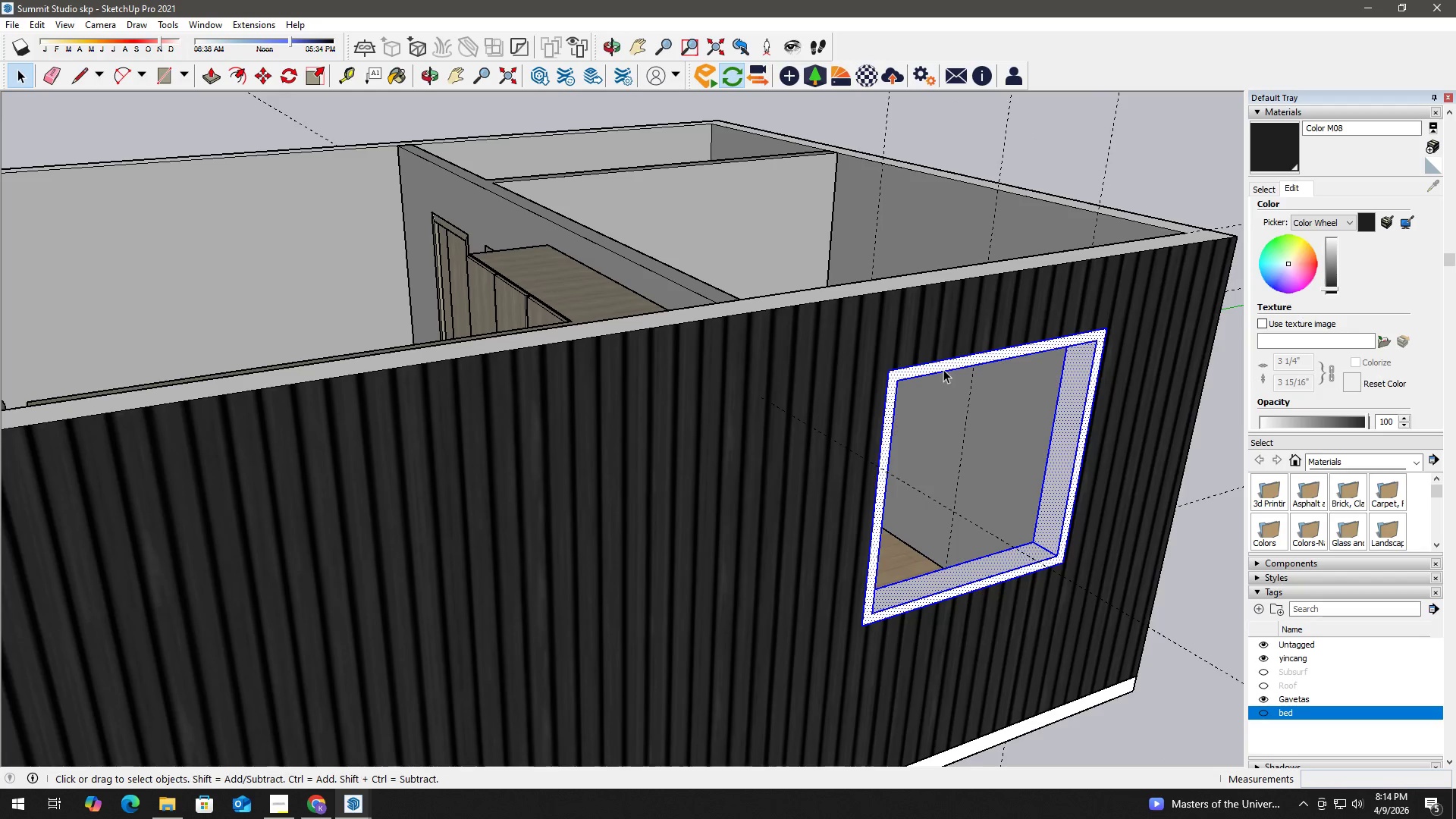 
key(B)
 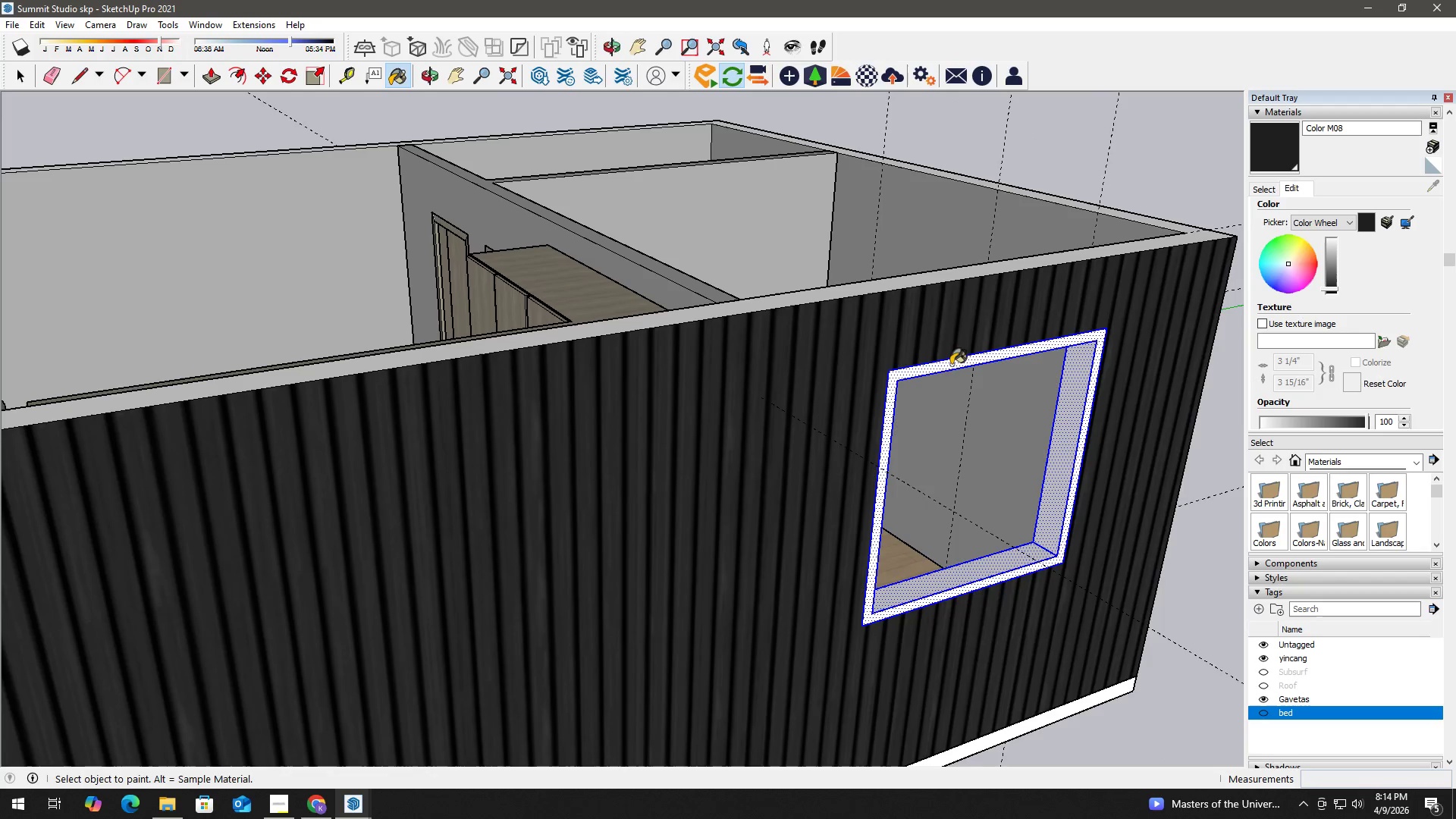 
triple_click([951, 365])
 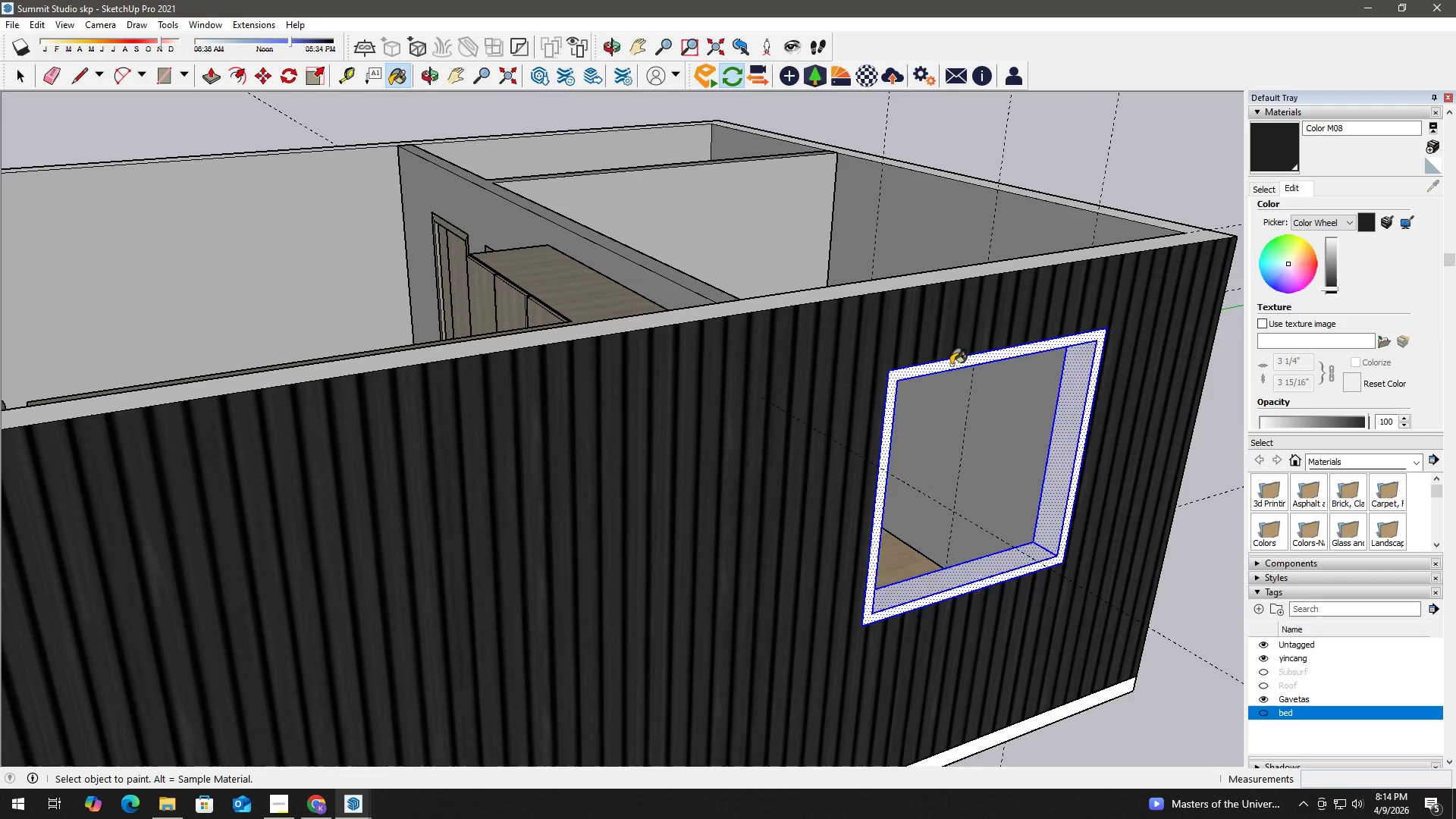 
triple_click([951, 365])
 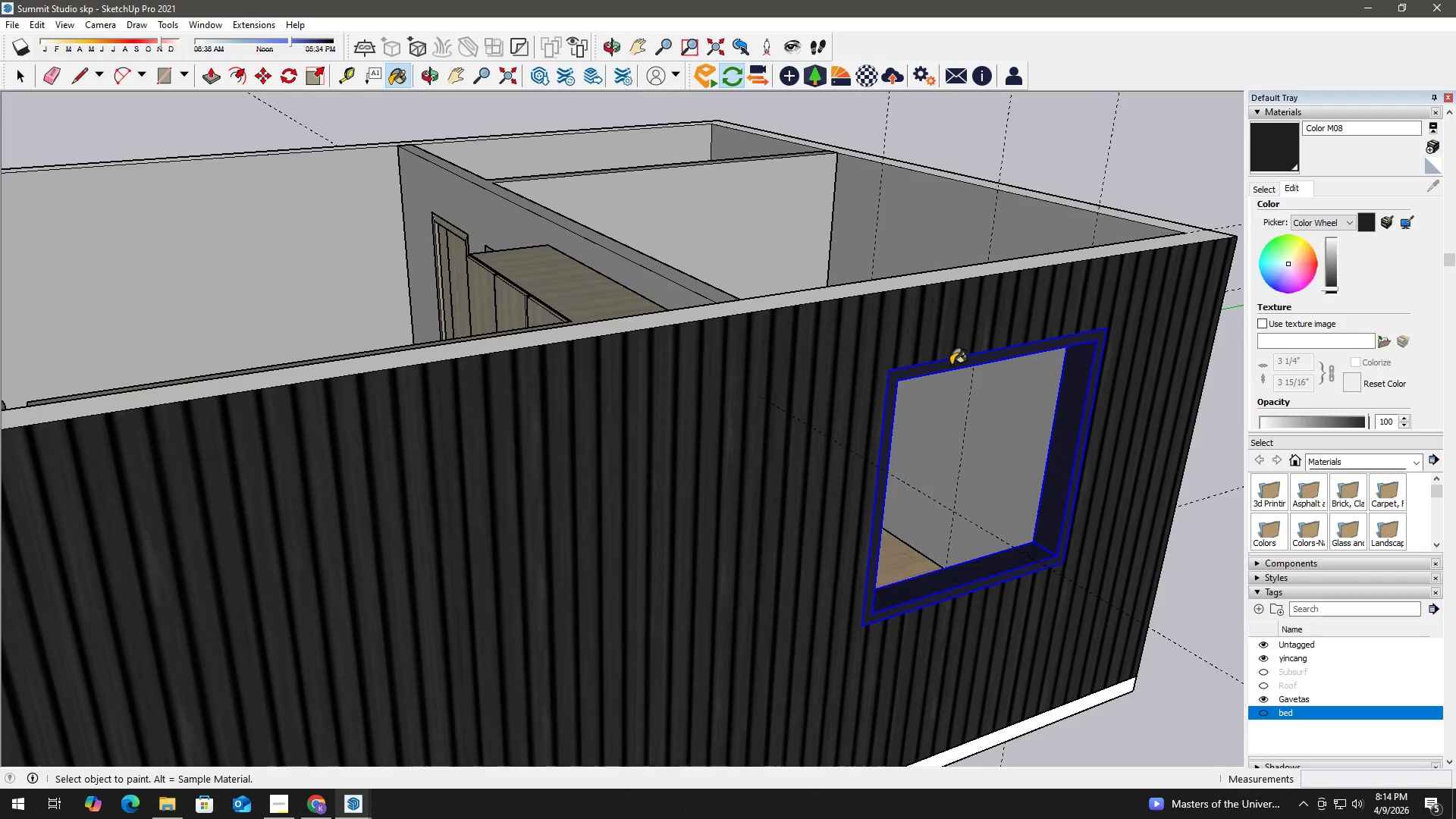 
key(Space)
 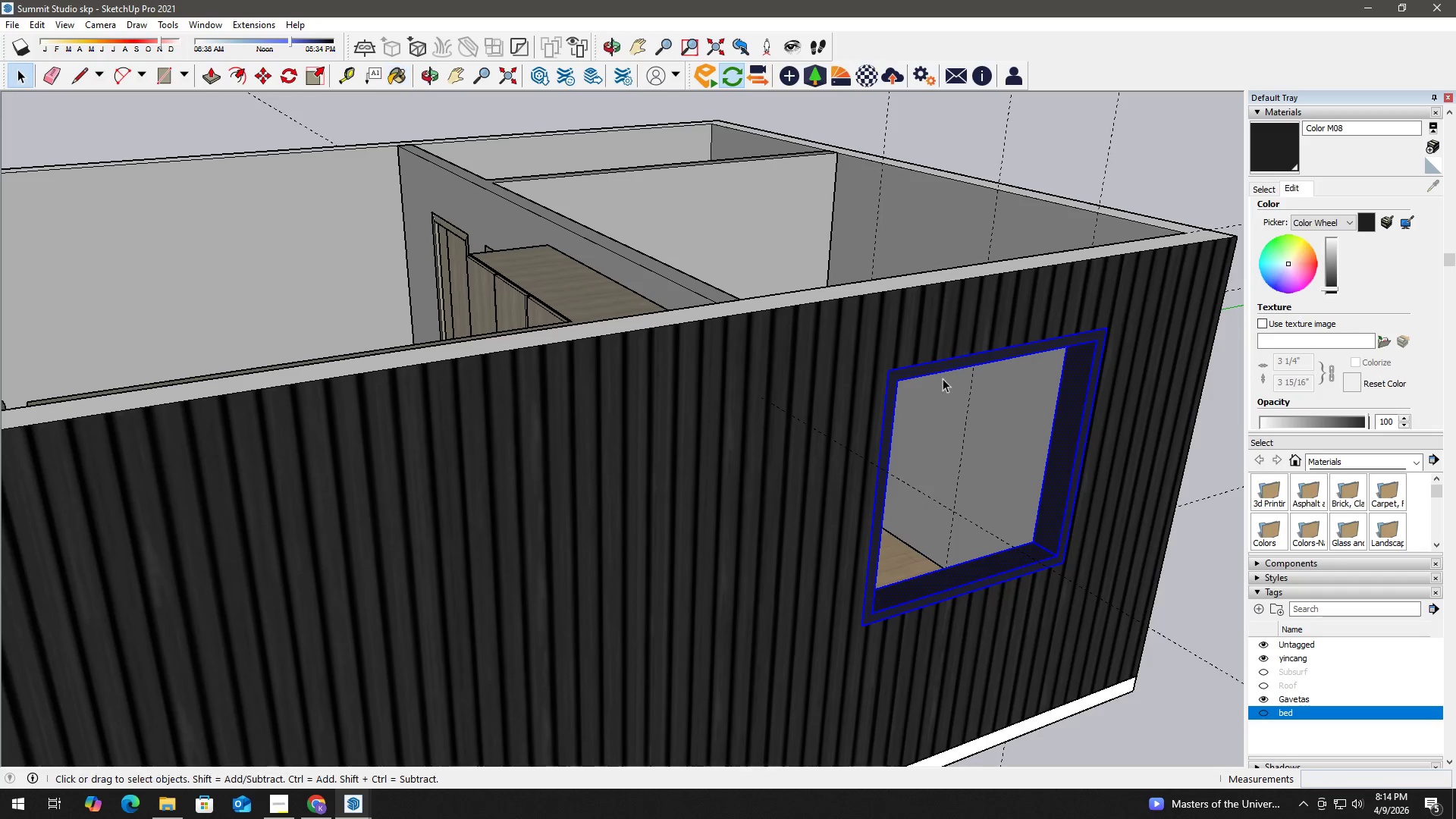 
key(Escape)
 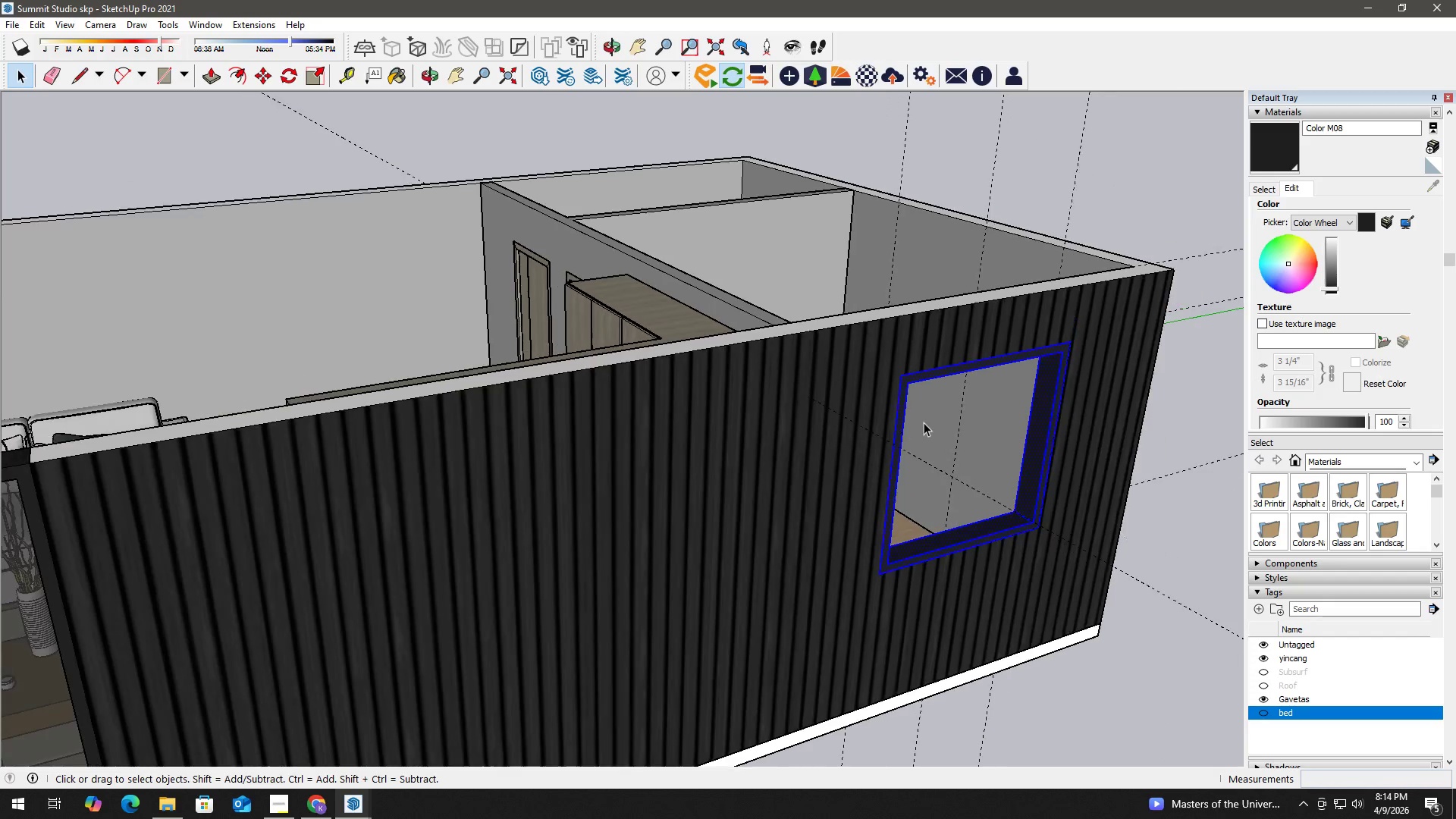 
key(Escape)
 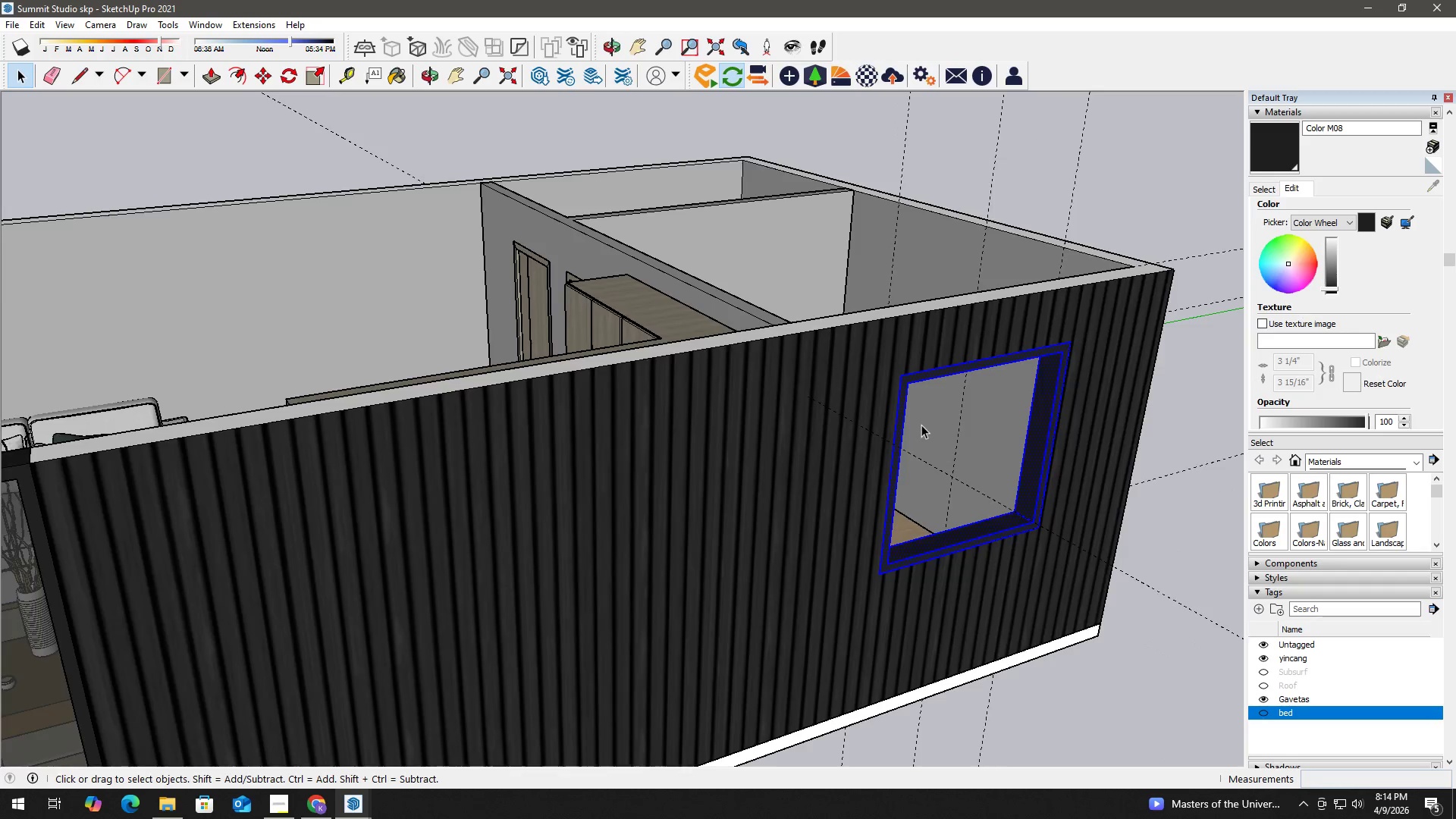 
key(Escape)
 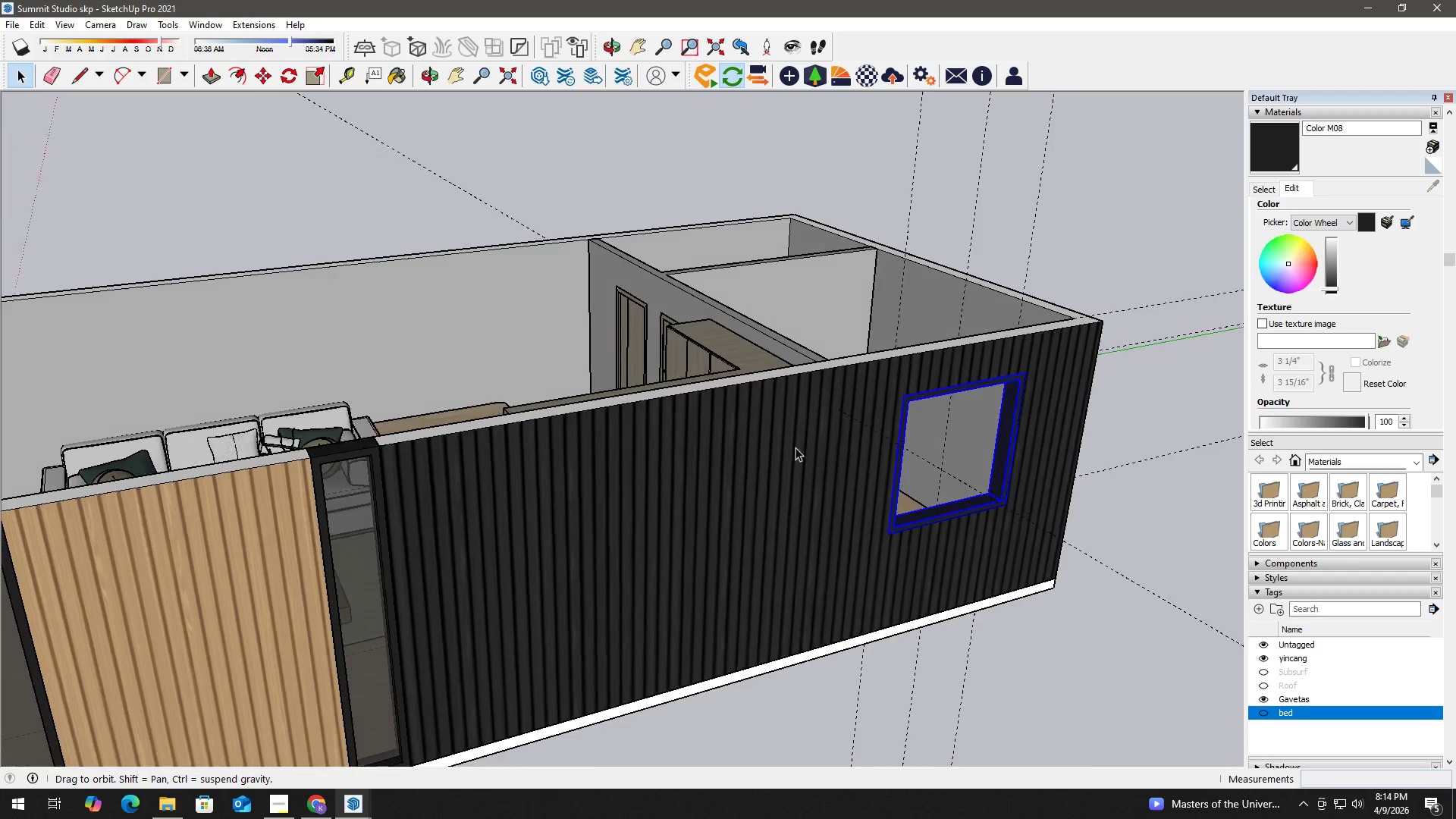 
scroll: coordinate [917, 433], scroll_direction: down, amount: 9.0
 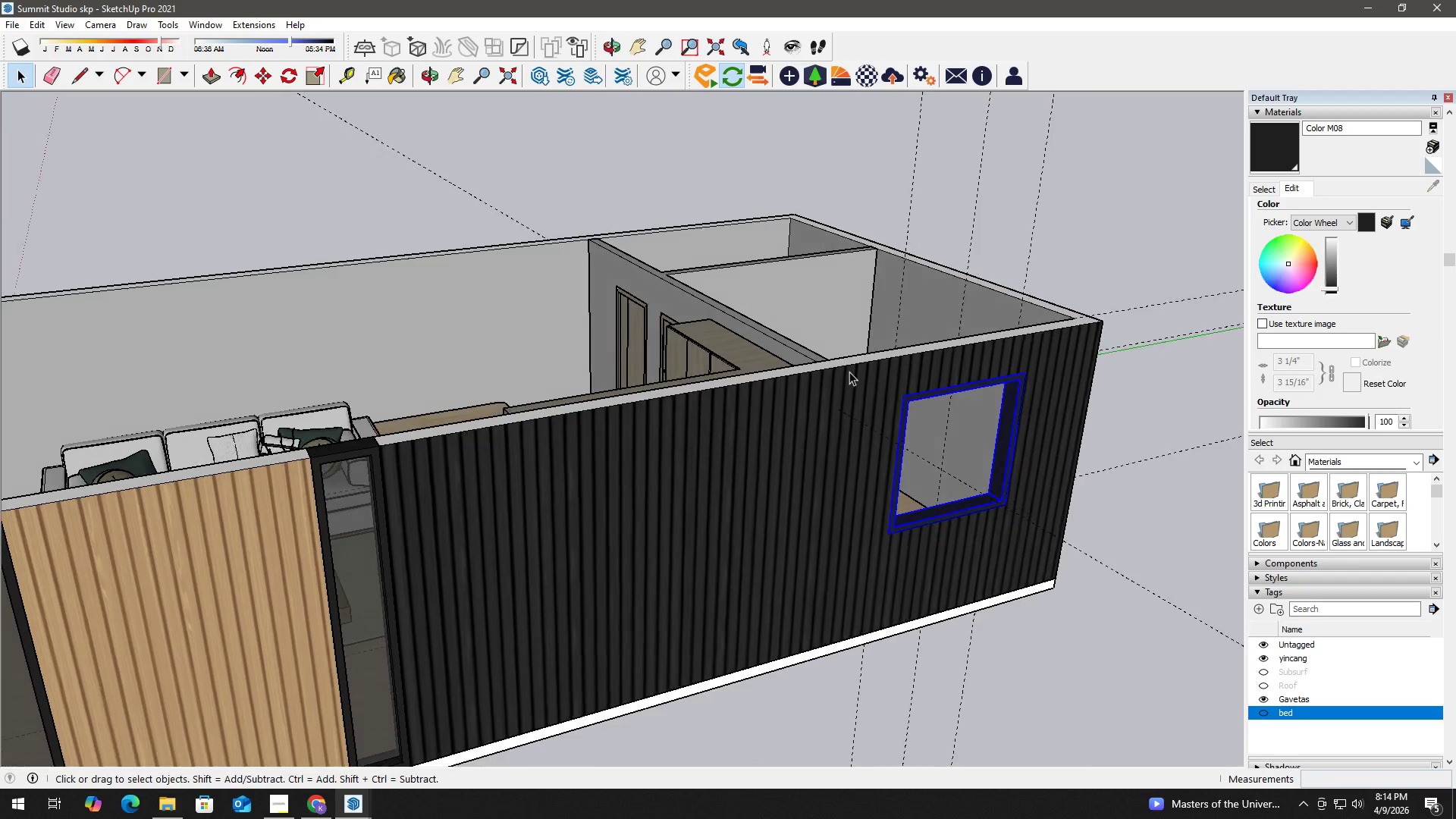 
key(E)
 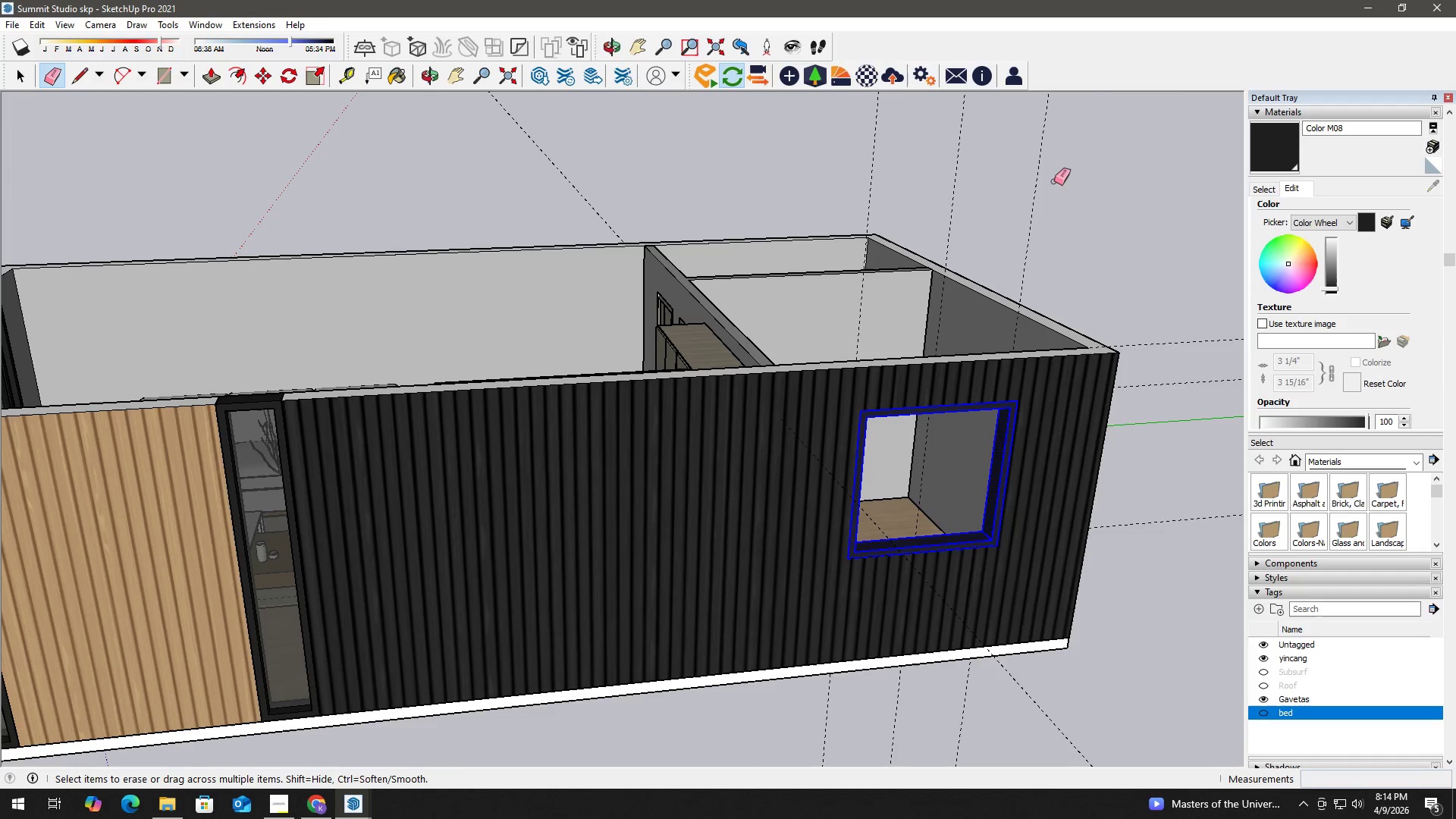 
left_click_drag(start_coordinate=[1060, 172], to_coordinate=[854, 128])
 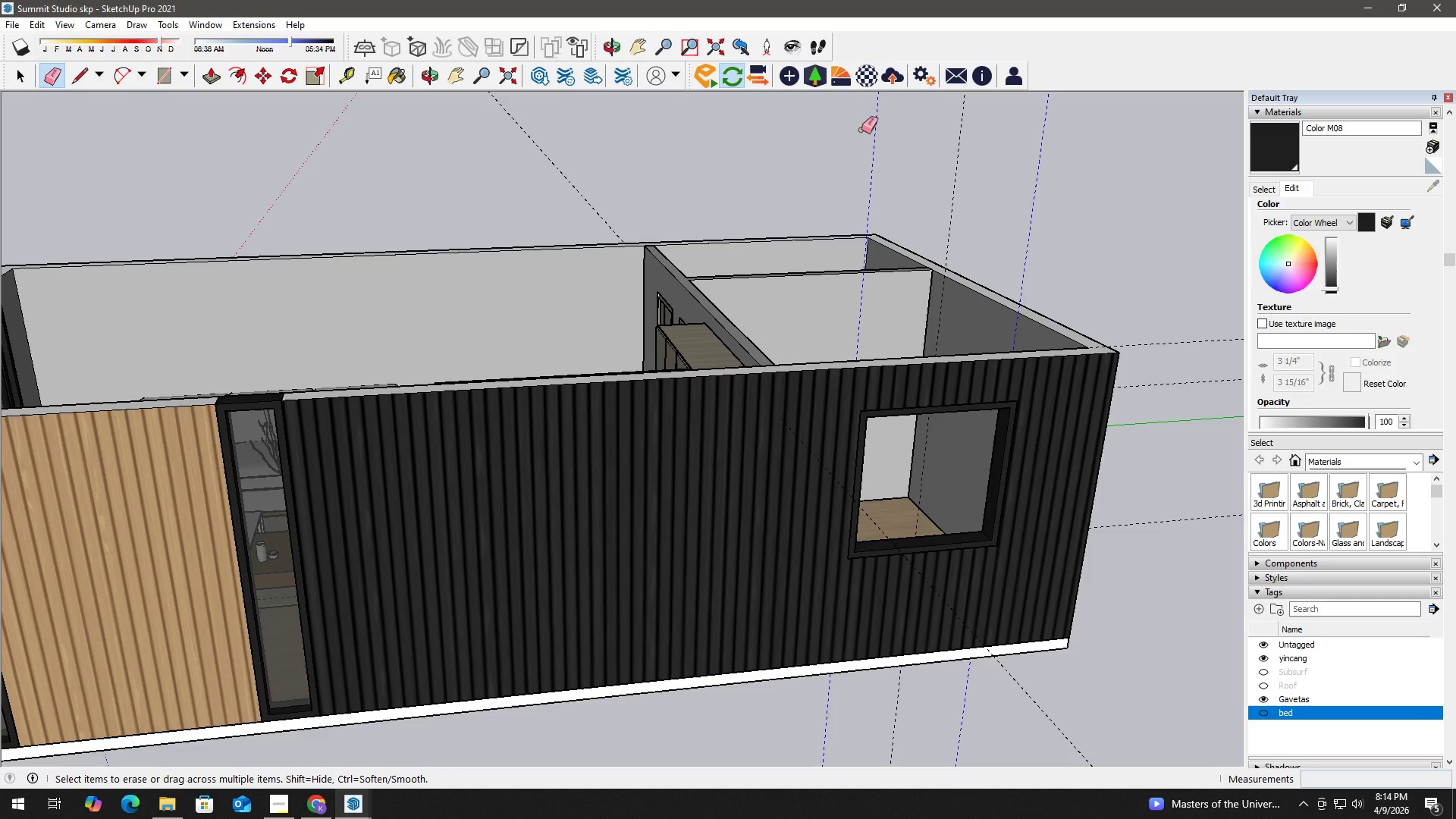 
left_click_drag(start_coordinate=[901, 143], to_coordinate=[967, 146])
 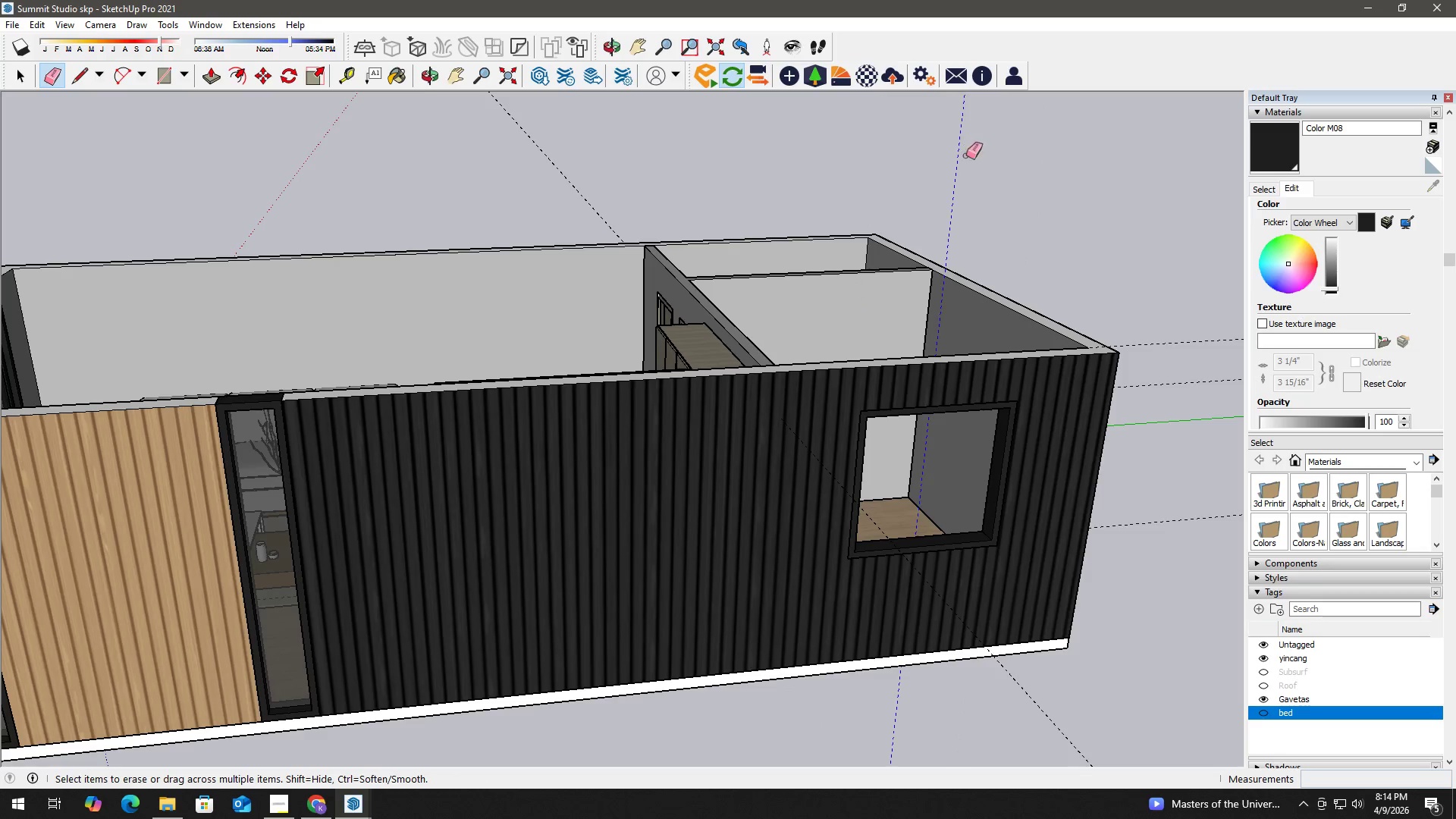 
key(Space)
 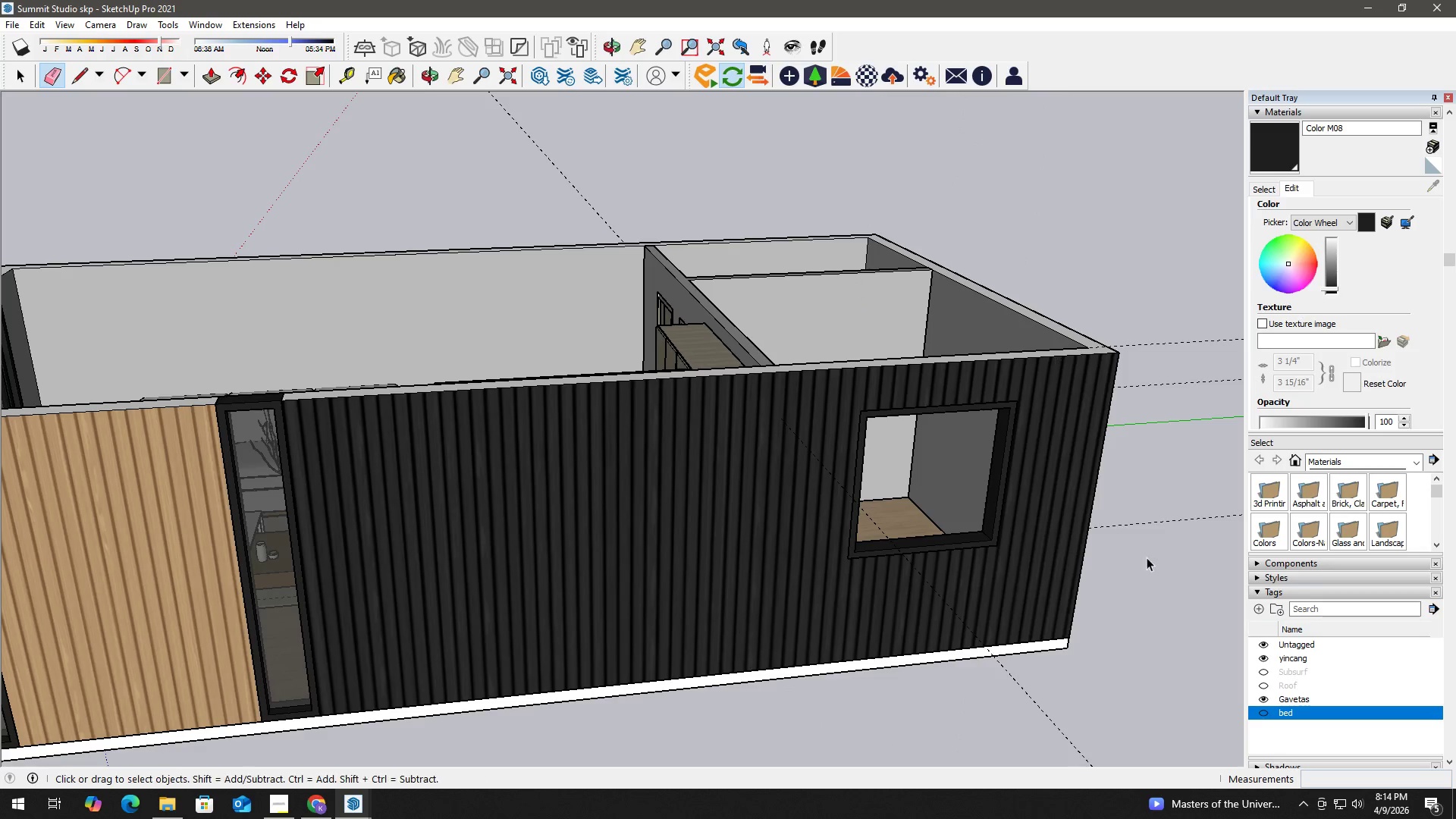 
key(E)
 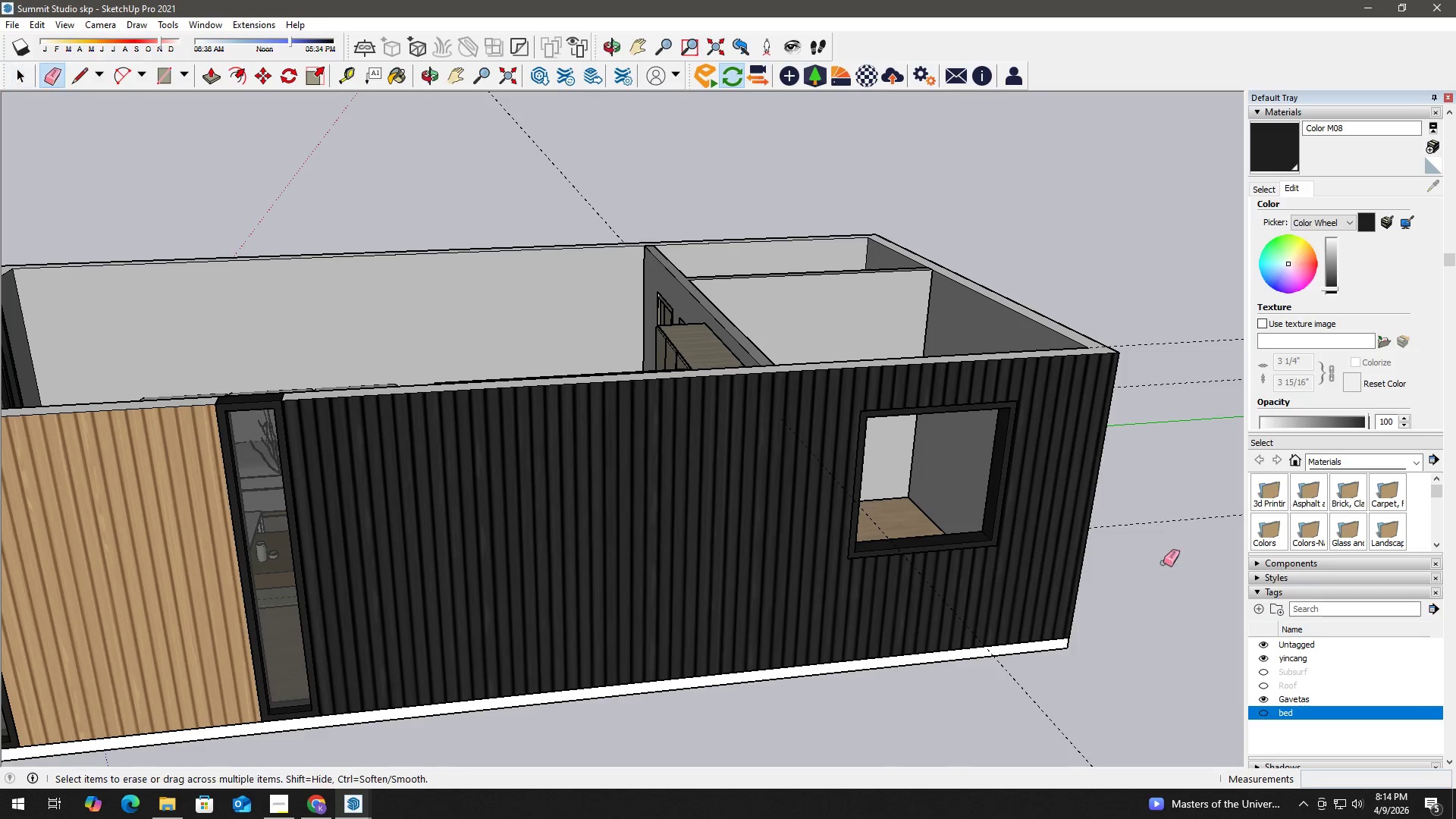 
left_click_drag(start_coordinate=[1165, 557], to_coordinate=[1170, 334])
 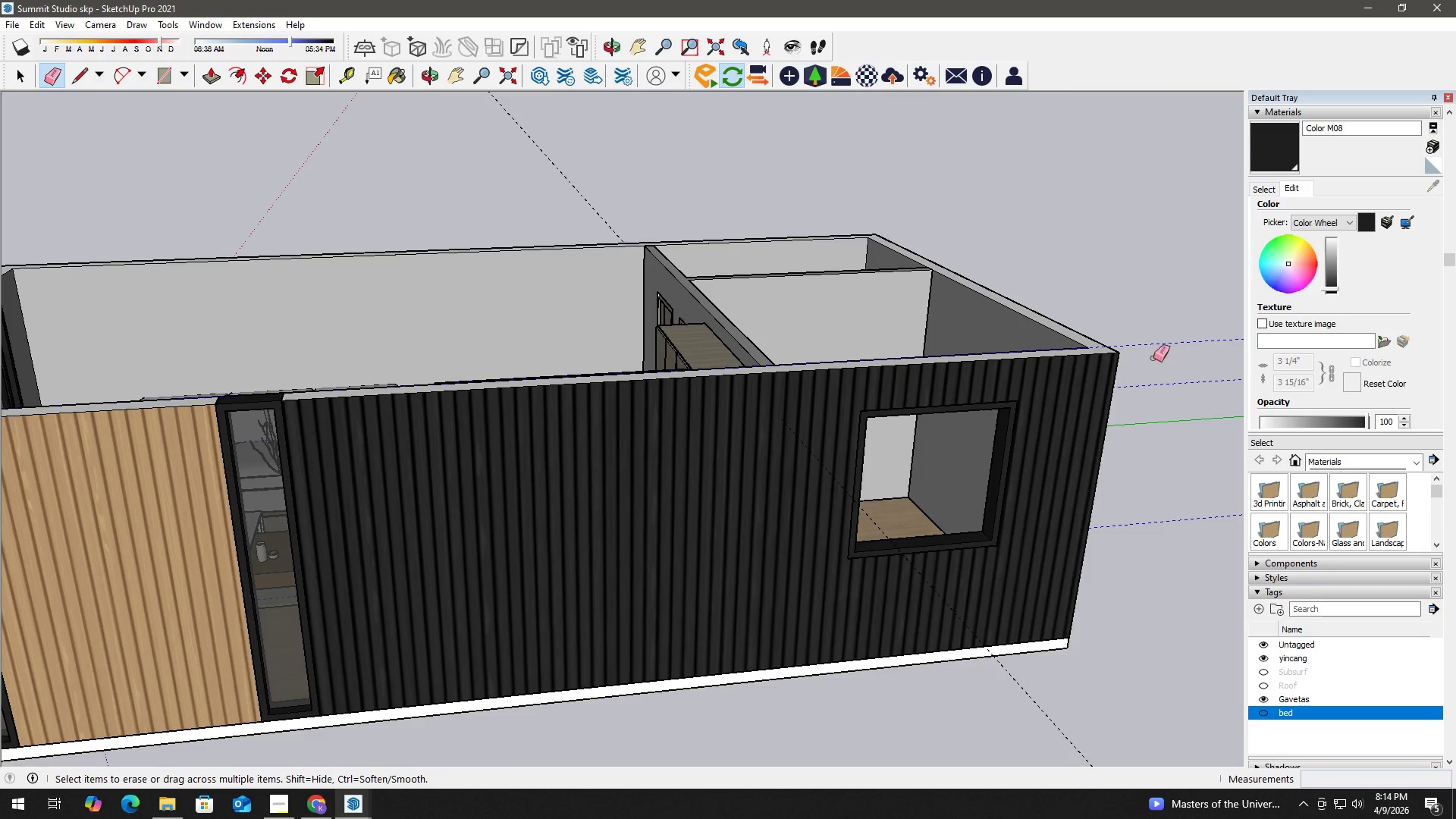 
key(Space)
 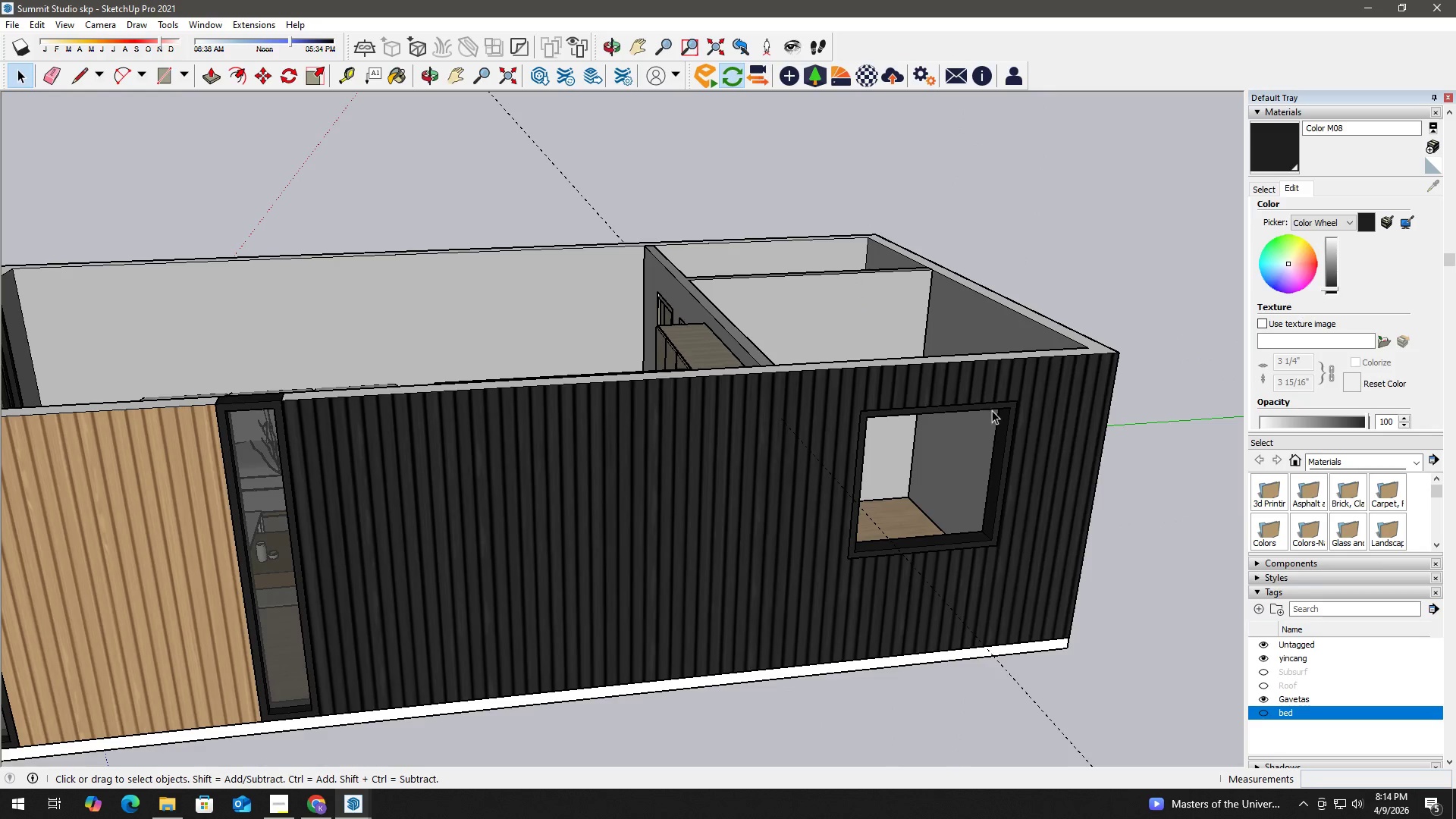 
left_click([992, 410])
 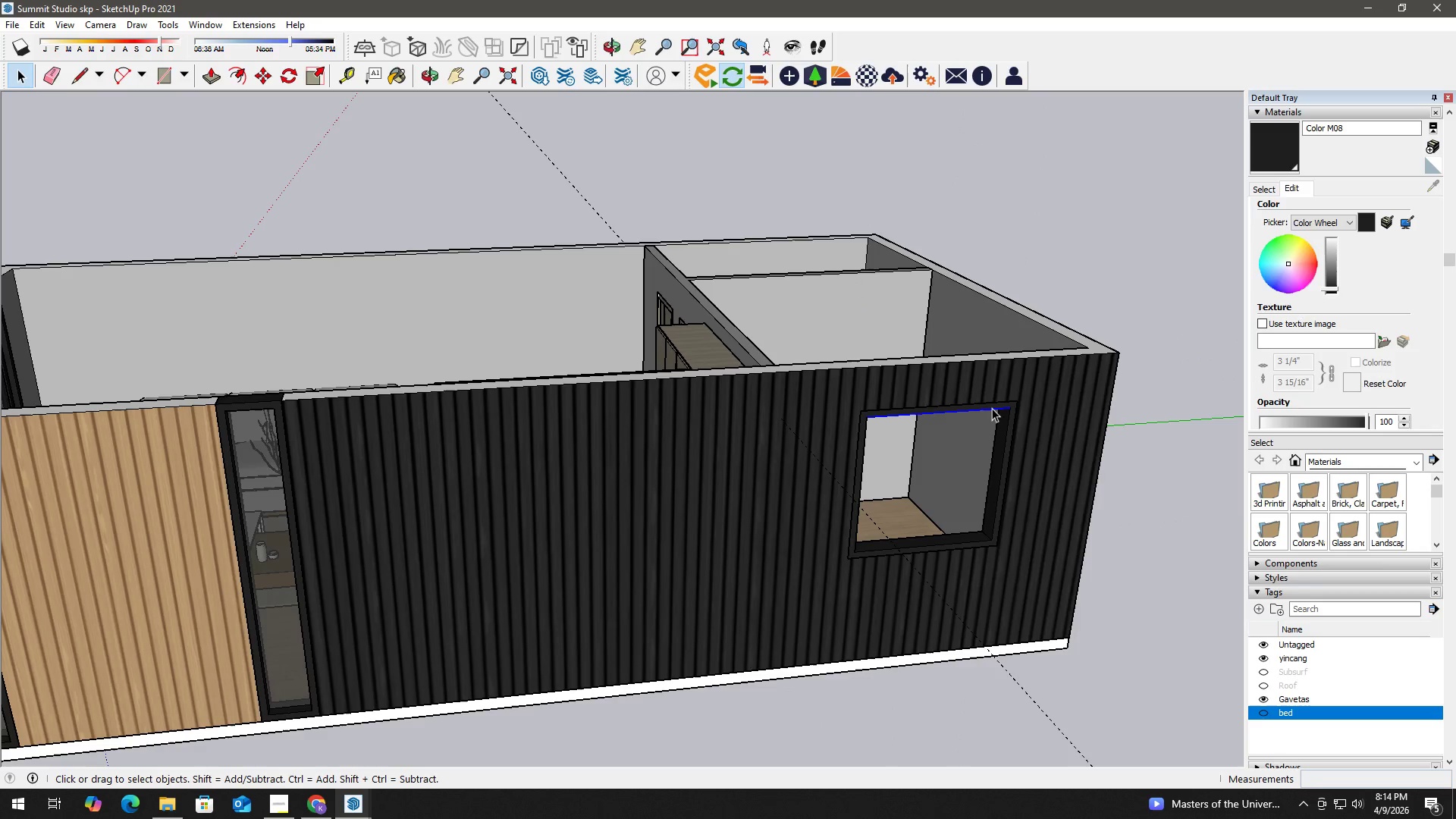 
double_click([992, 408])
 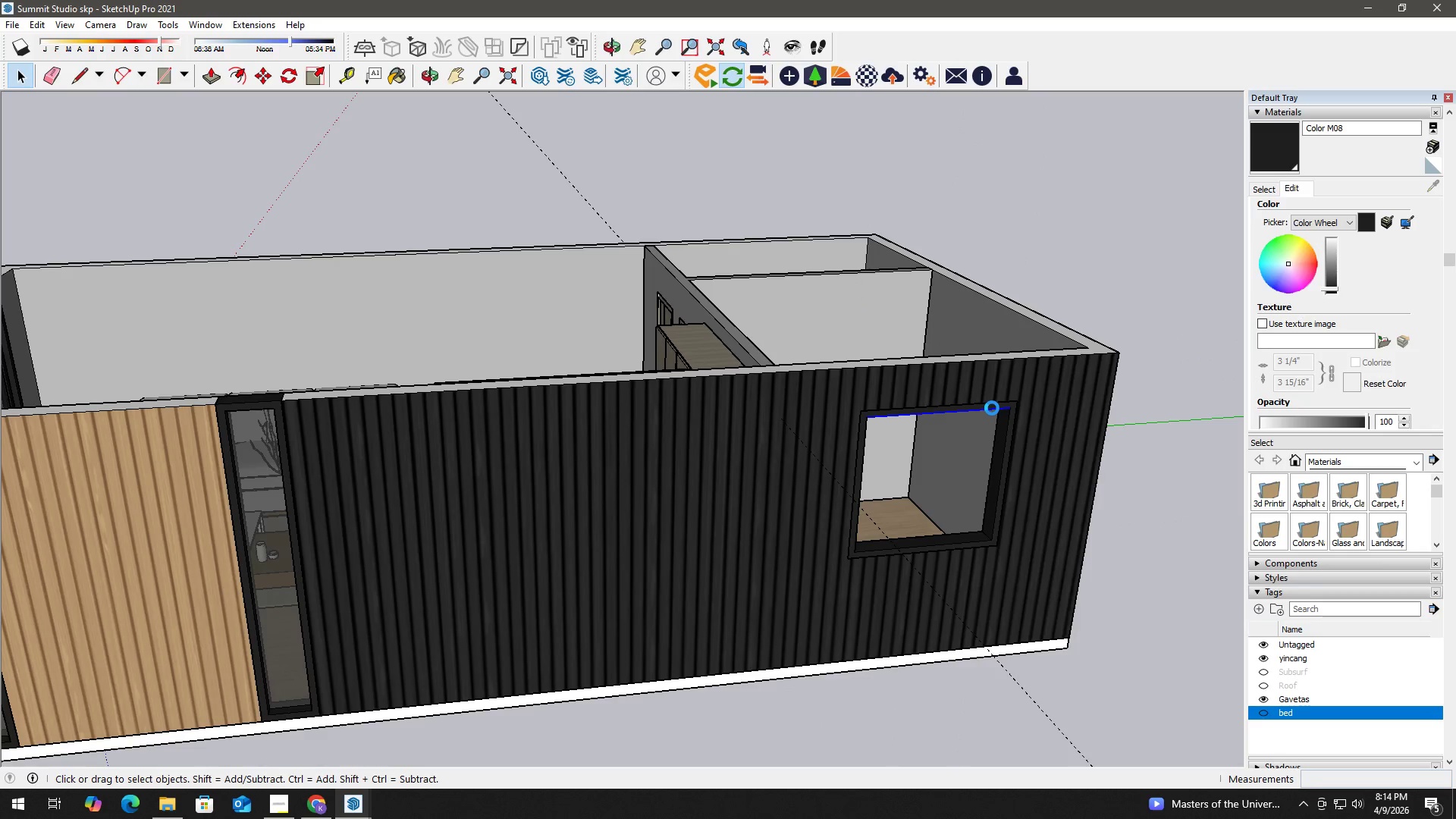 
triple_click([992, 408])
 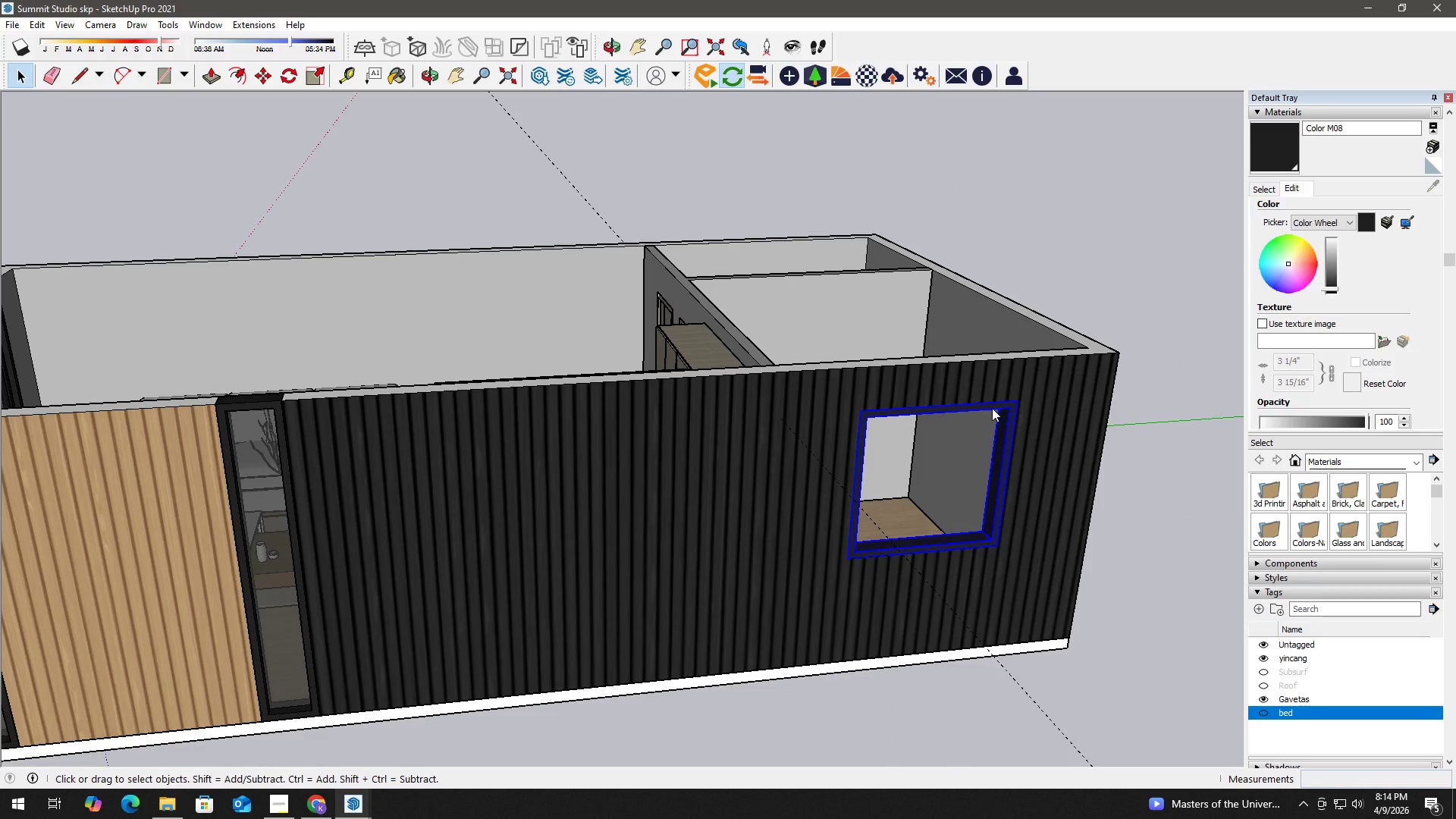 
right_click([992, 408])
 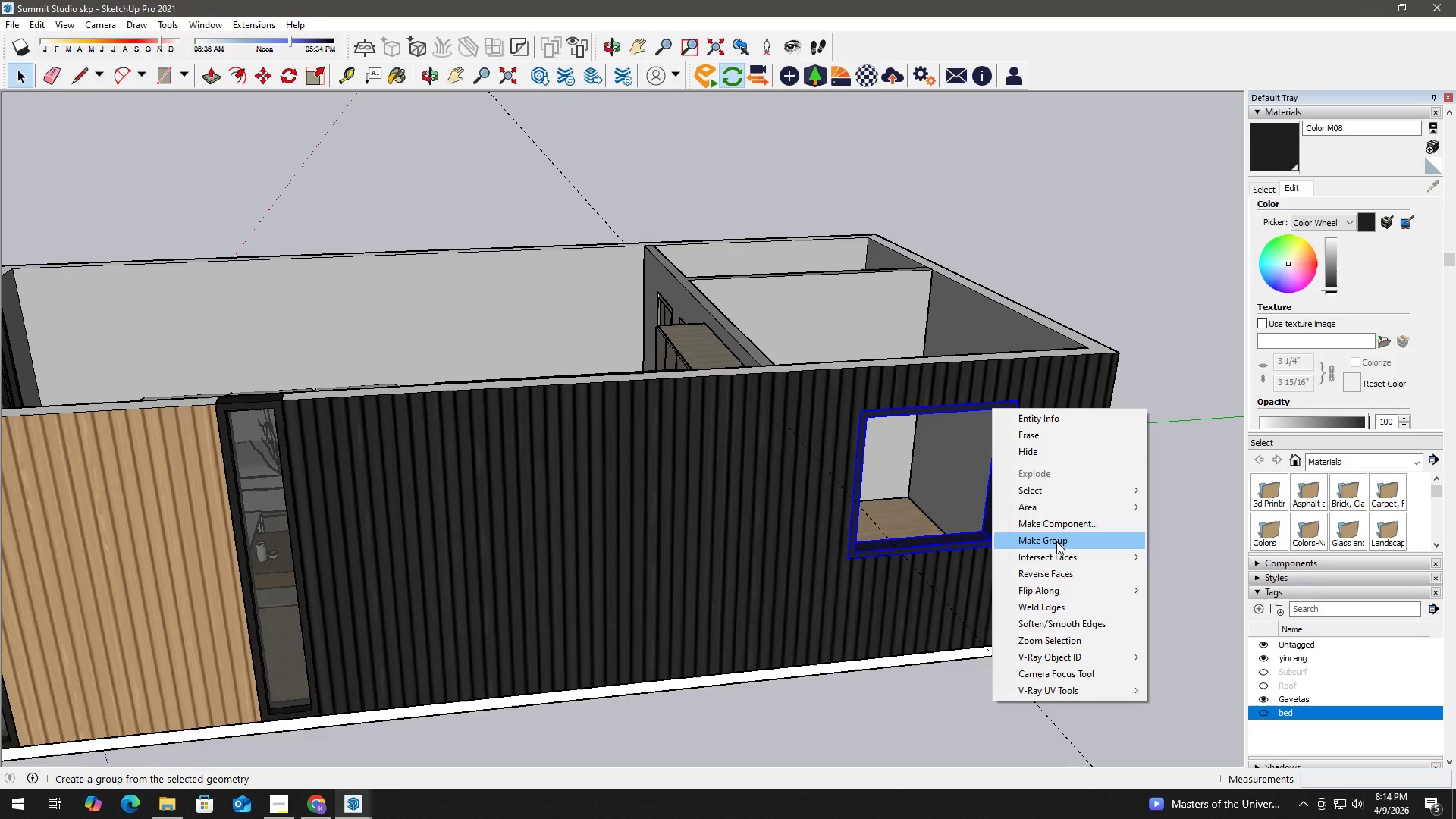 
left_click([1056, 541])
 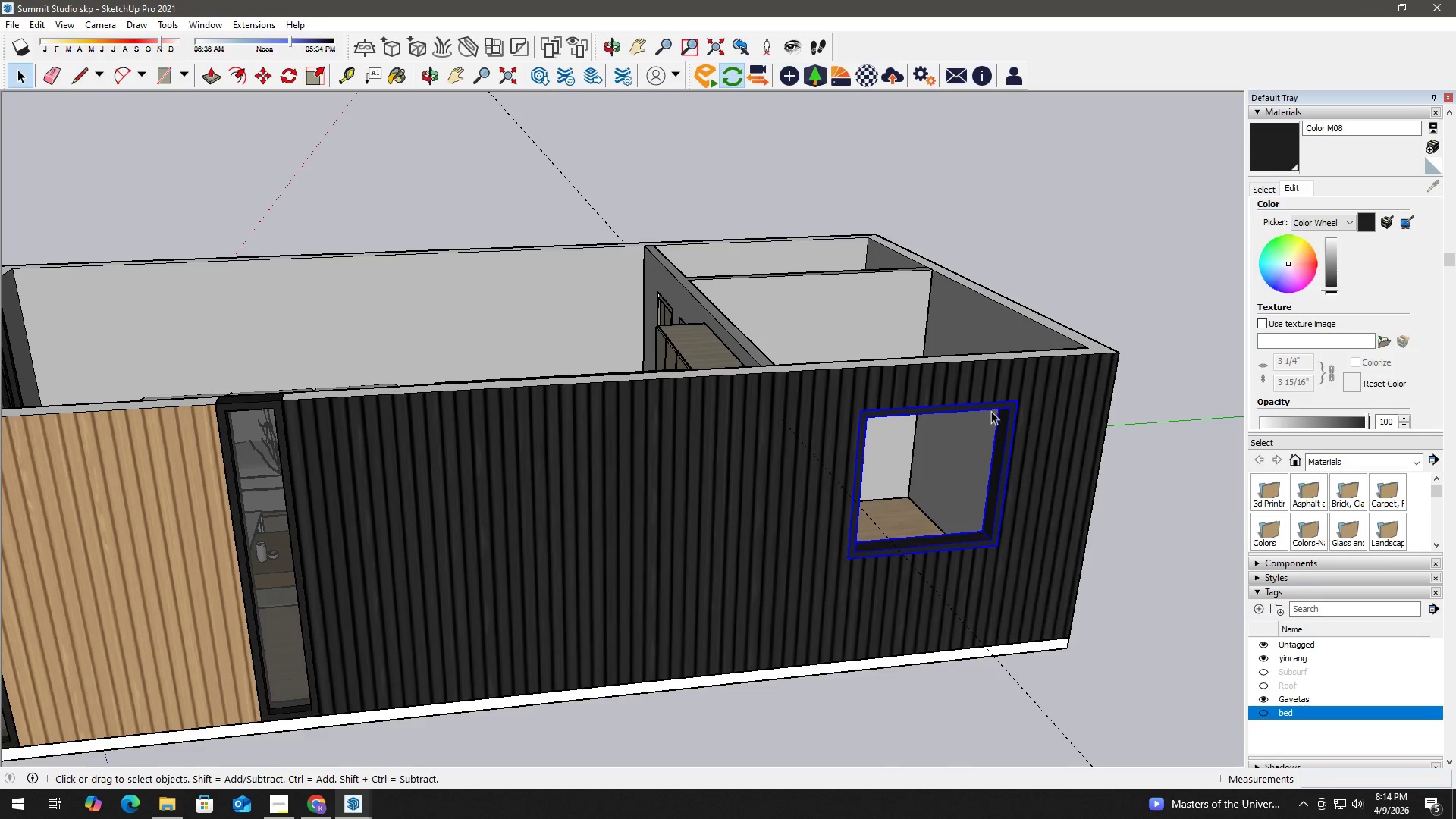 
right_click([993, 410])
 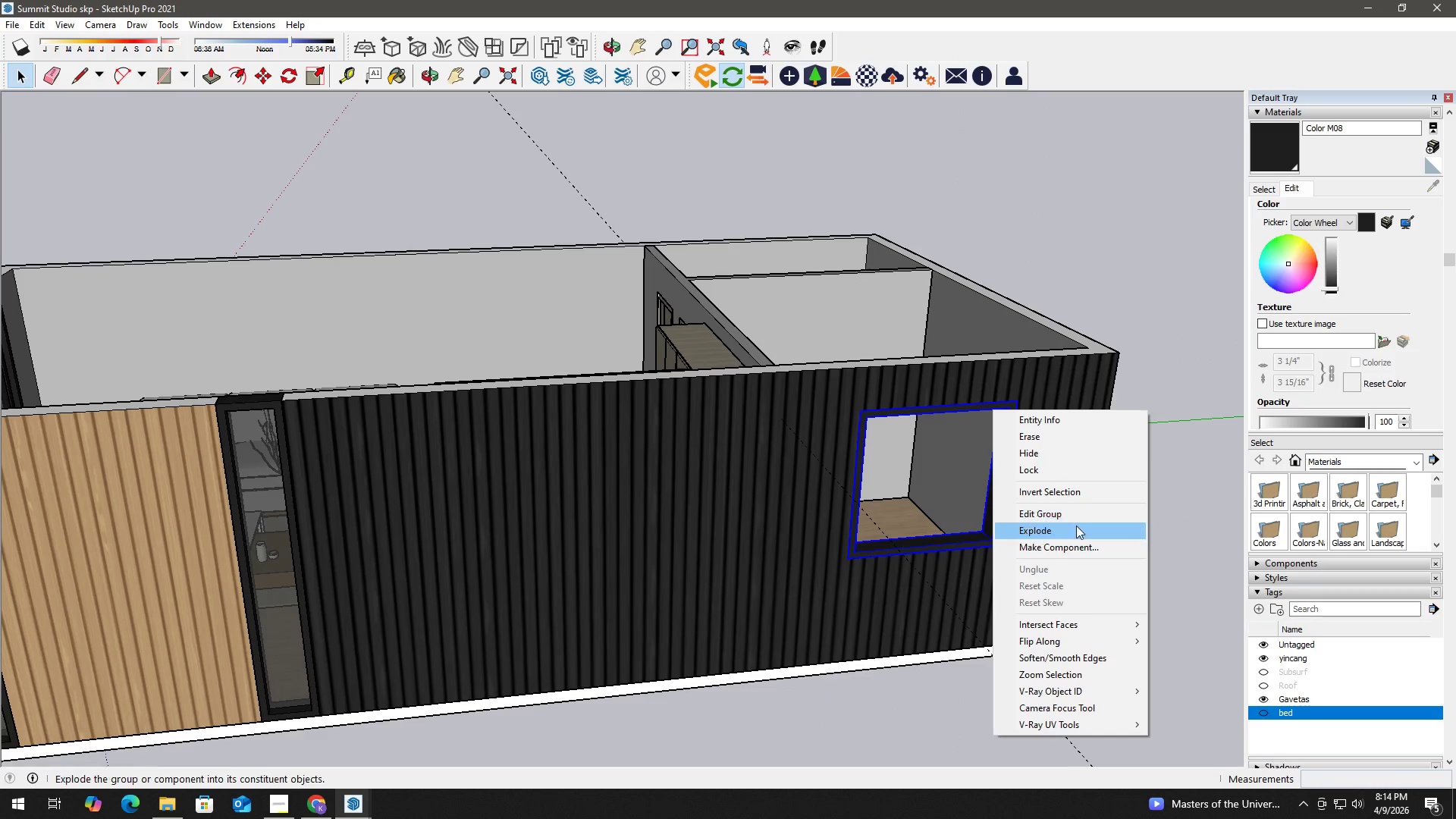 
left_click([1081, 548])
 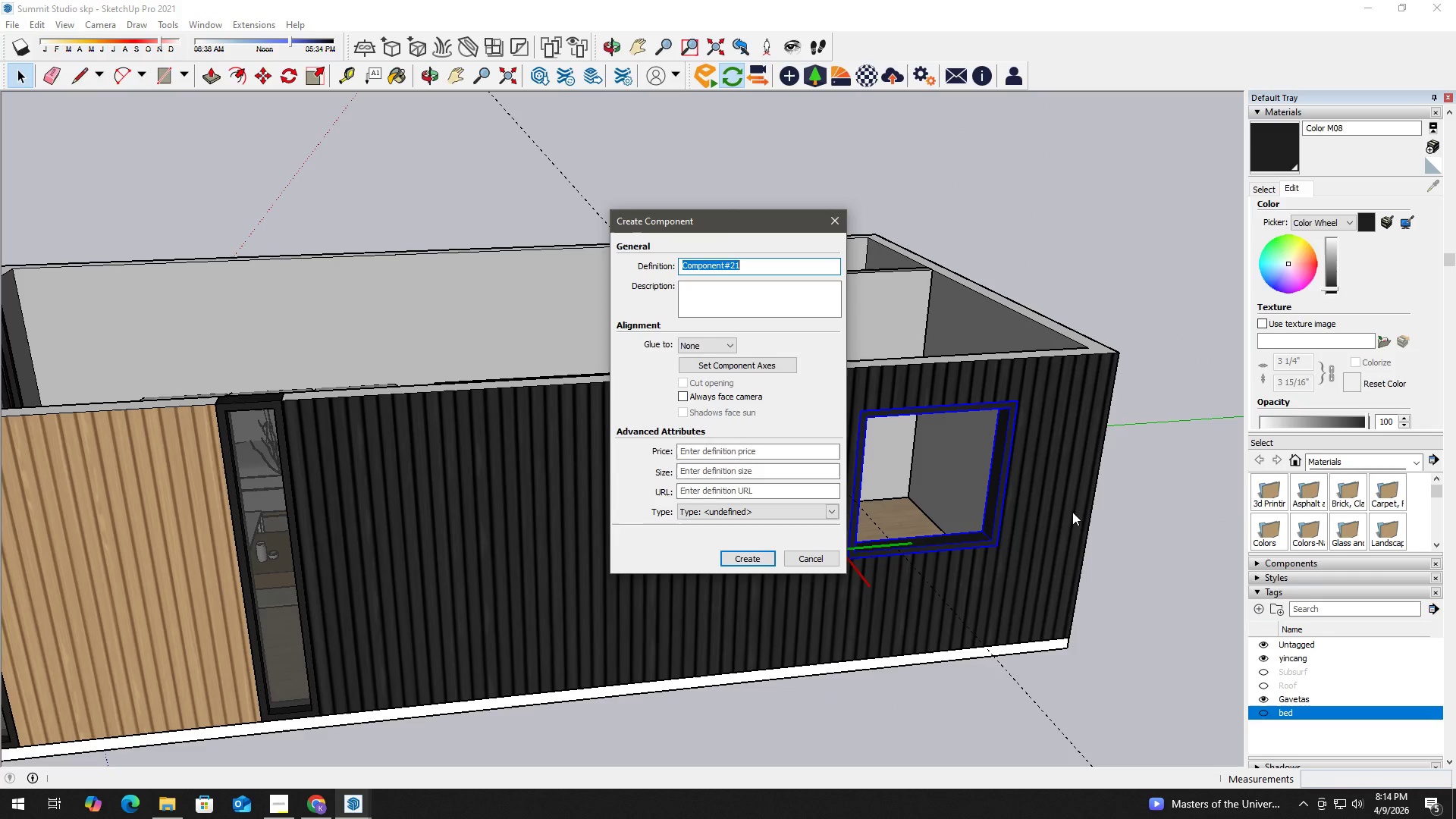 
type(bedroom window)
 